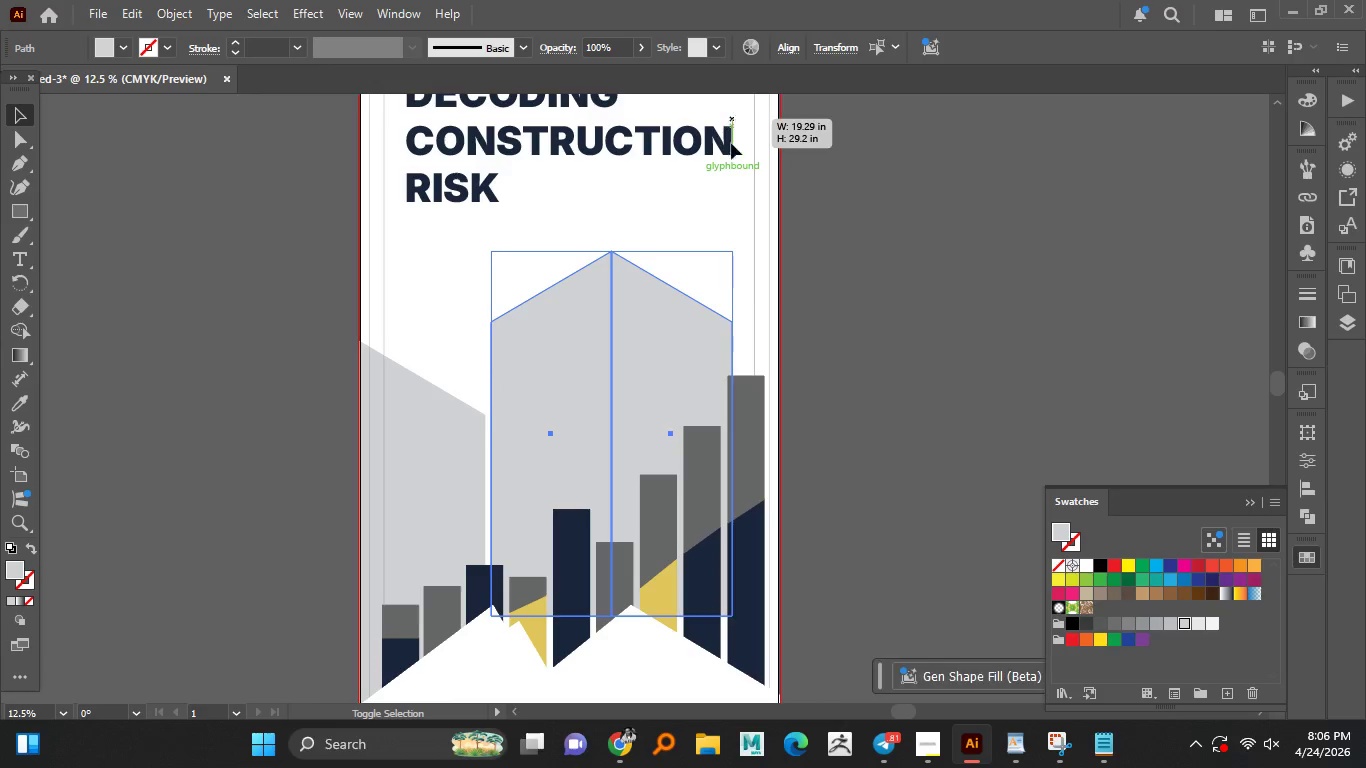 
hold_key(key=ShiftLeft, duration=0.61)
 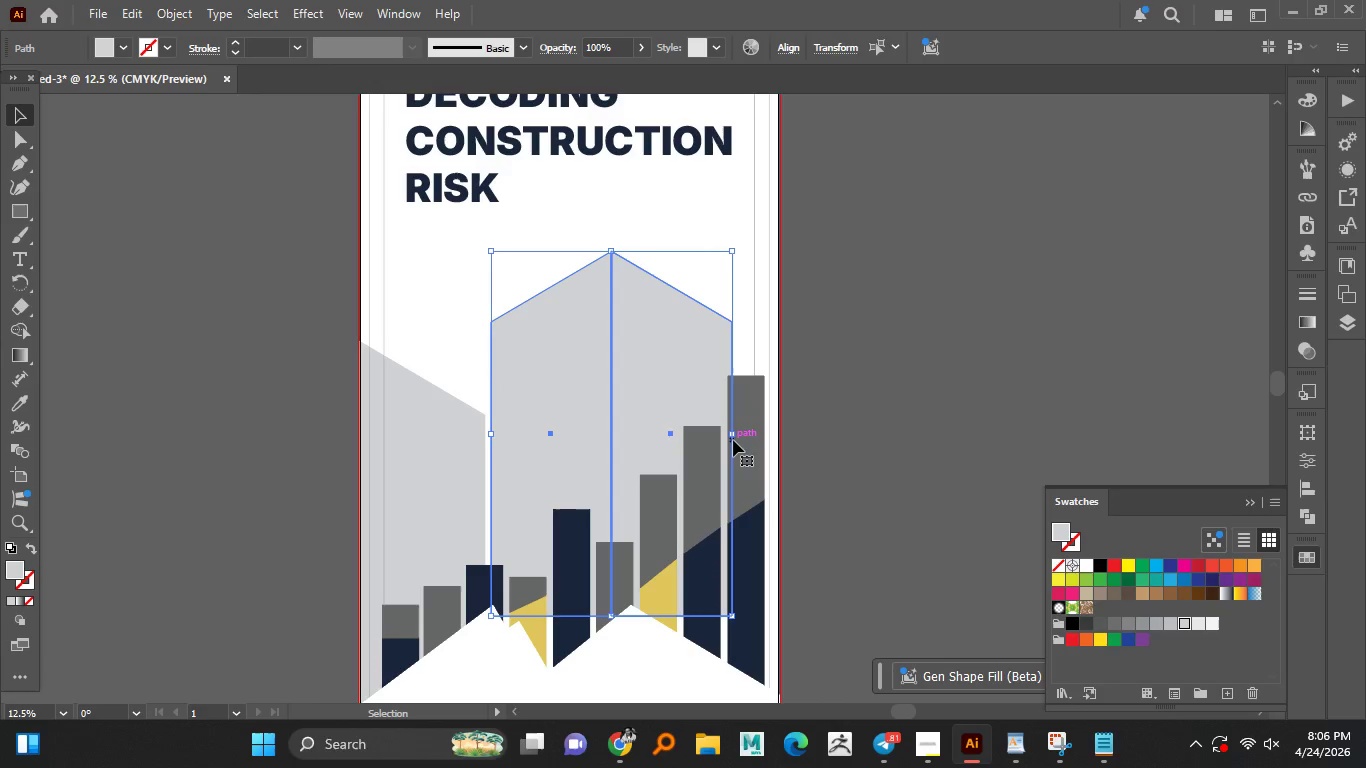 
left_click([733, 440])
 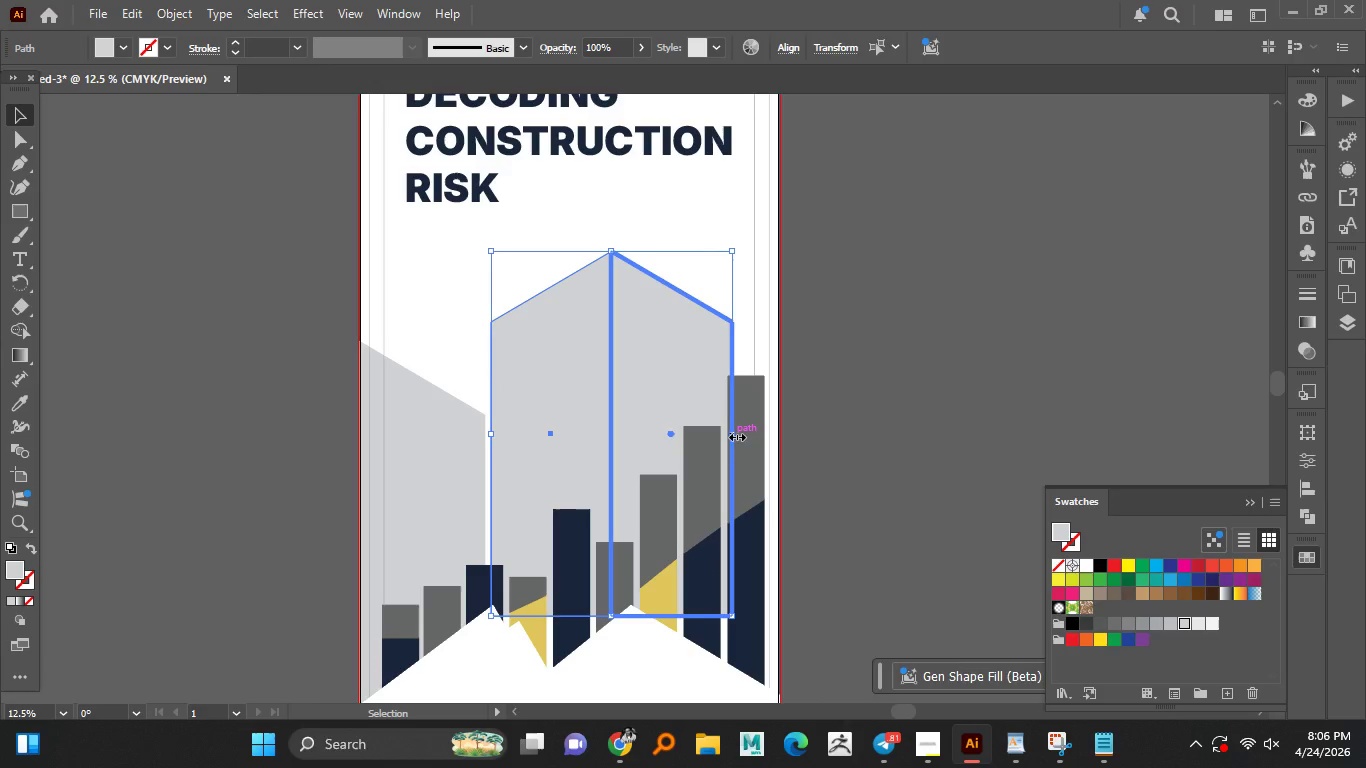 
left_click_drag(start_coordinate=[735, 435], to_coordinate=[718, 437])
 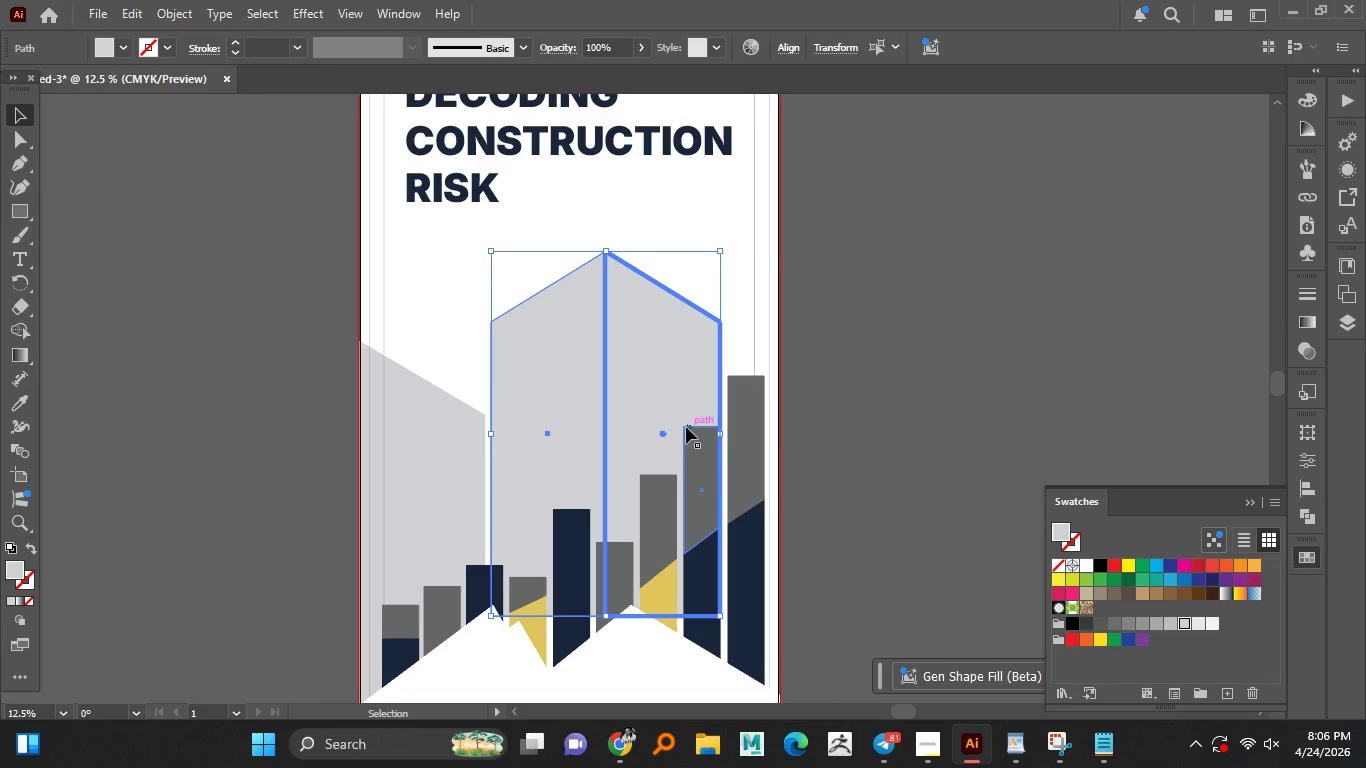 
left_click_drag(start_coordinate=[663, 416], to_coordinate=[619, 417])
 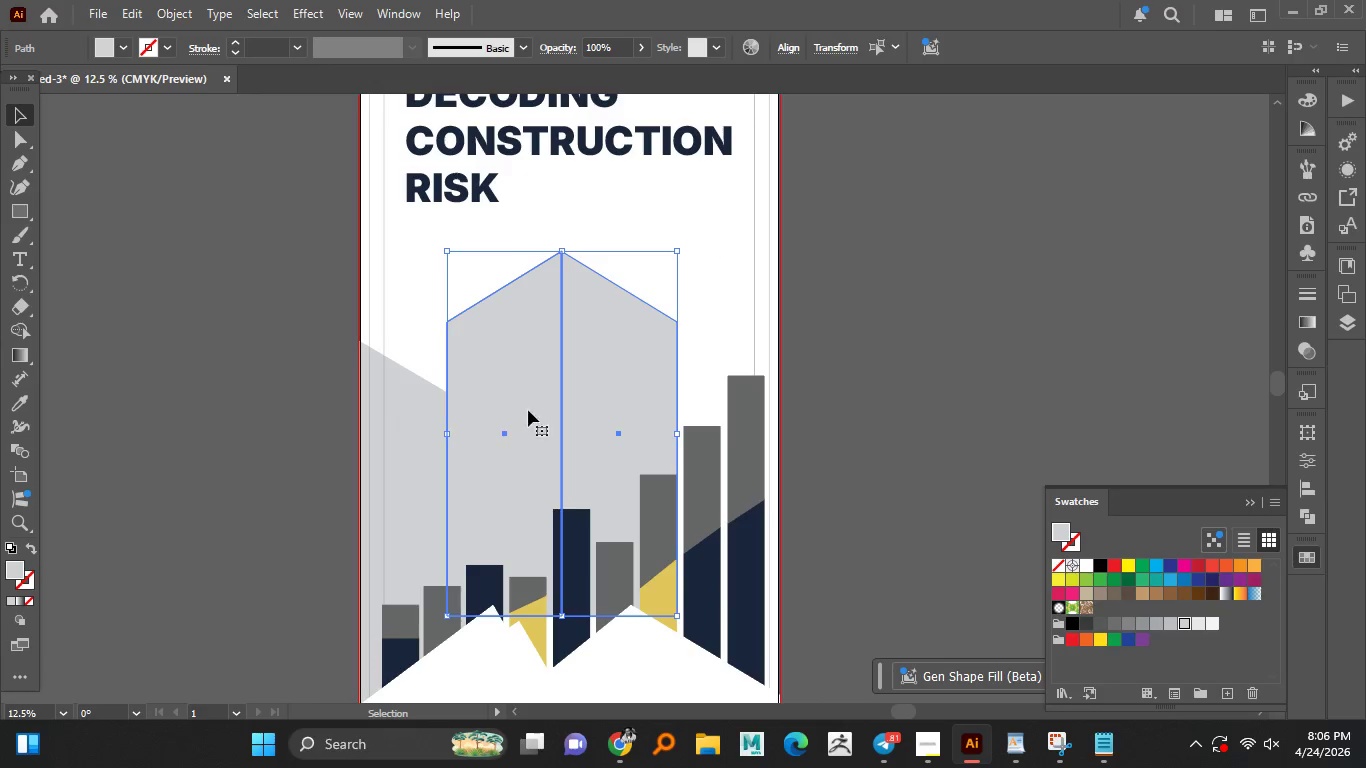 
left_click_drag(start_coordinate=[615, 379], to_coordinate=[597, 379])
 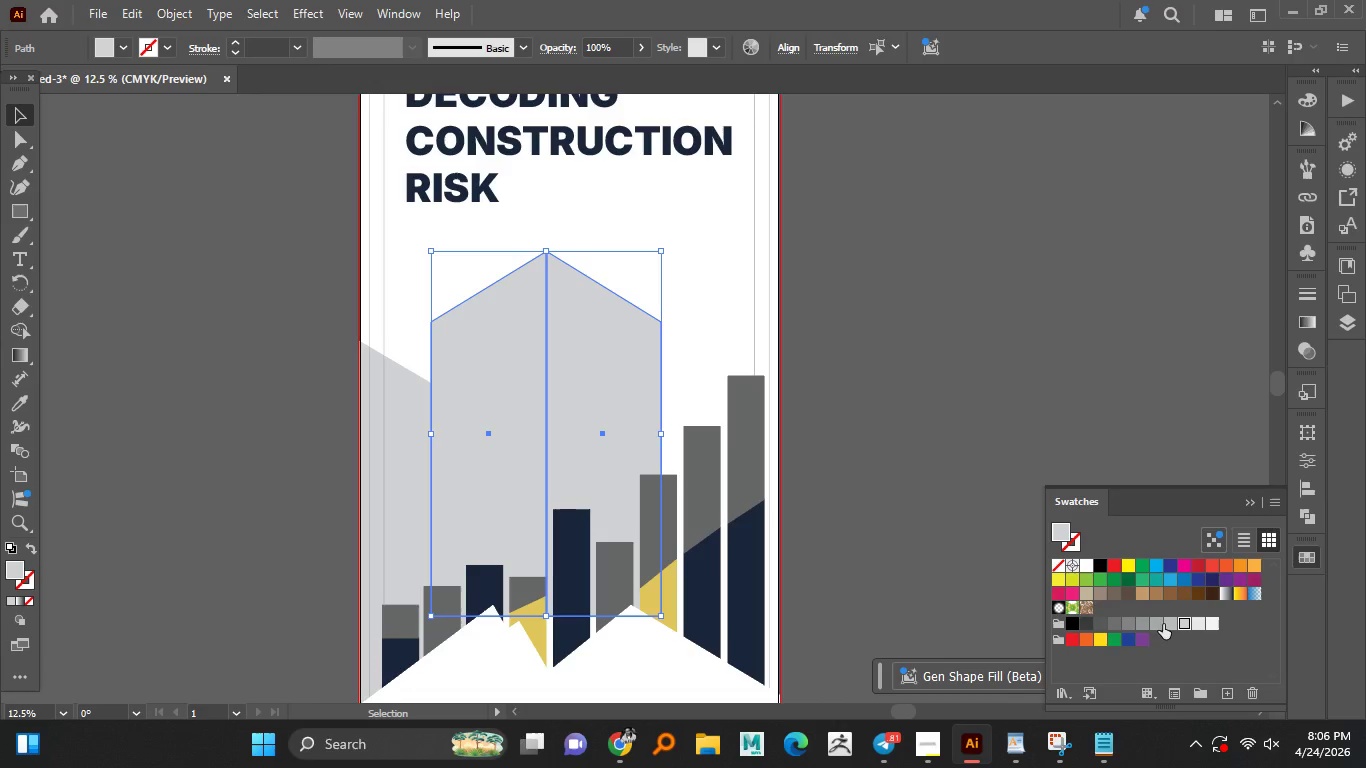 
left_click([1167, 623])
 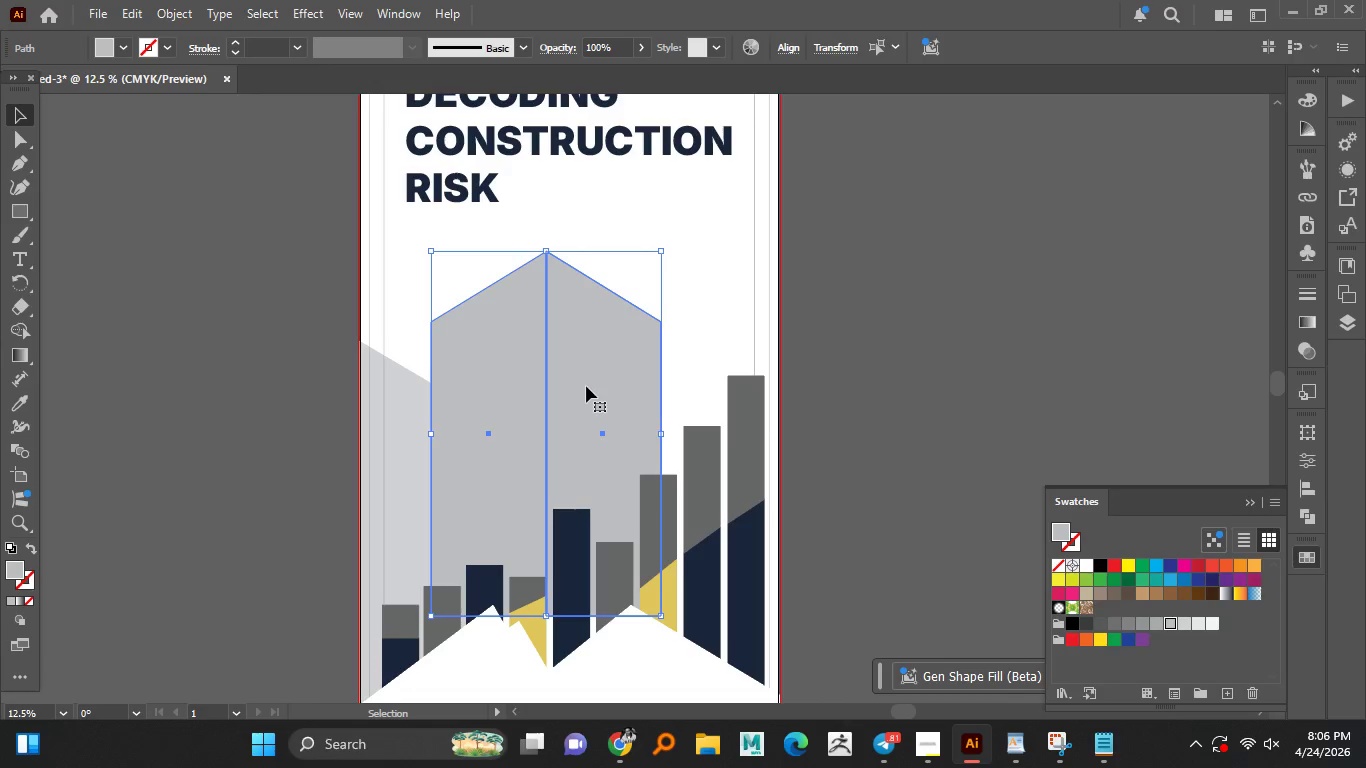 
right_click([586, 386])
 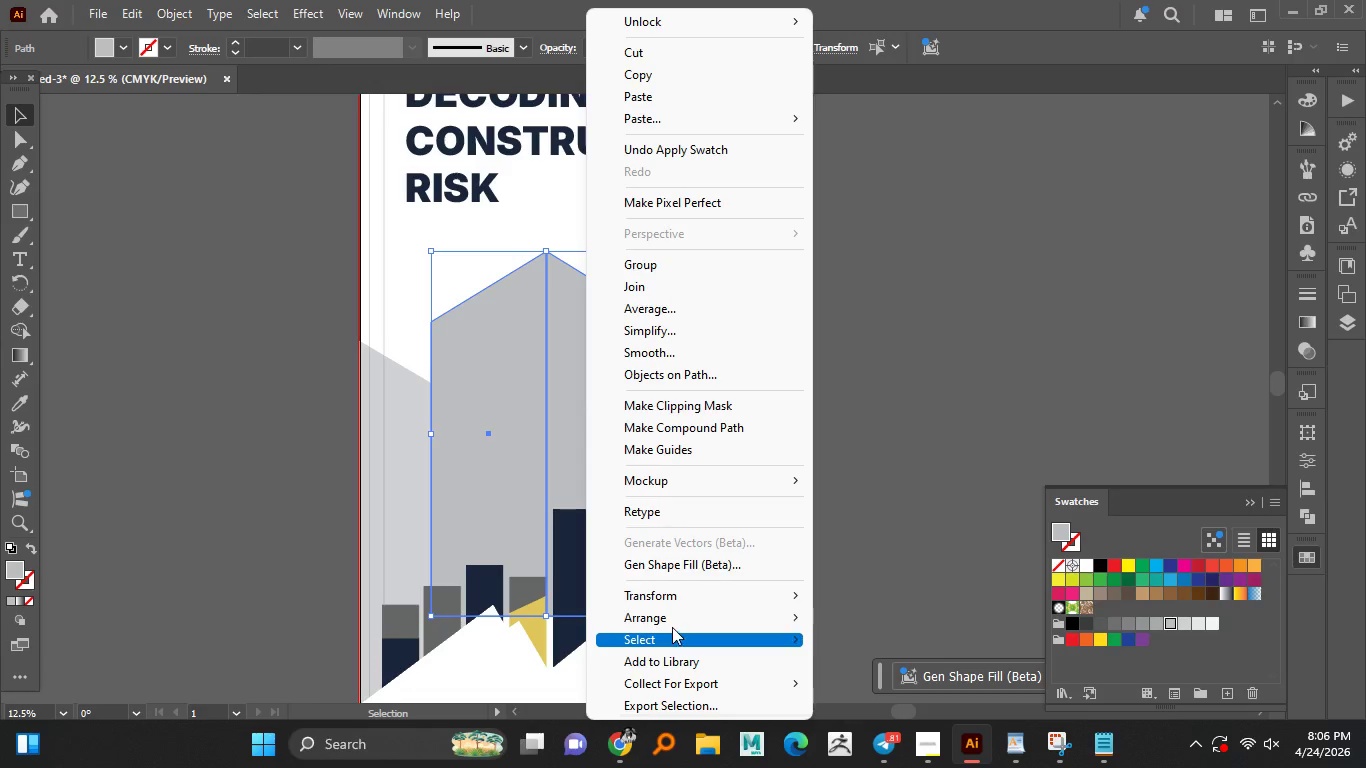 
left_click([679, 618])
 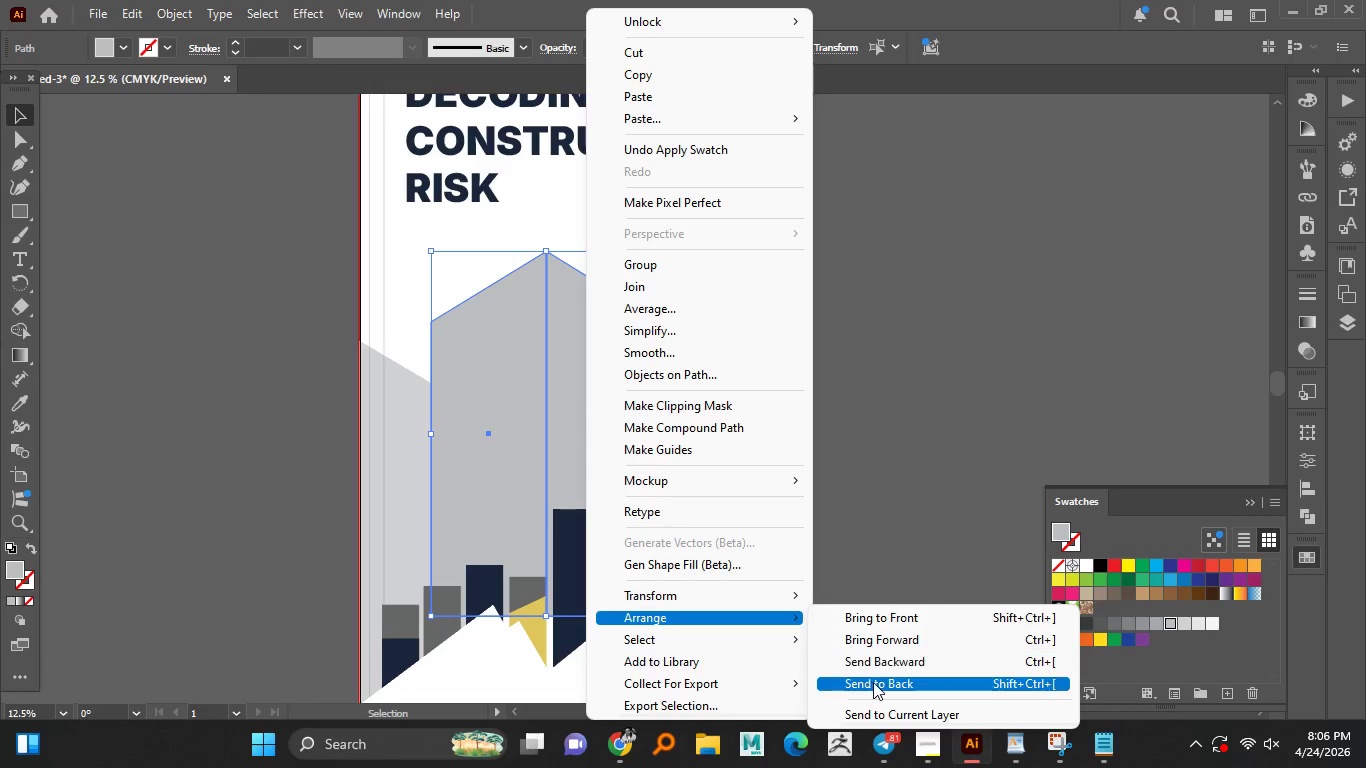 
left_click([874, 683])
 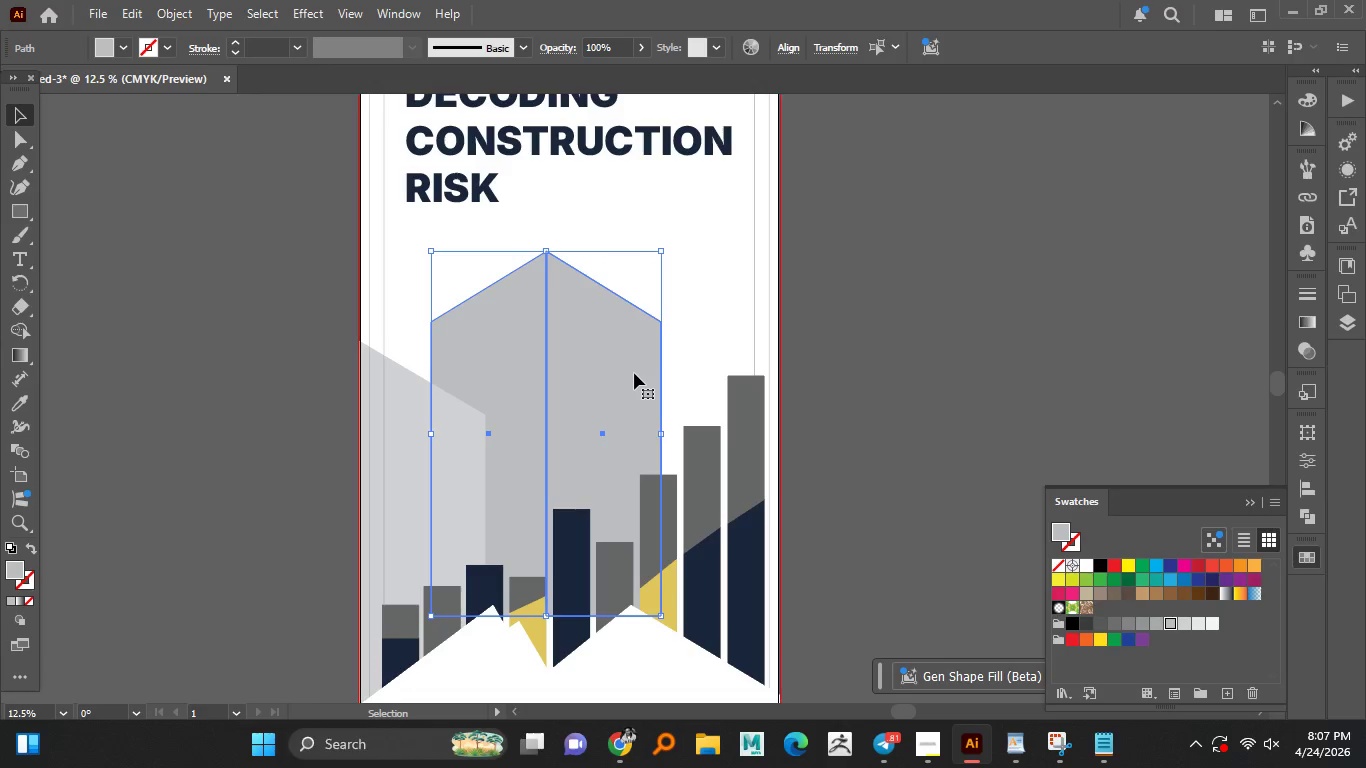 
left_click_drag(start_coordinate=[634, 373], to_coordinate=[626, 373])
 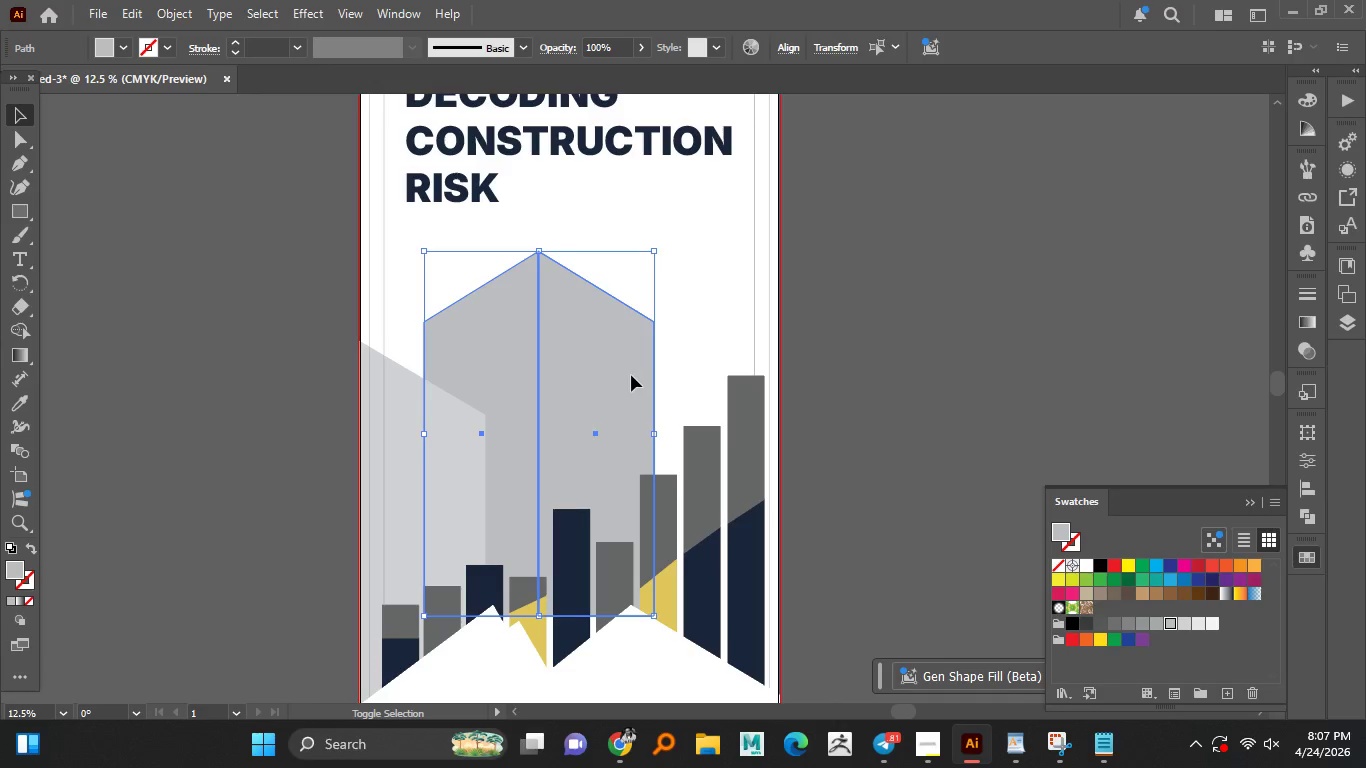 
hold_key(key=ShiftLeft, duration=0.39)
 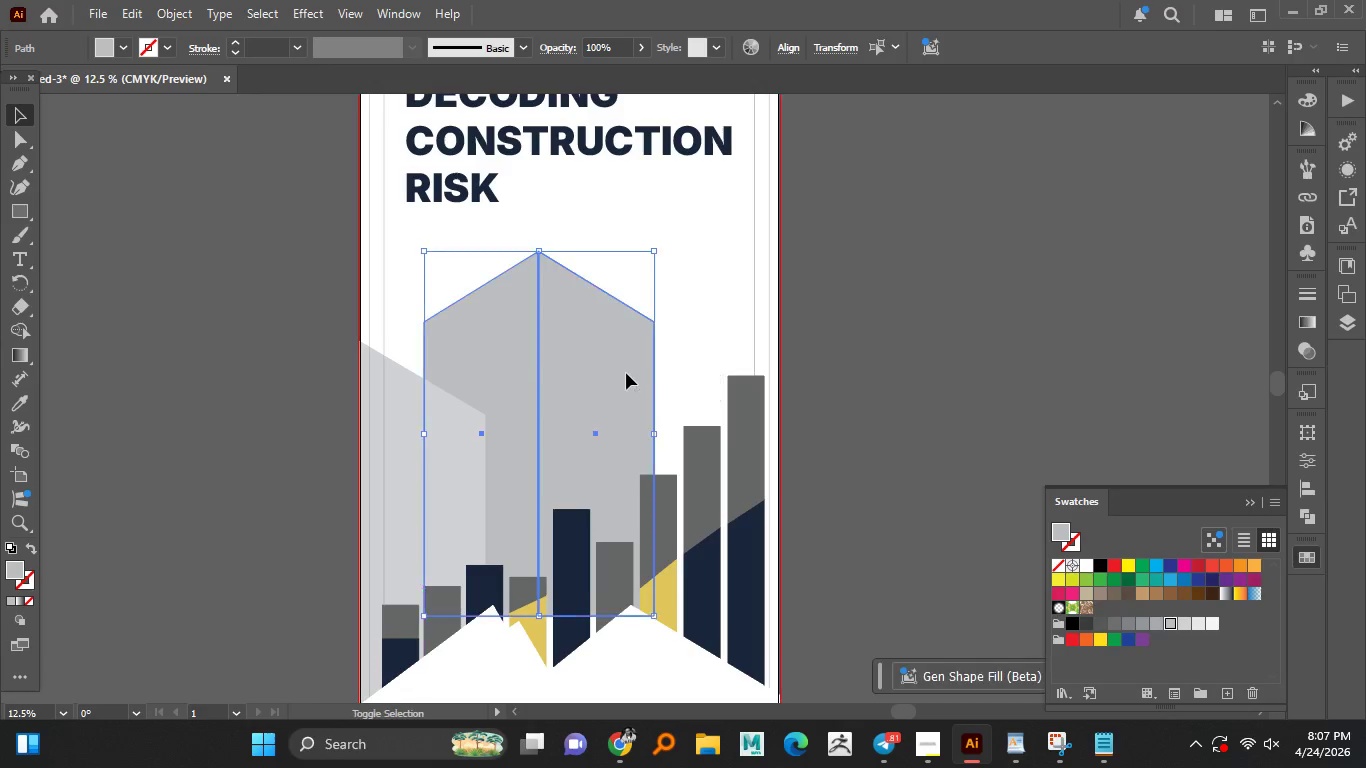 
hold_key(key=ShiftLeft, duration=1.24)
left_click_drag(start_coordinate=[632, 375], to_coordinate=[580, 374])
 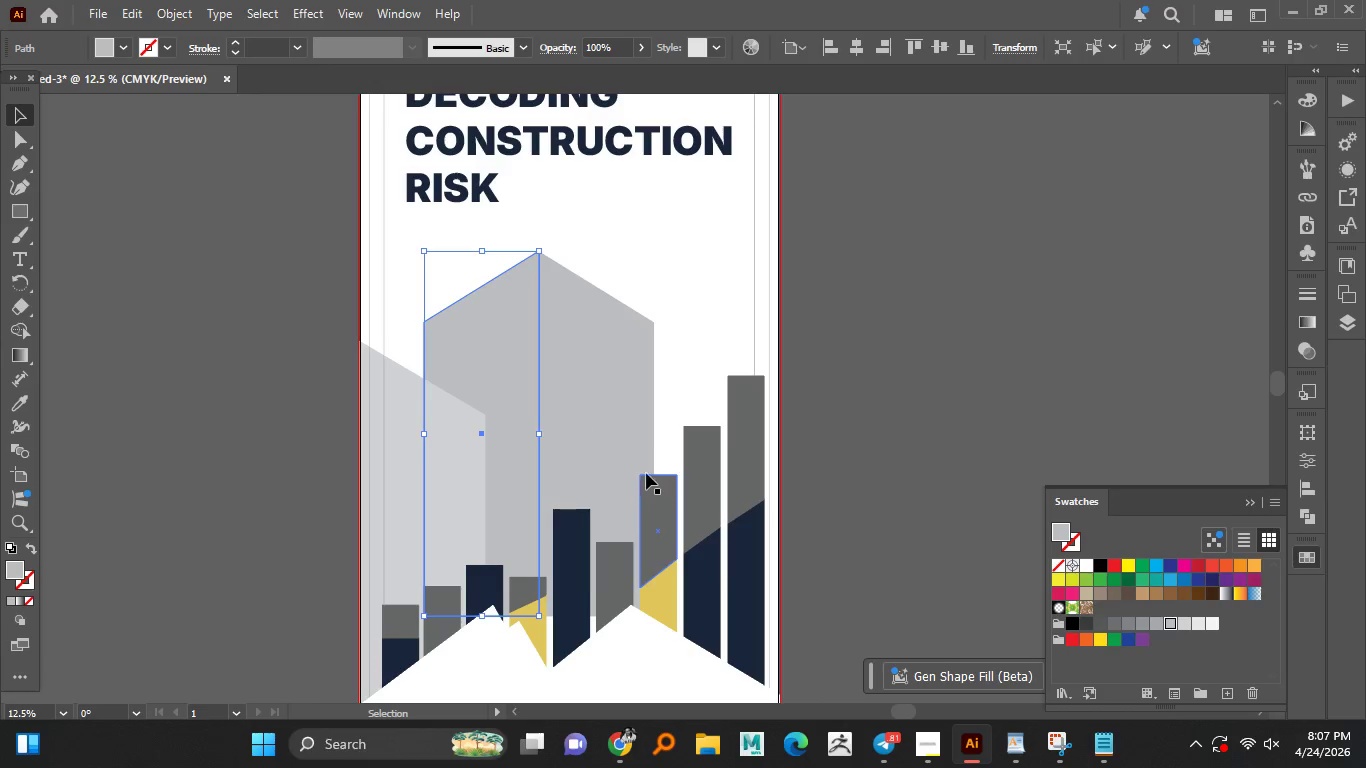 
left_click([635, 435])
 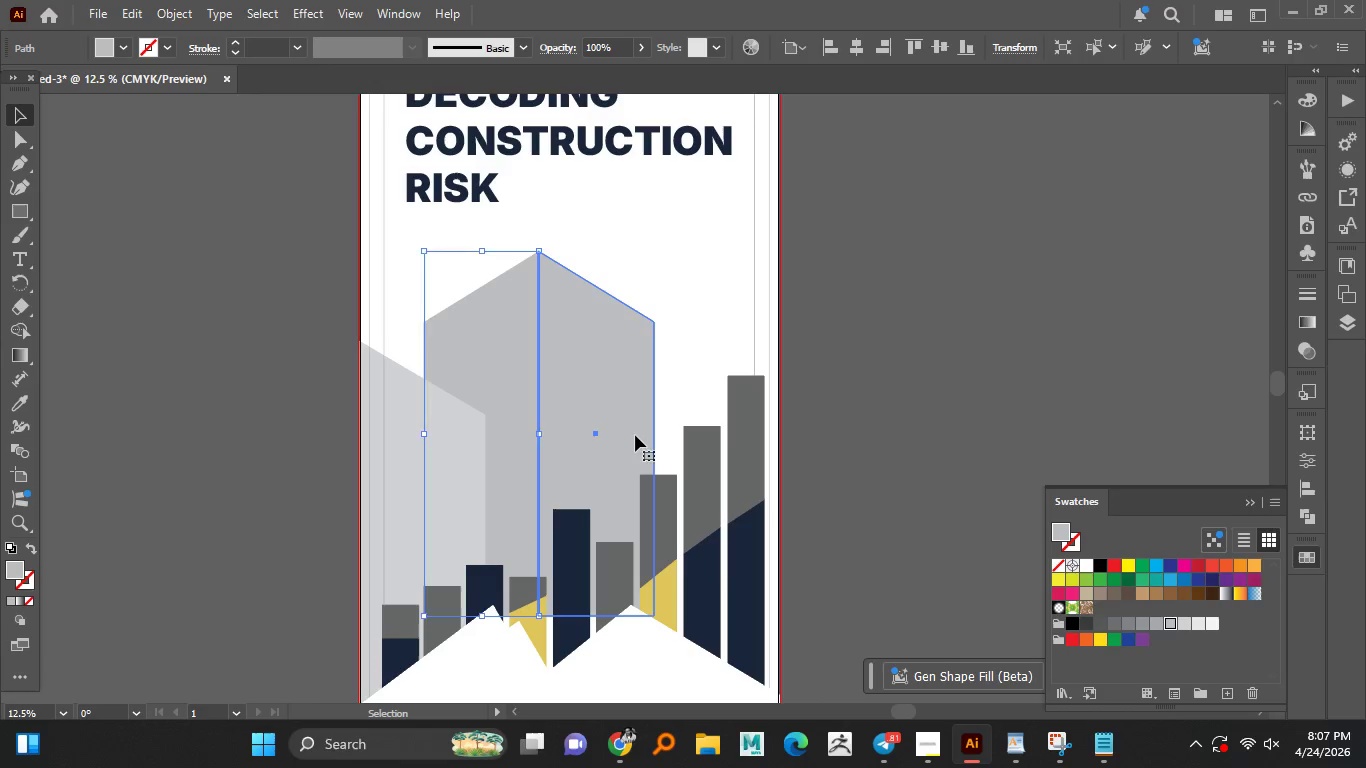 
hold_key(key=ShiftLeft, duration=1.17)
left_click([486, 355])
 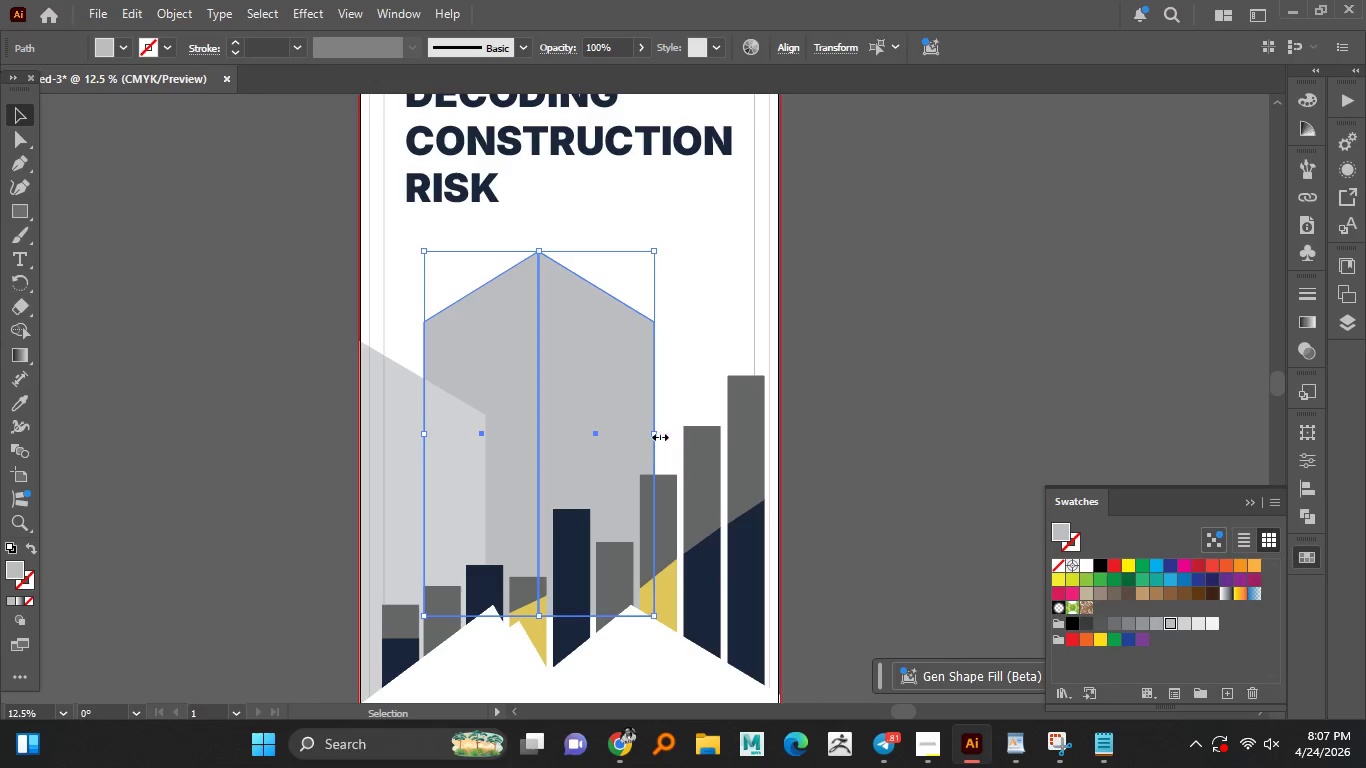 
left_click_drag(start_coordinate=[660, 434], to_coordinate=[720, 433])
 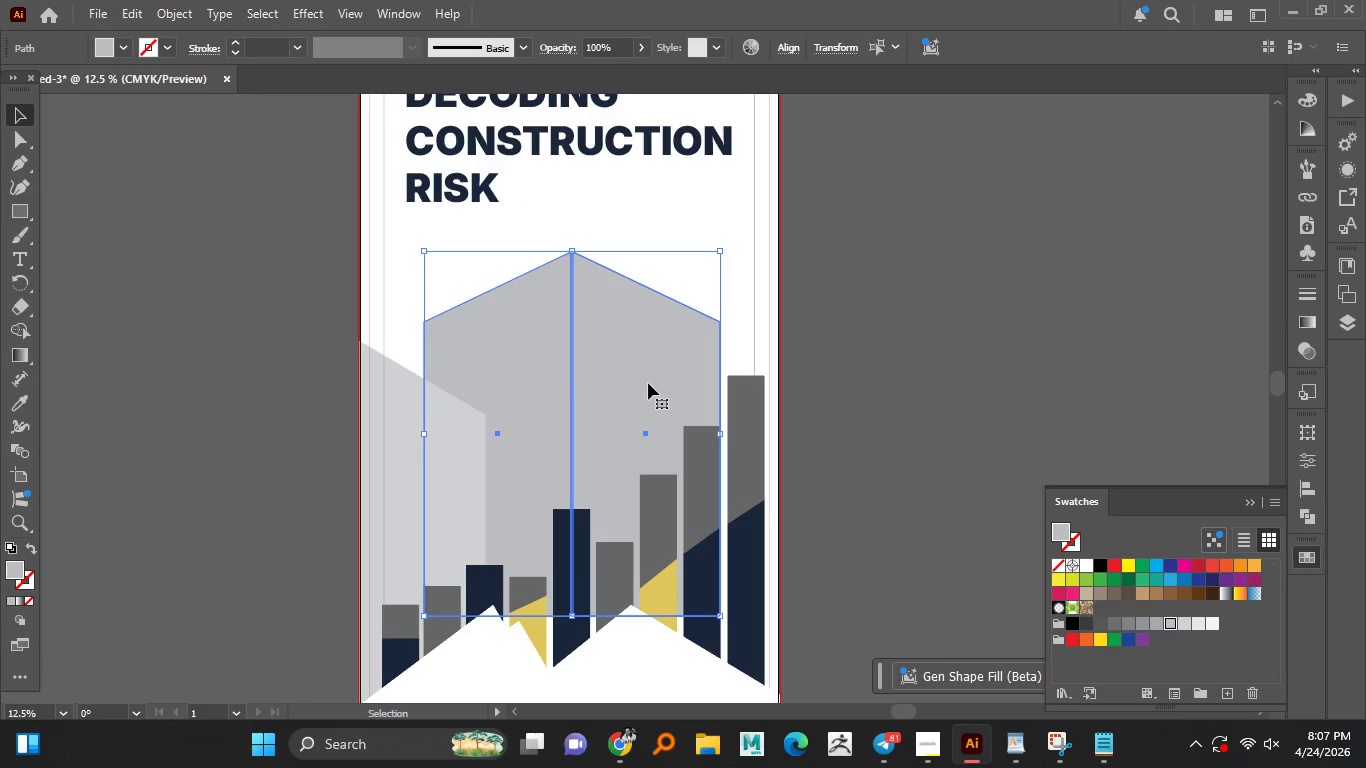 
left_click_drag(start_coordinate=[648, 383], to_coordinate=[588, 369])
 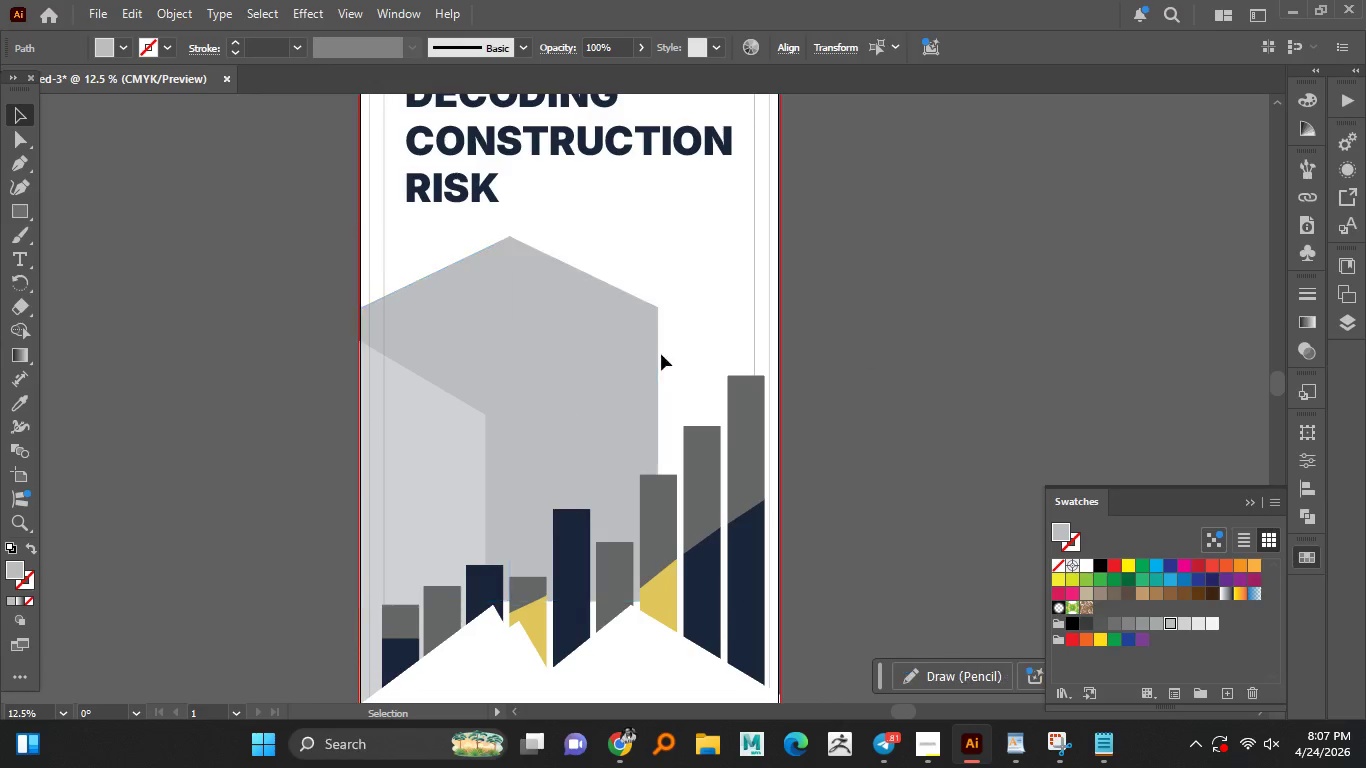 
left_click_drag(start_coordinate=[580, 354], to_coordinate=[588, 354])
 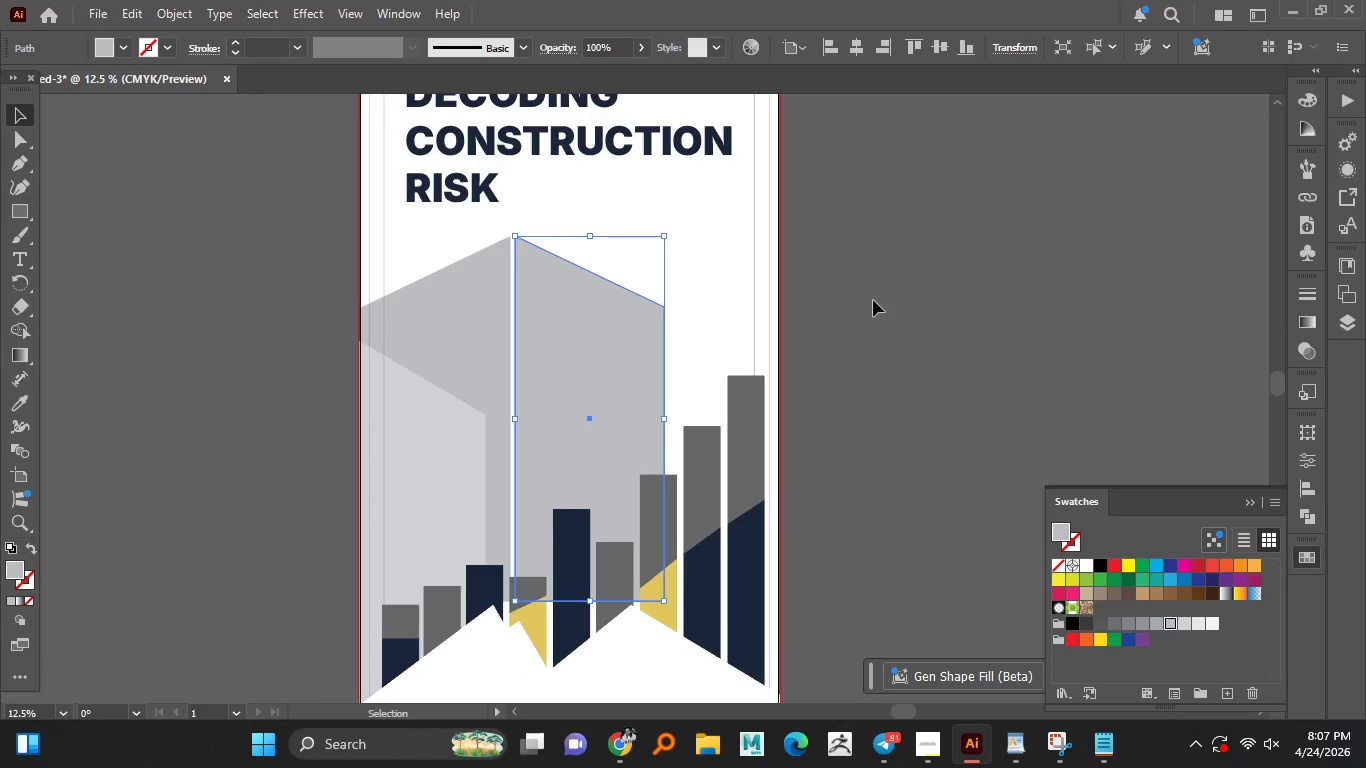 
hold_key(key=ShiftLeft, duration=1.52)
 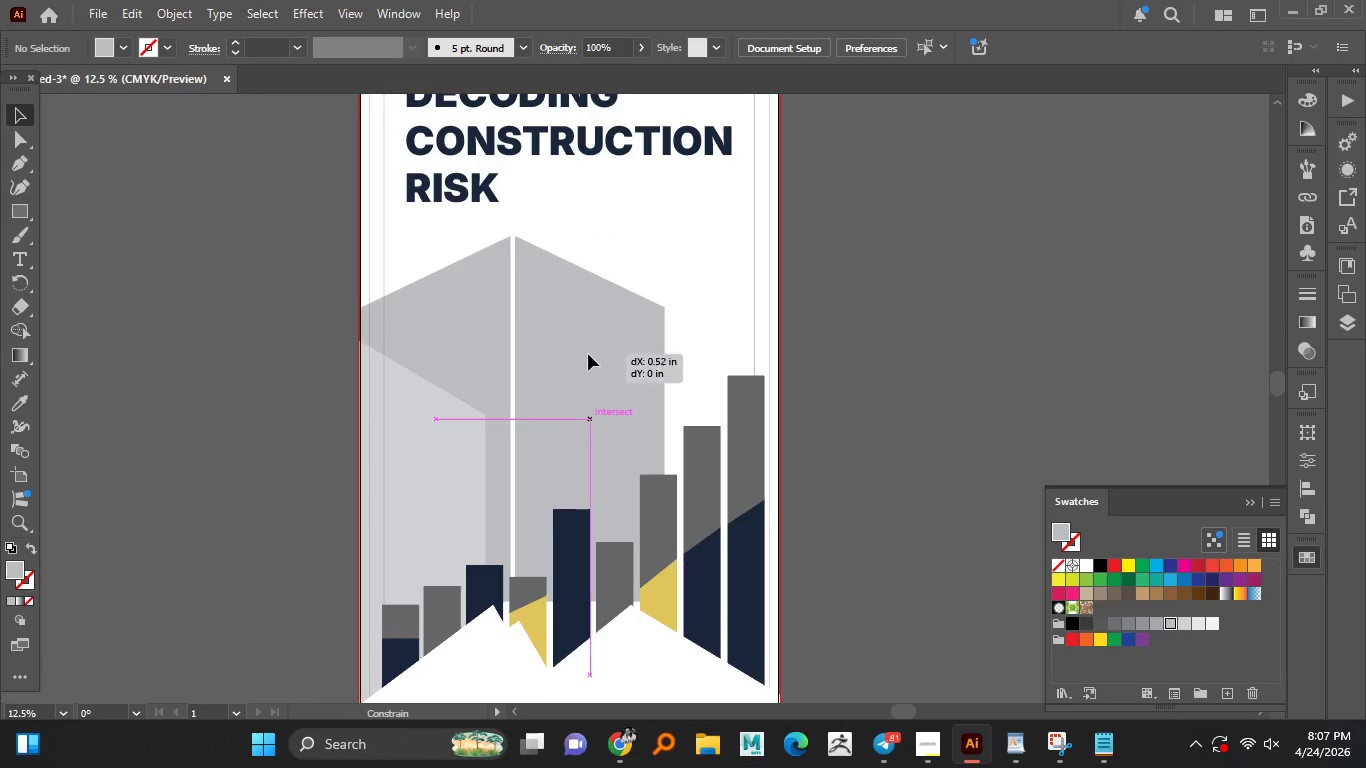 
hold_key(key=ShiftLeft, duration=1.5)
 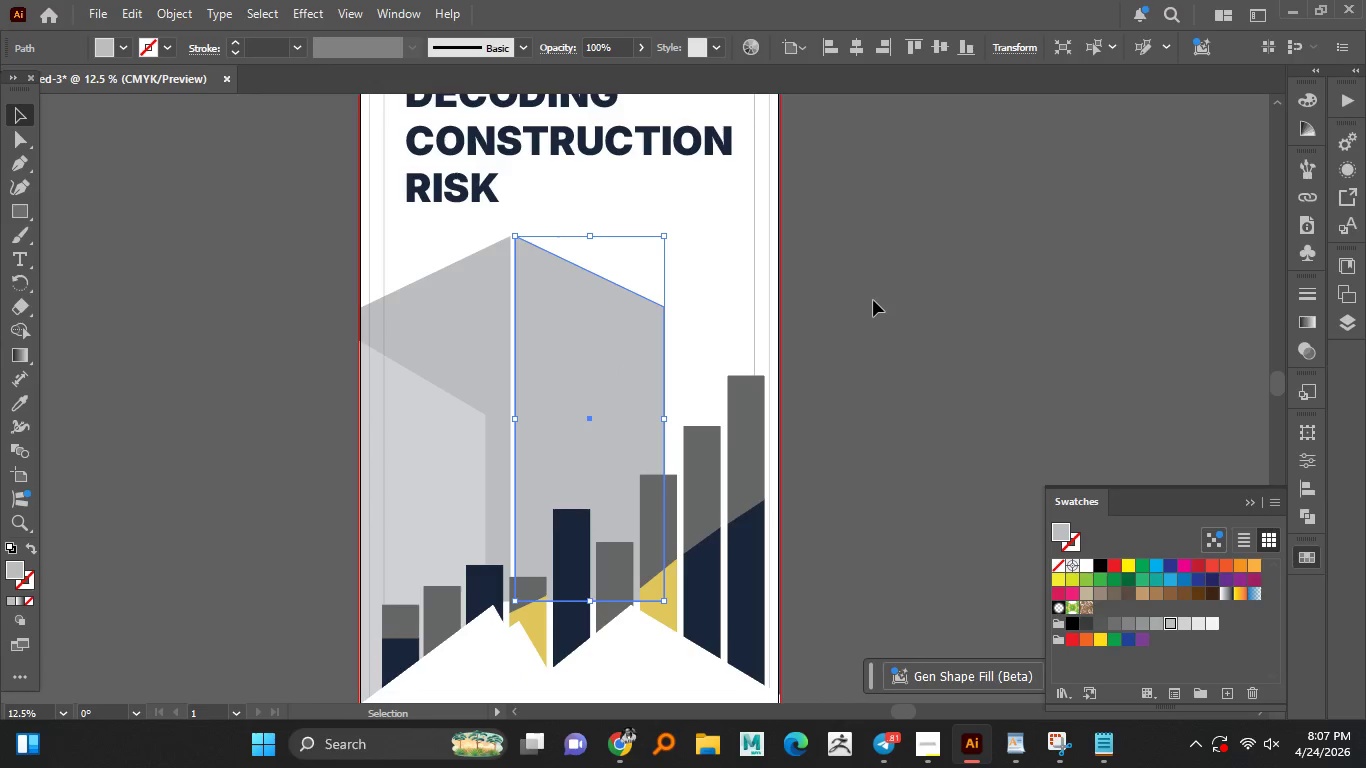 
hold_key(key=ShiftLeft, duration=0.5)
 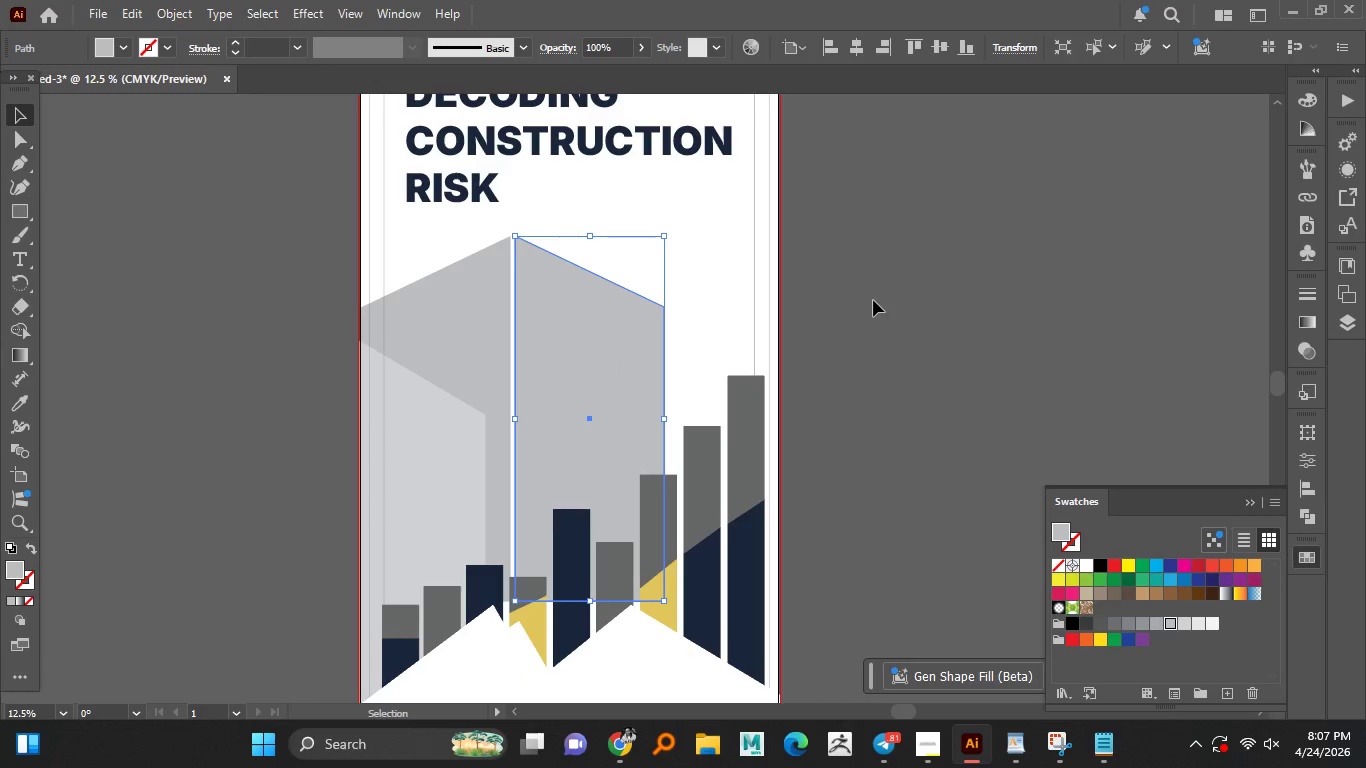 
left_click([873, 300])
 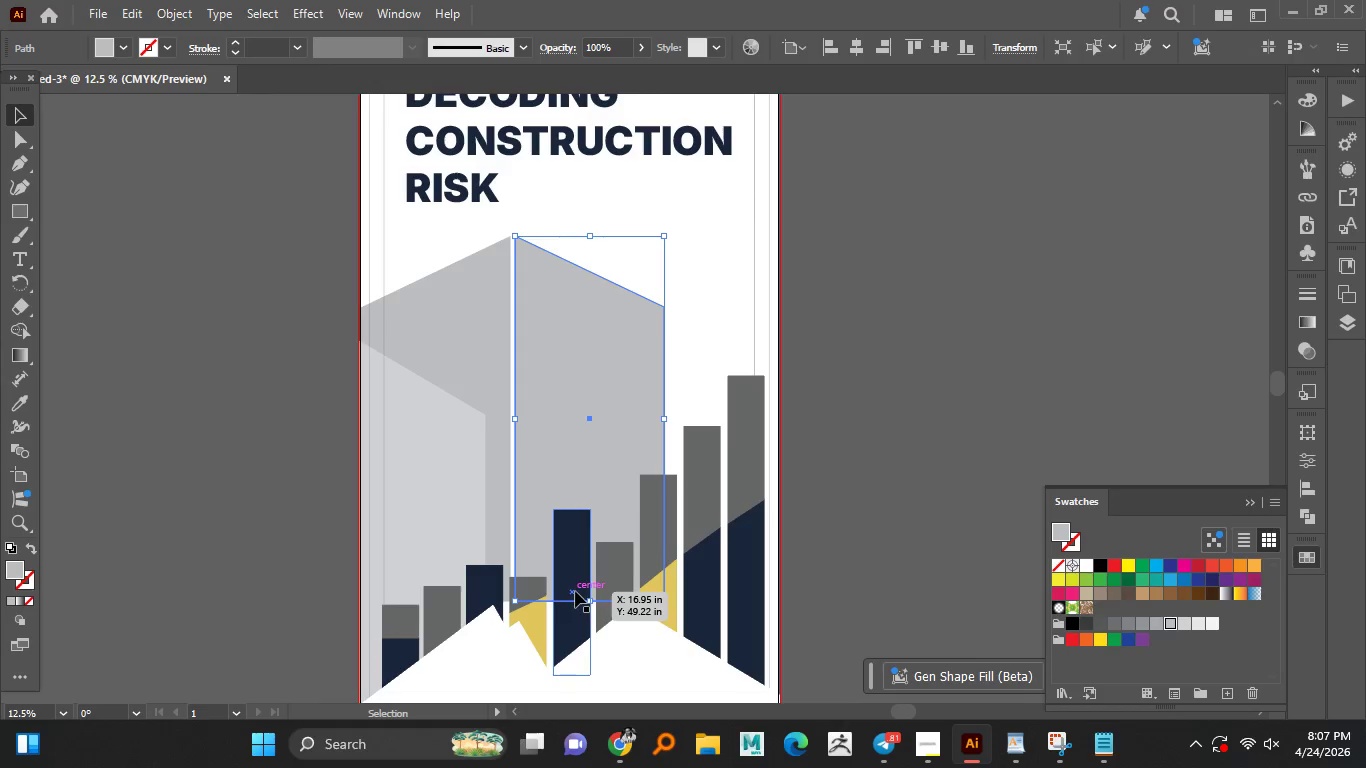 
left_click_drag(start_coordinate=[587, 601], to_coordinate=[583, 703])
 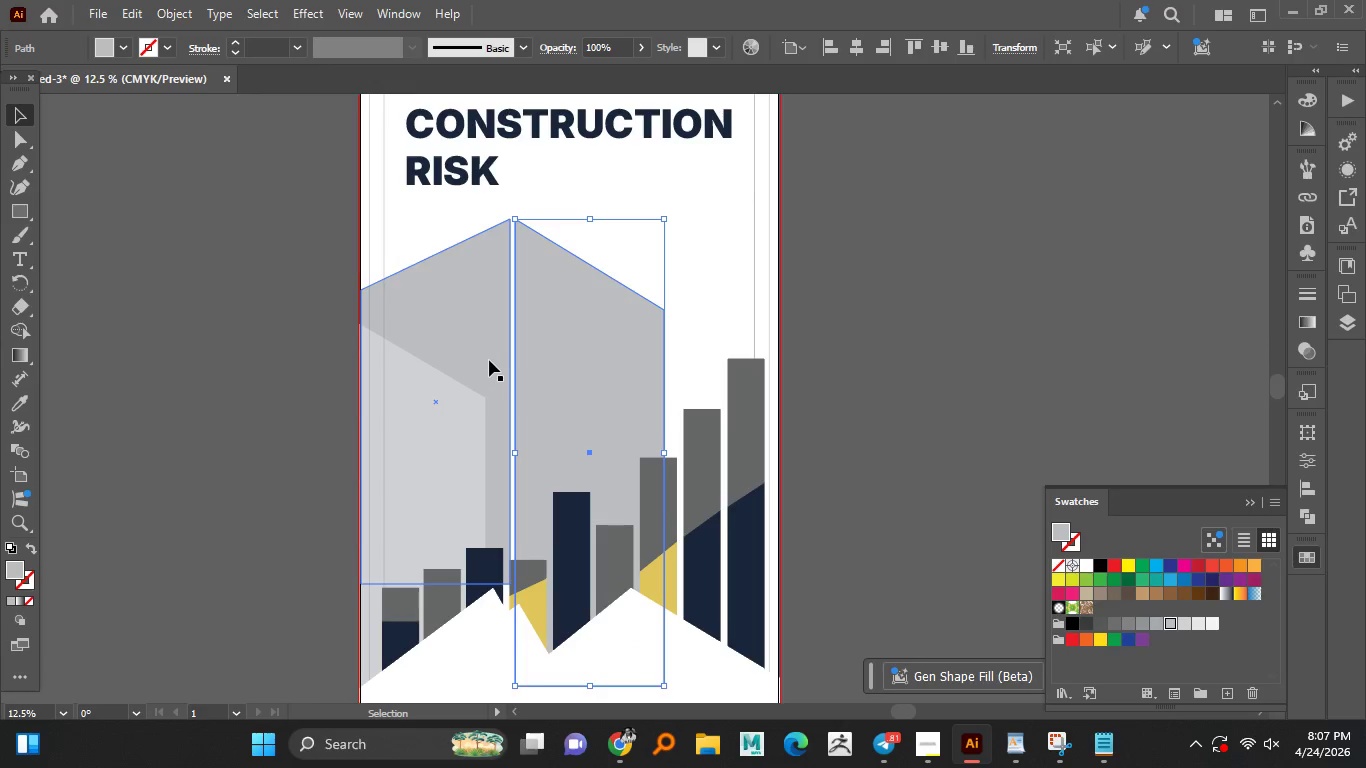 
left_click([489, 356])
 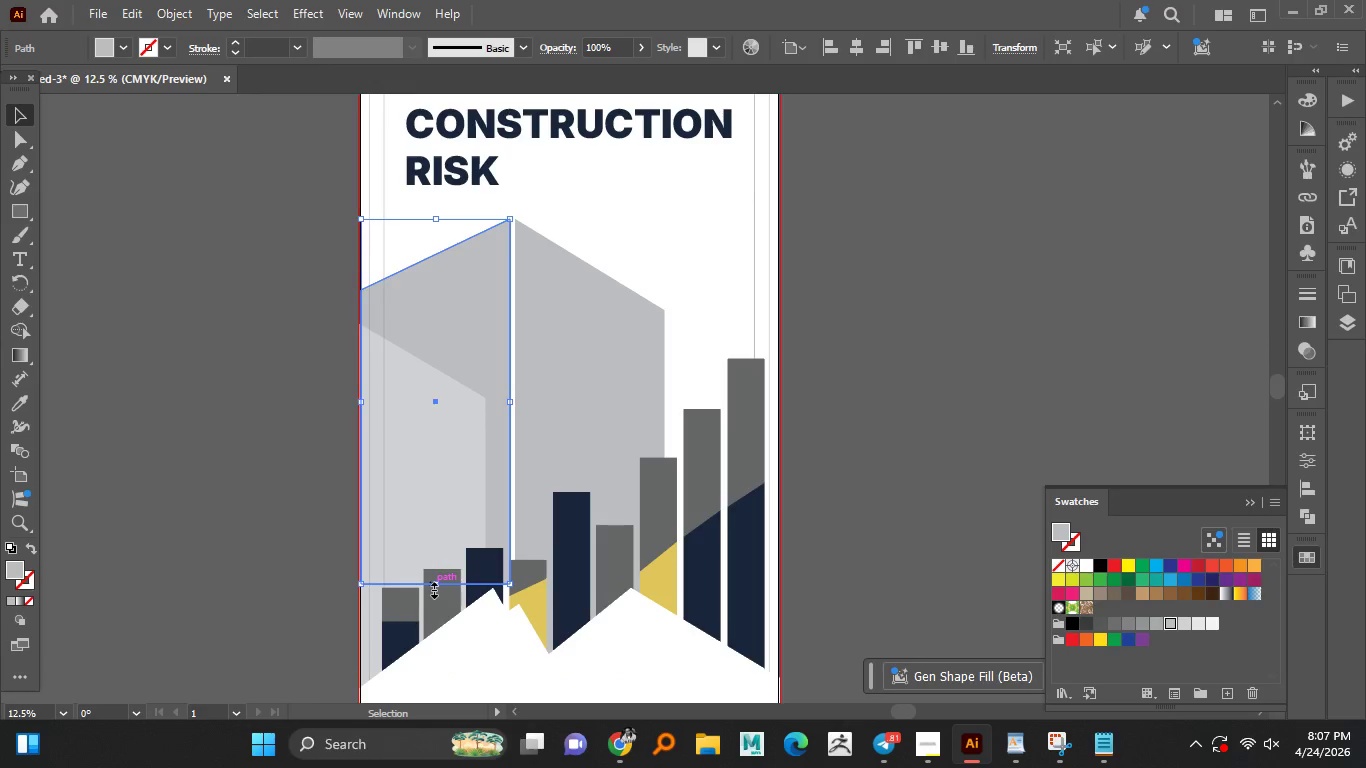 
left_click_drag(start_coordinate=[432, 588], to_coordinate=[435, 681])
 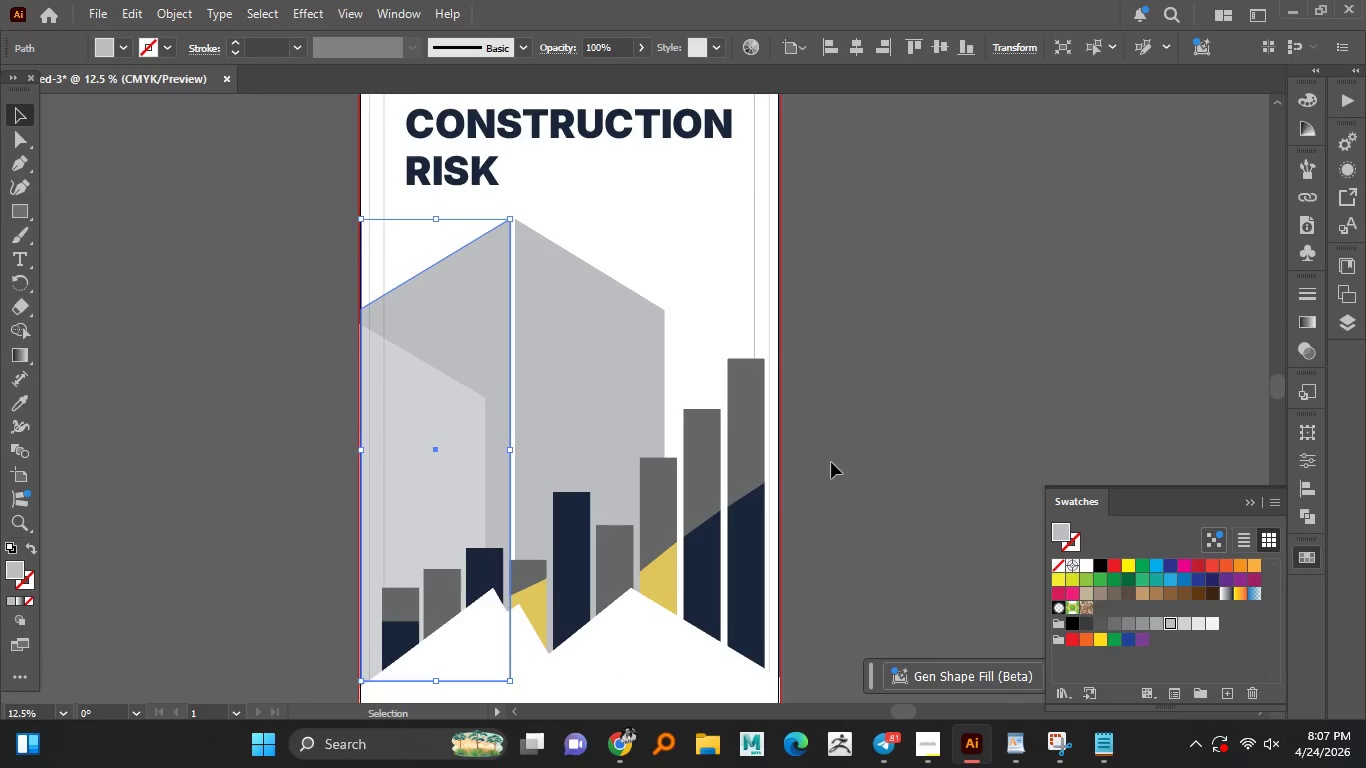 
key(Control+Z)
 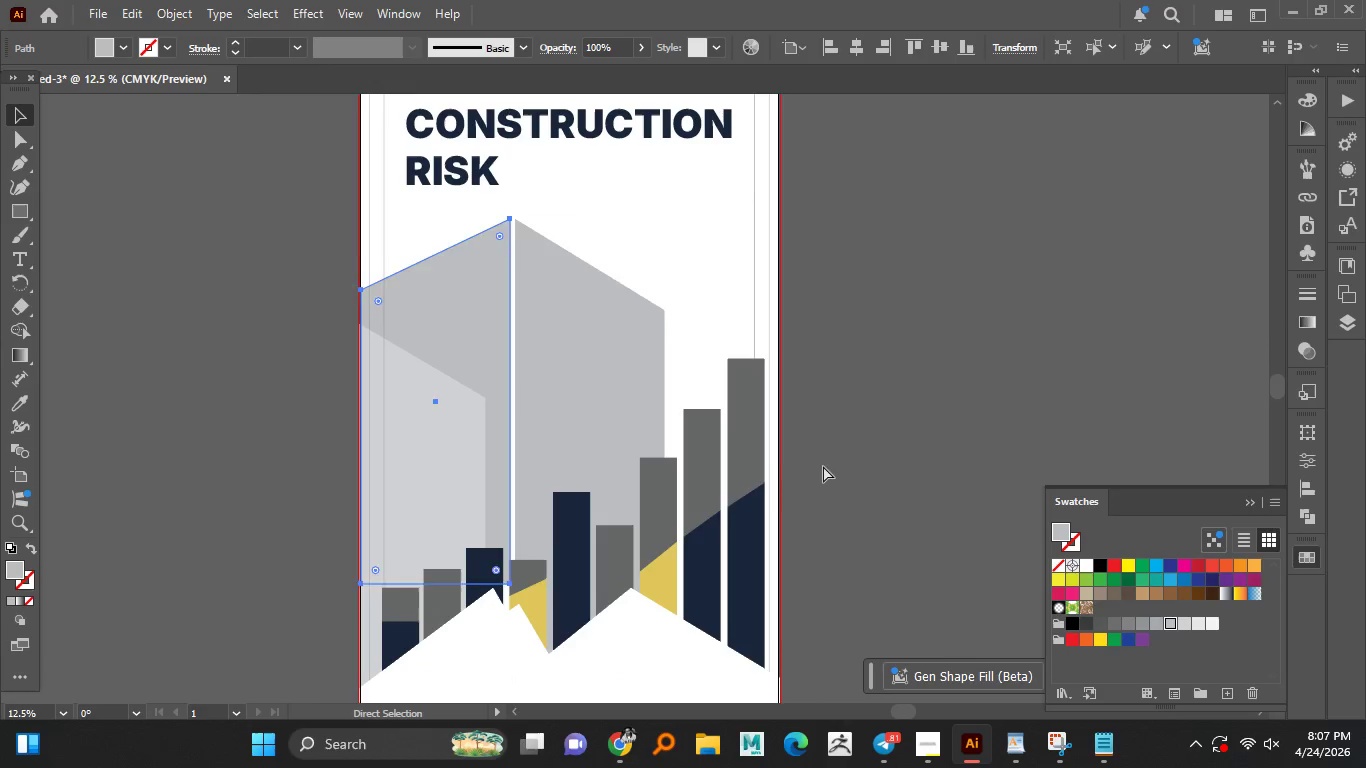 
key(Control+Z)
 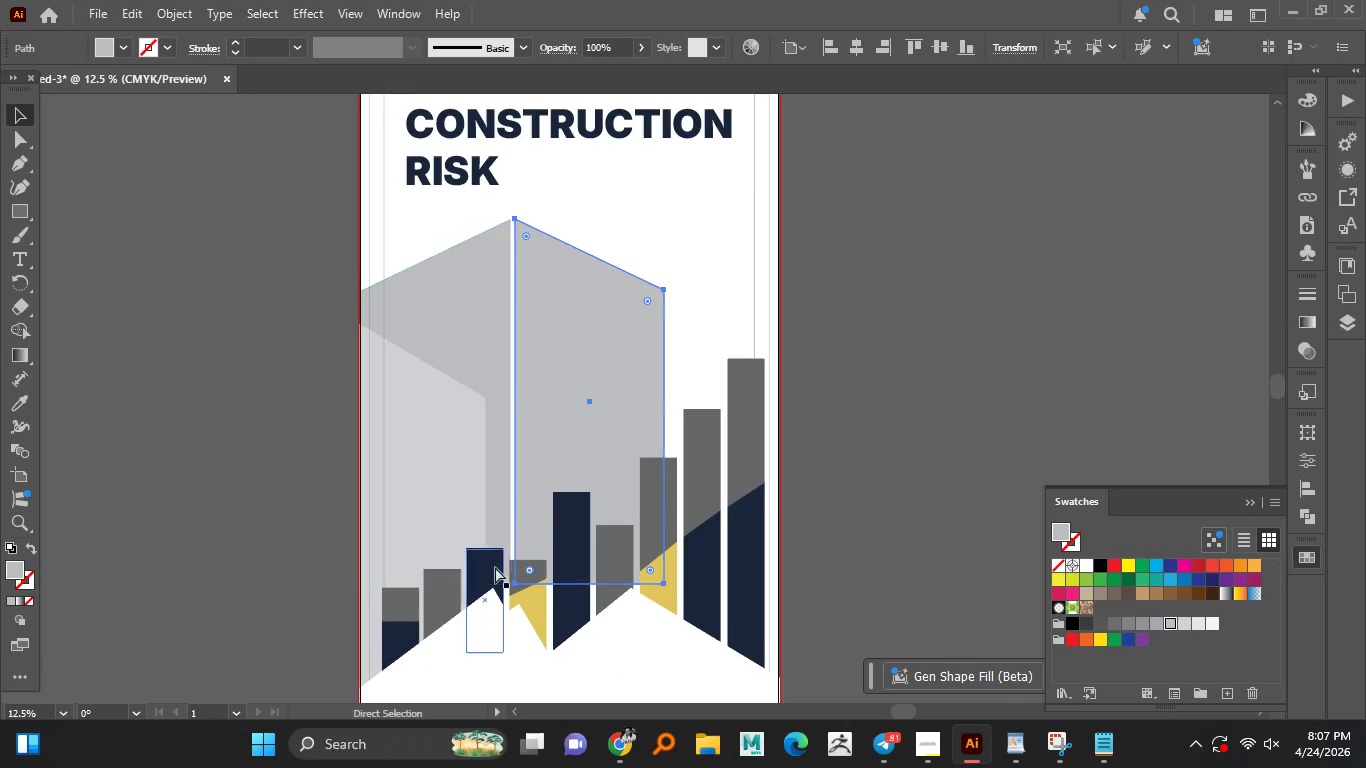 
hold_key(key=ShiftLeft, duration=1.51)
left_click([465, 445])
 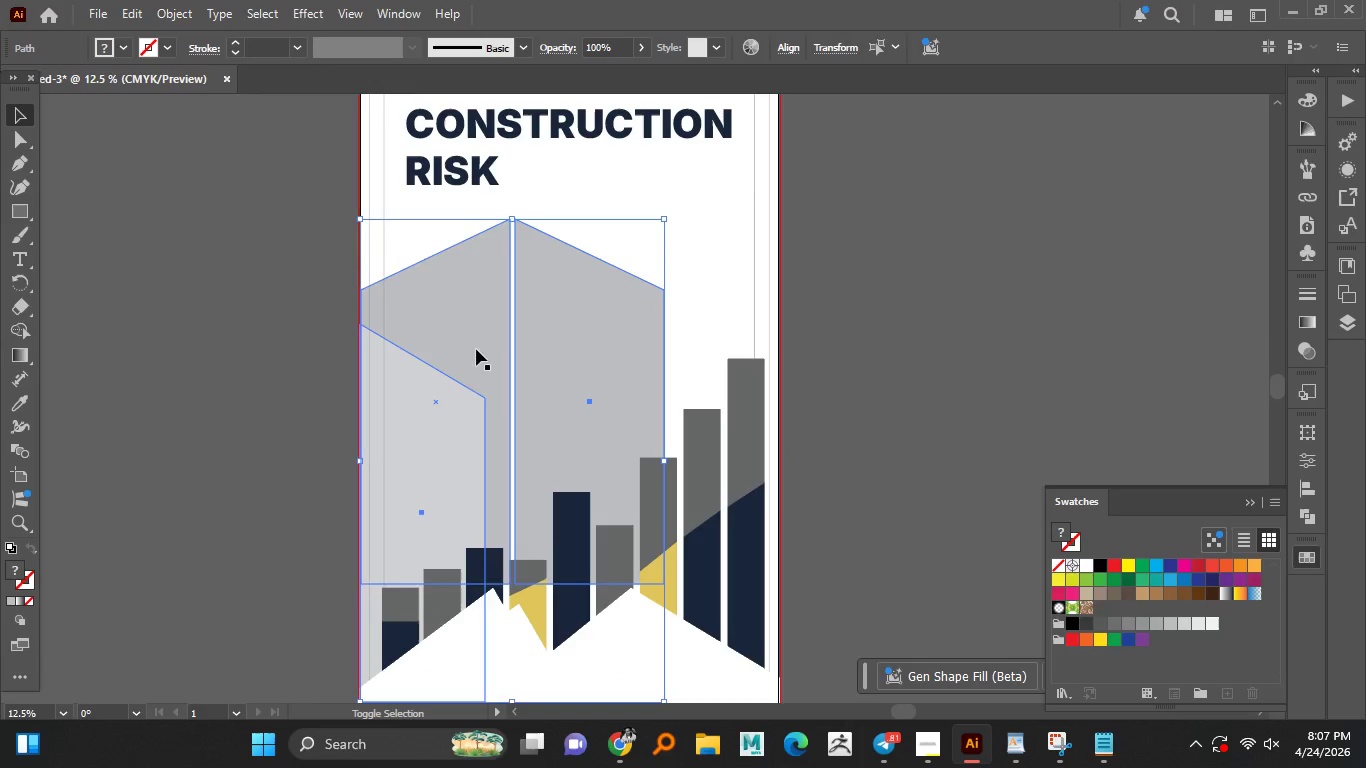 
left_click([449, 417])
 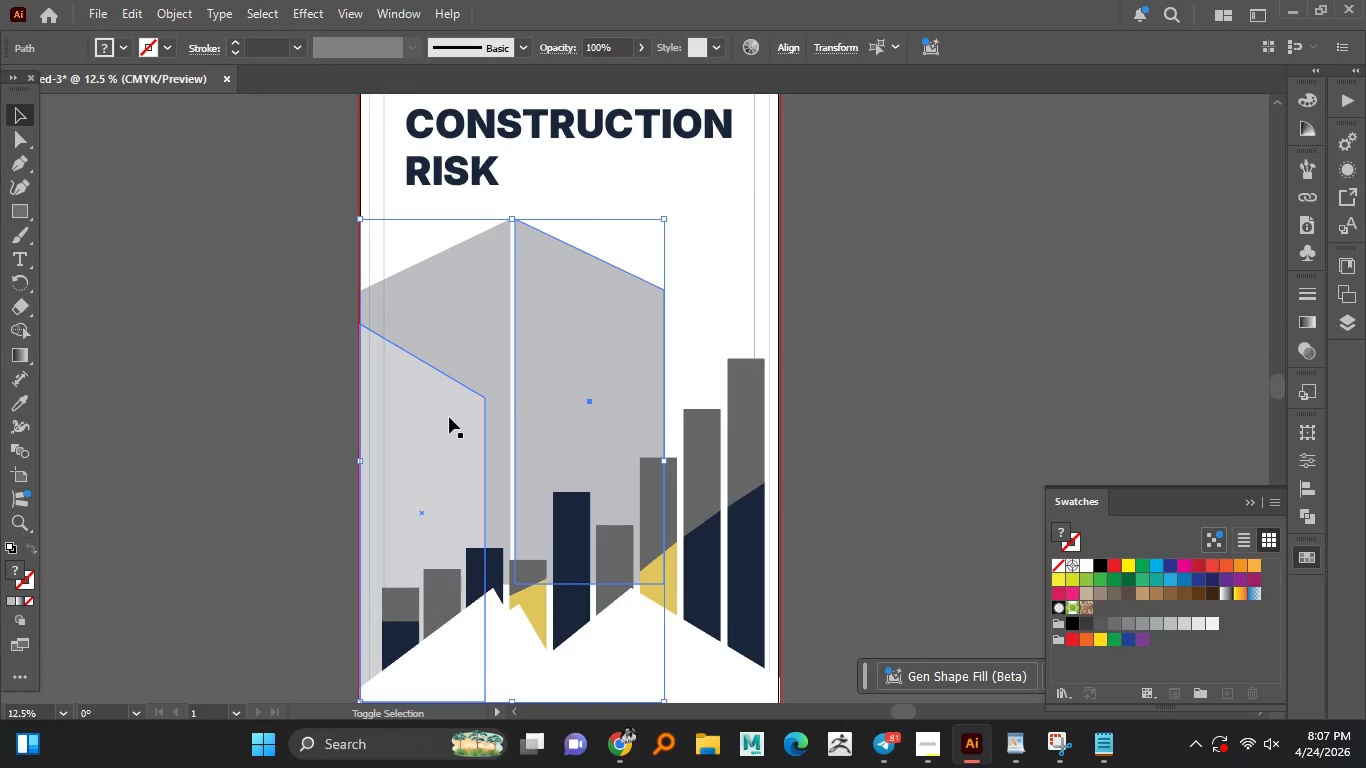 
hold_key(key=ShiftLeft, duration=1.08)
double_click([463, 327])
 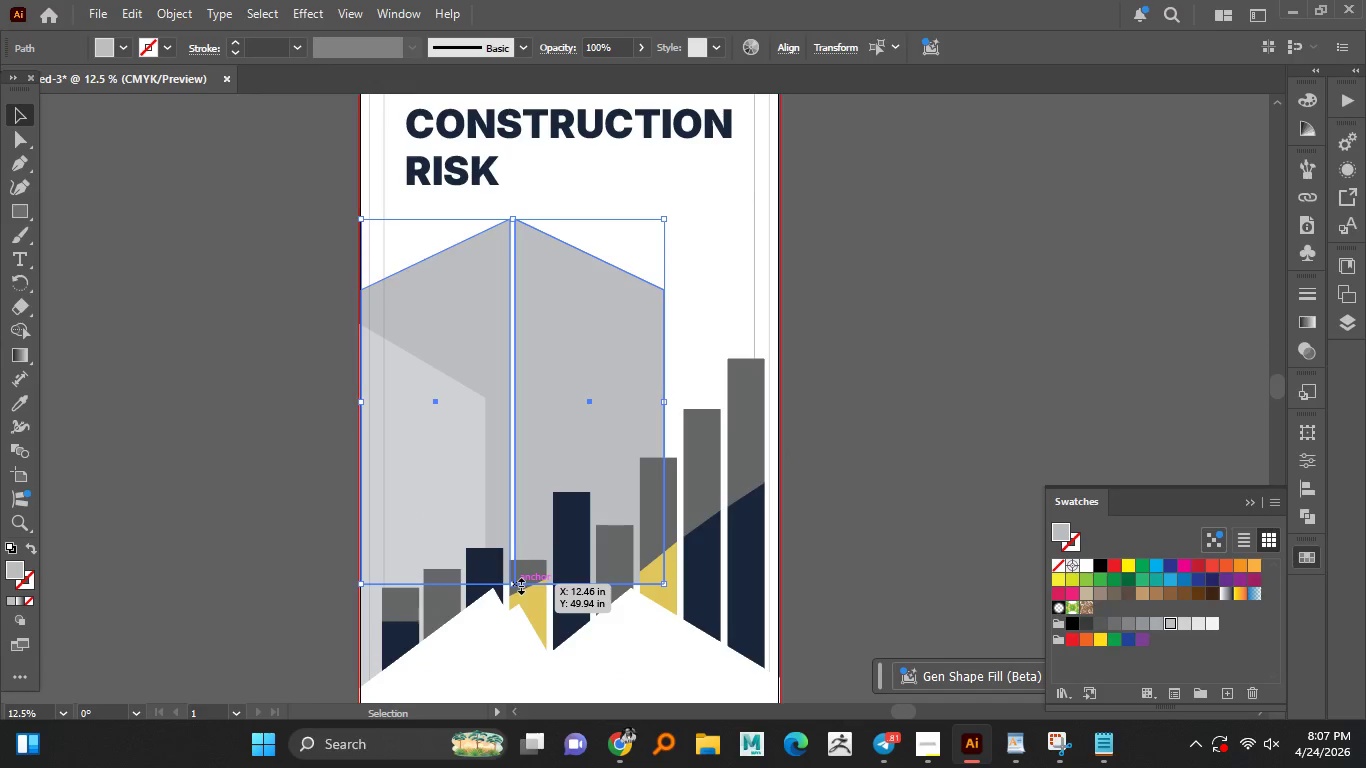 
left_click_drag(start_coordinate=[517, 583], to_coordinate=[512, 670])
 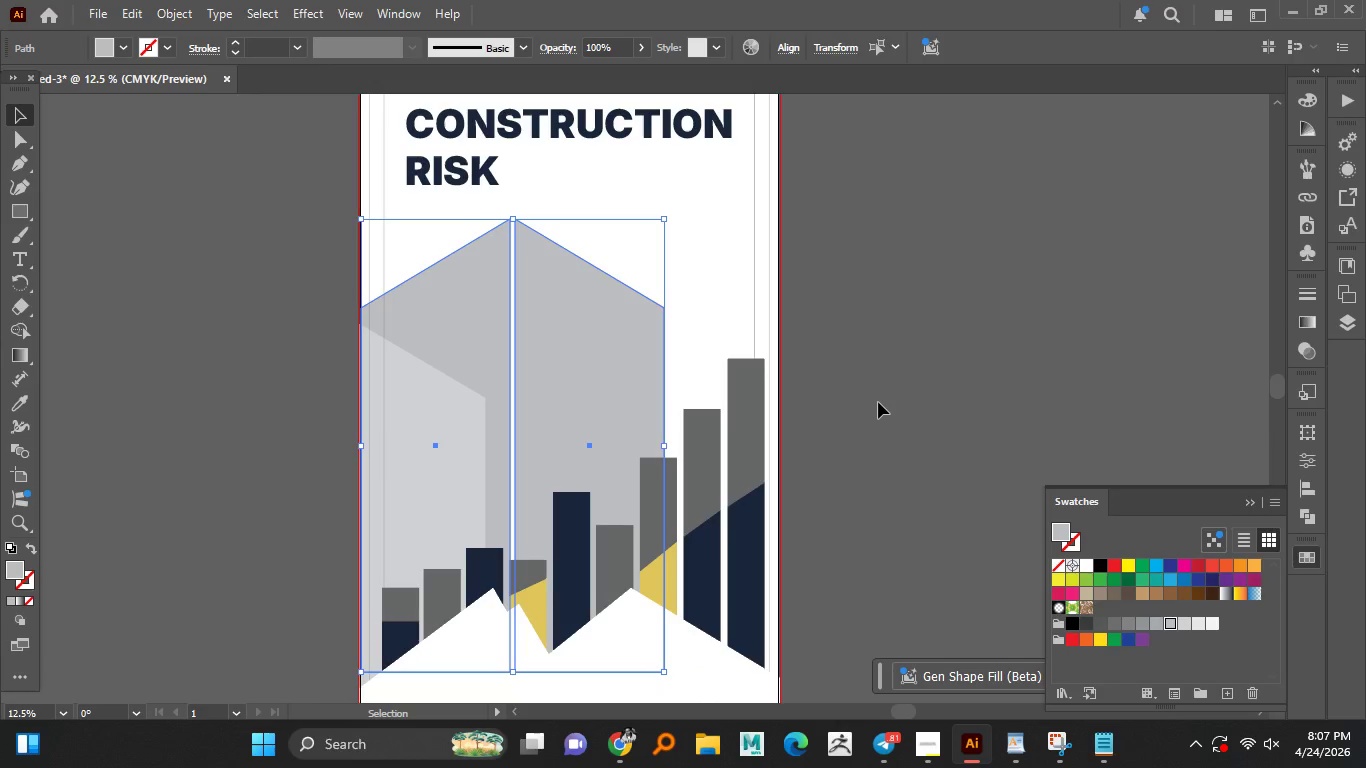 
left_click([878, 402])
 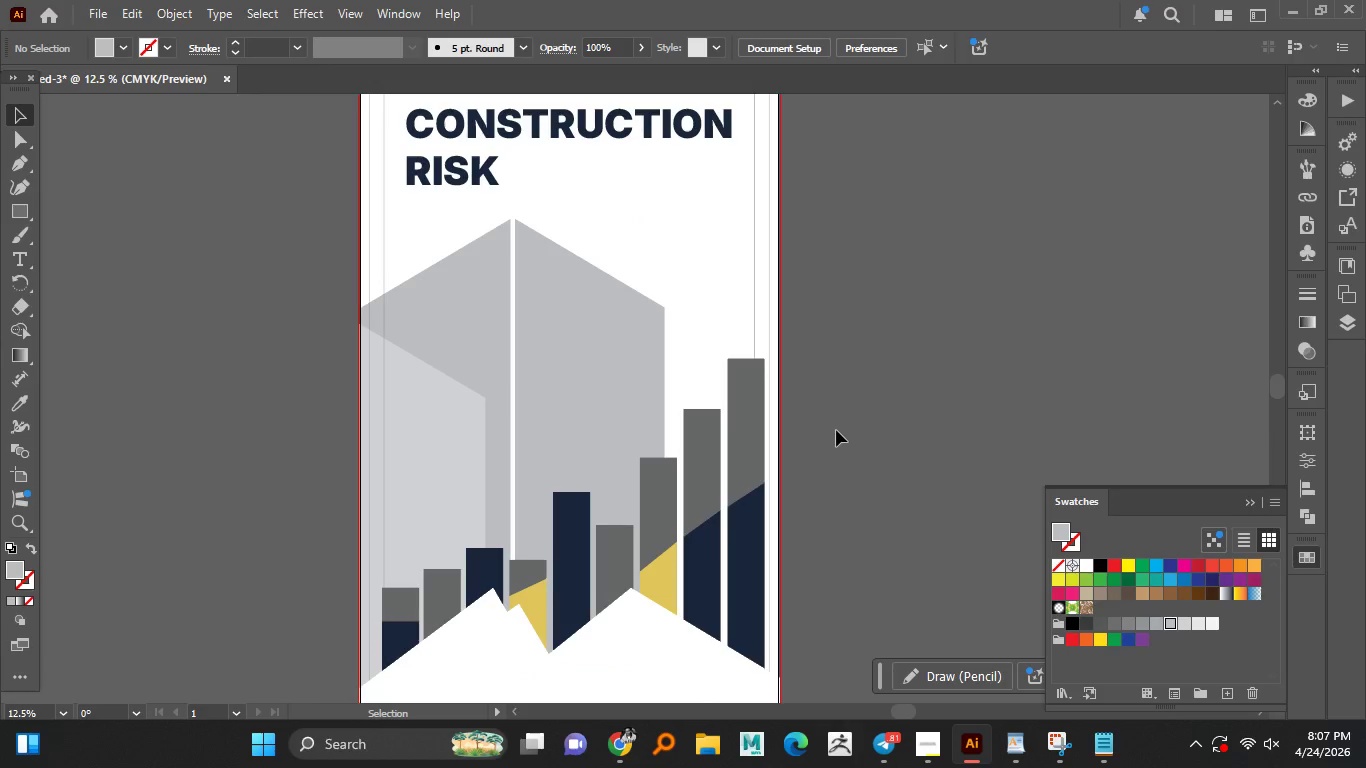 
hold_key(key=AltLeft, duration=1.52)
scroll: coordinate [836, 430], scroll_direction: down, amount: 2.0
 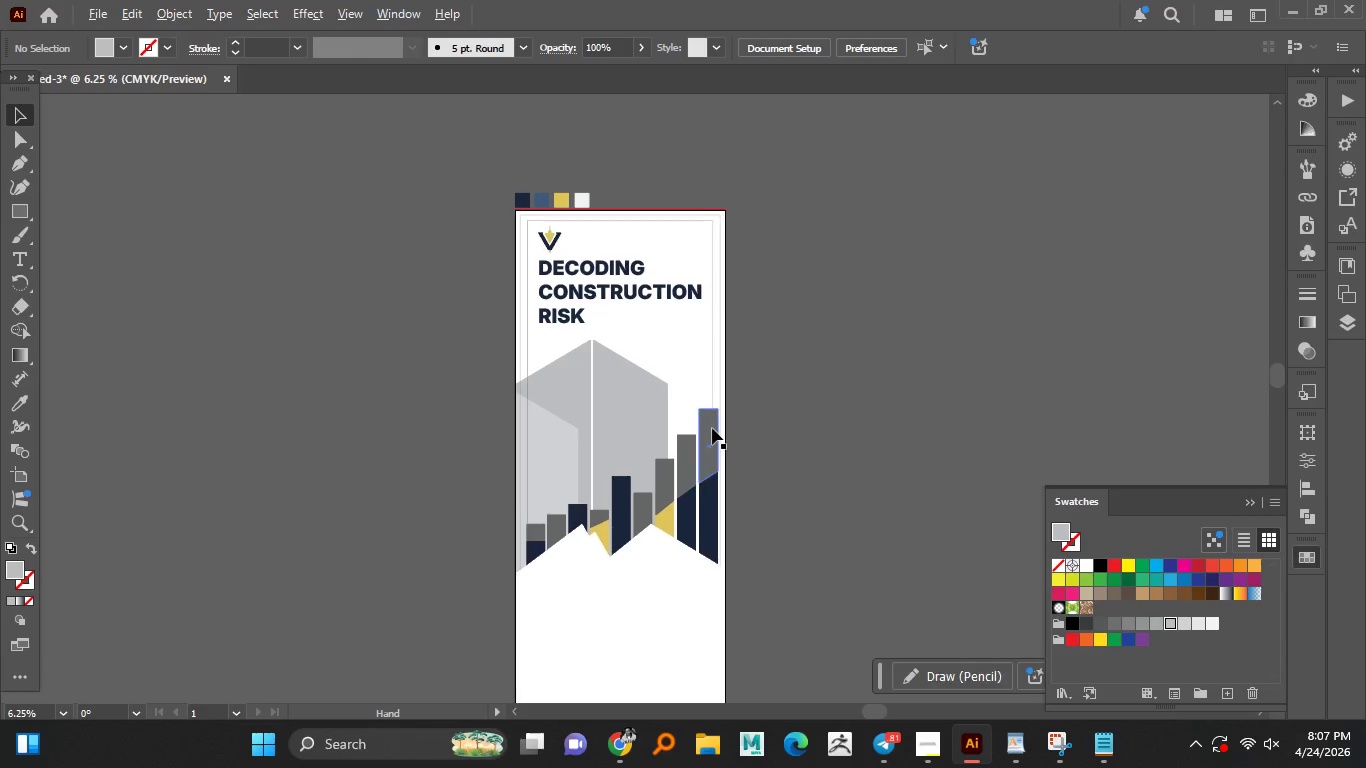 
hold_key(key=AltLeft, duration=0.44)
 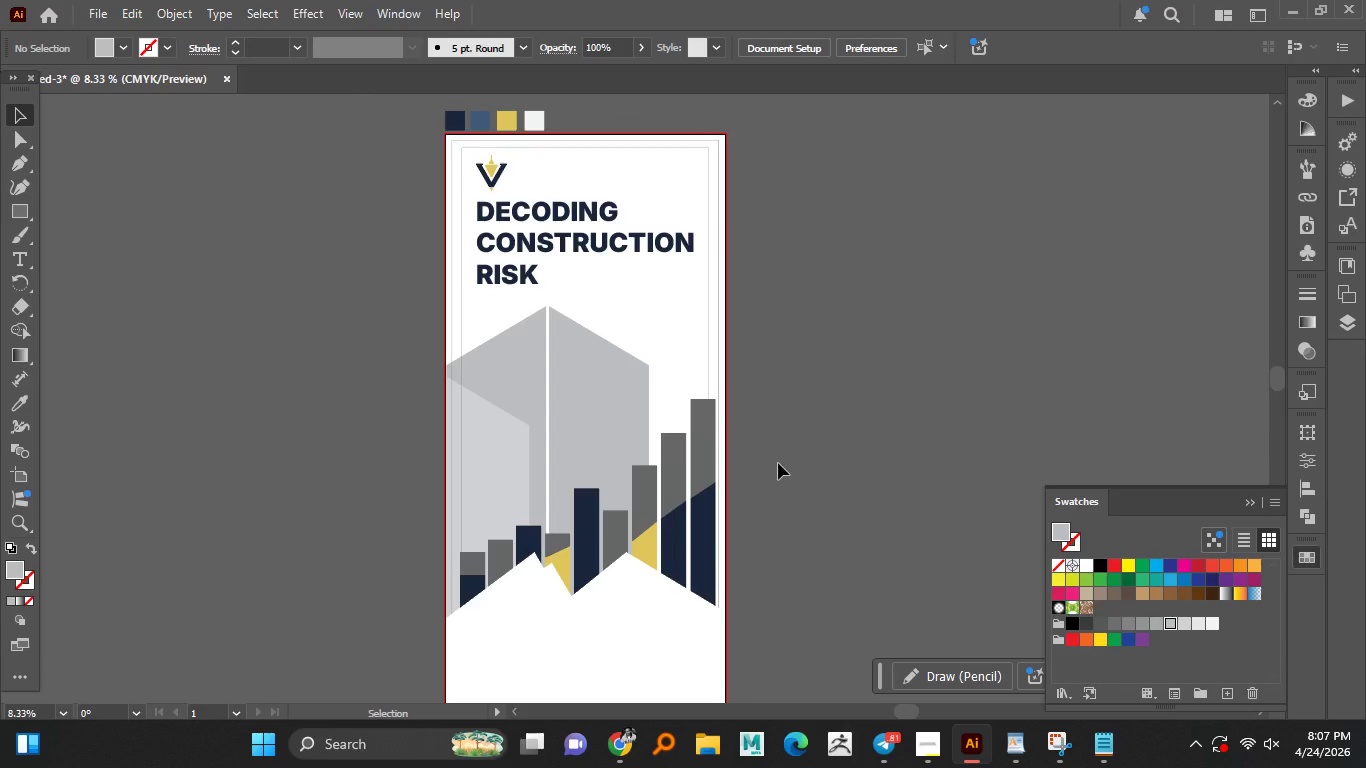 
scroll: coordinate [712, 427], scroll_direction: up, amount: 1.0
 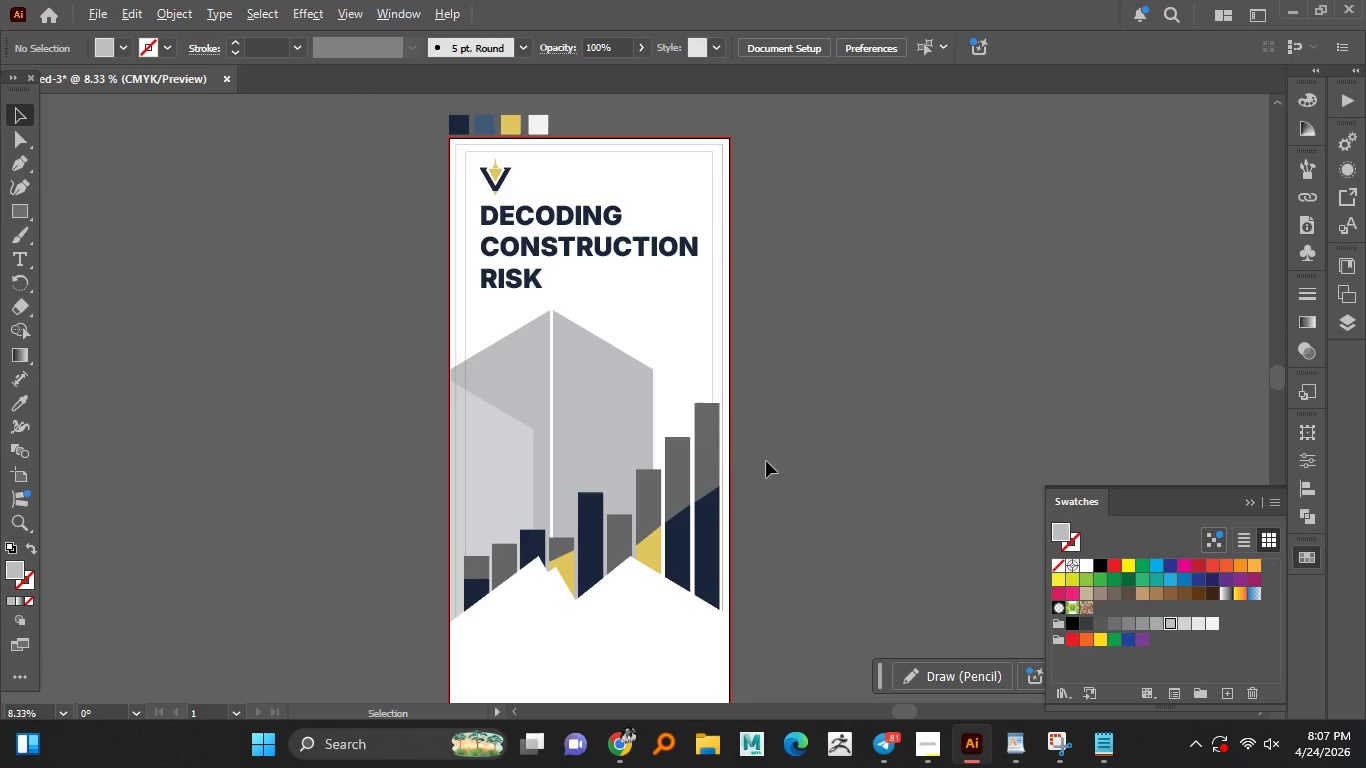 
wait(10.03)
 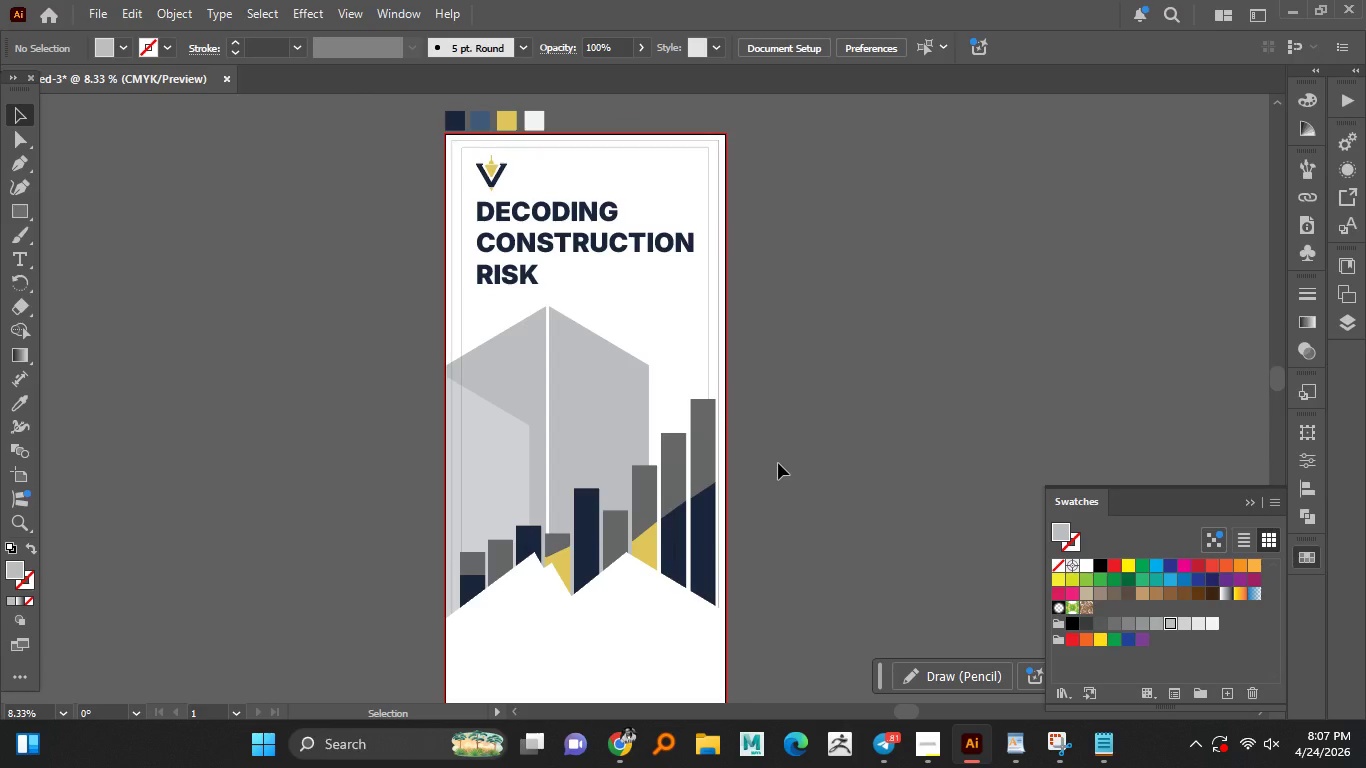 
left_click_drag(start_coordinate=[505, 430], to_coordinate=[698, 404])
 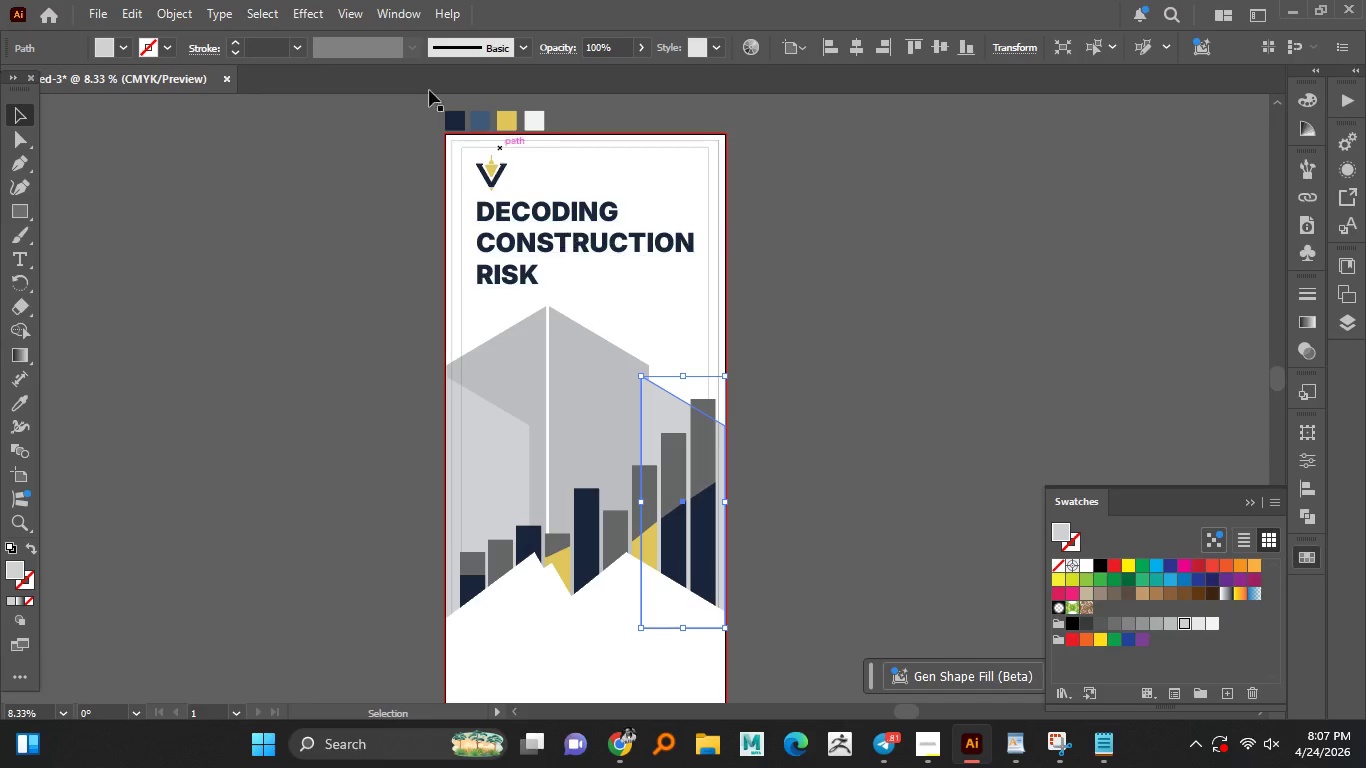 
hold_key(key=AltLeft, duration=2.81)
 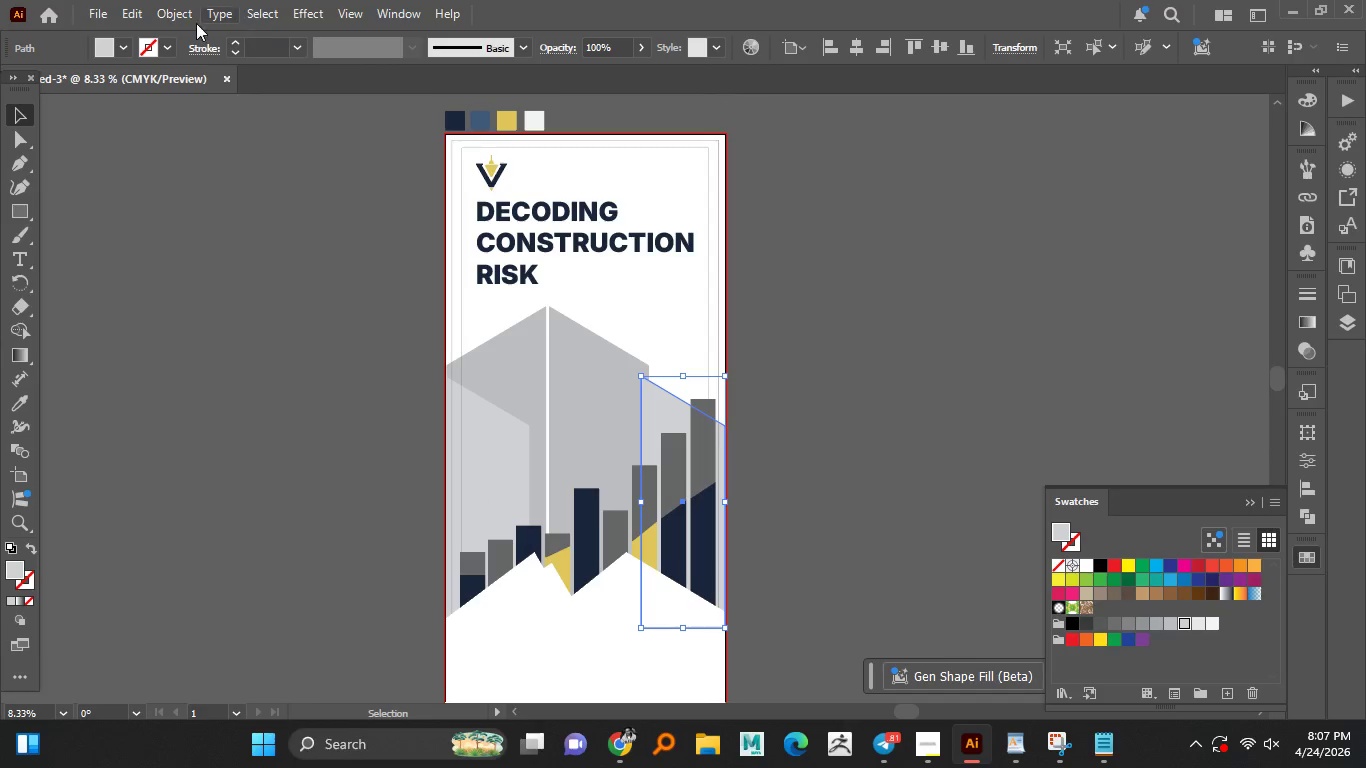 
hold_key(key=ShiftLeft, duration=1.51)
 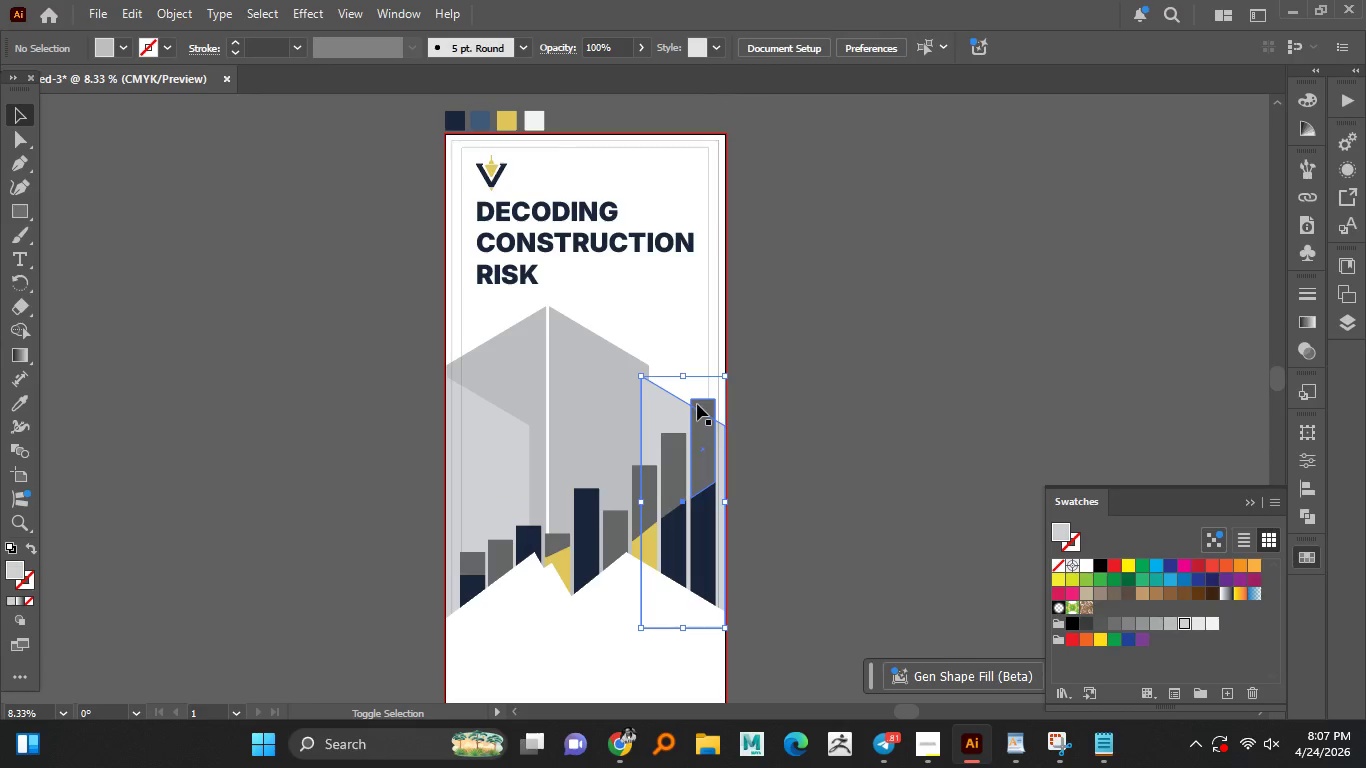 
hold_key(key=ShiftLeft, duration=0.7)
 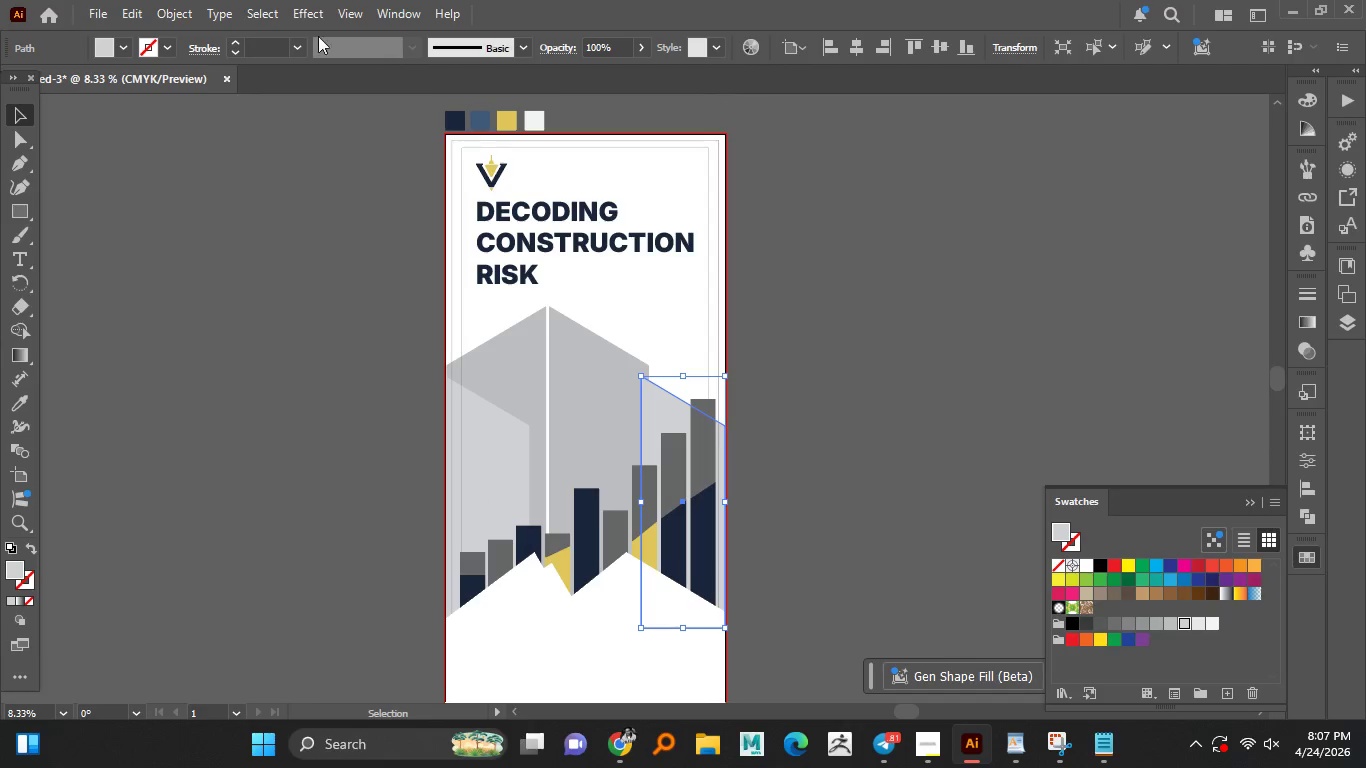 
hold_key(key=ShiftLeft, duration=11.31)
left_click([171, 18])
 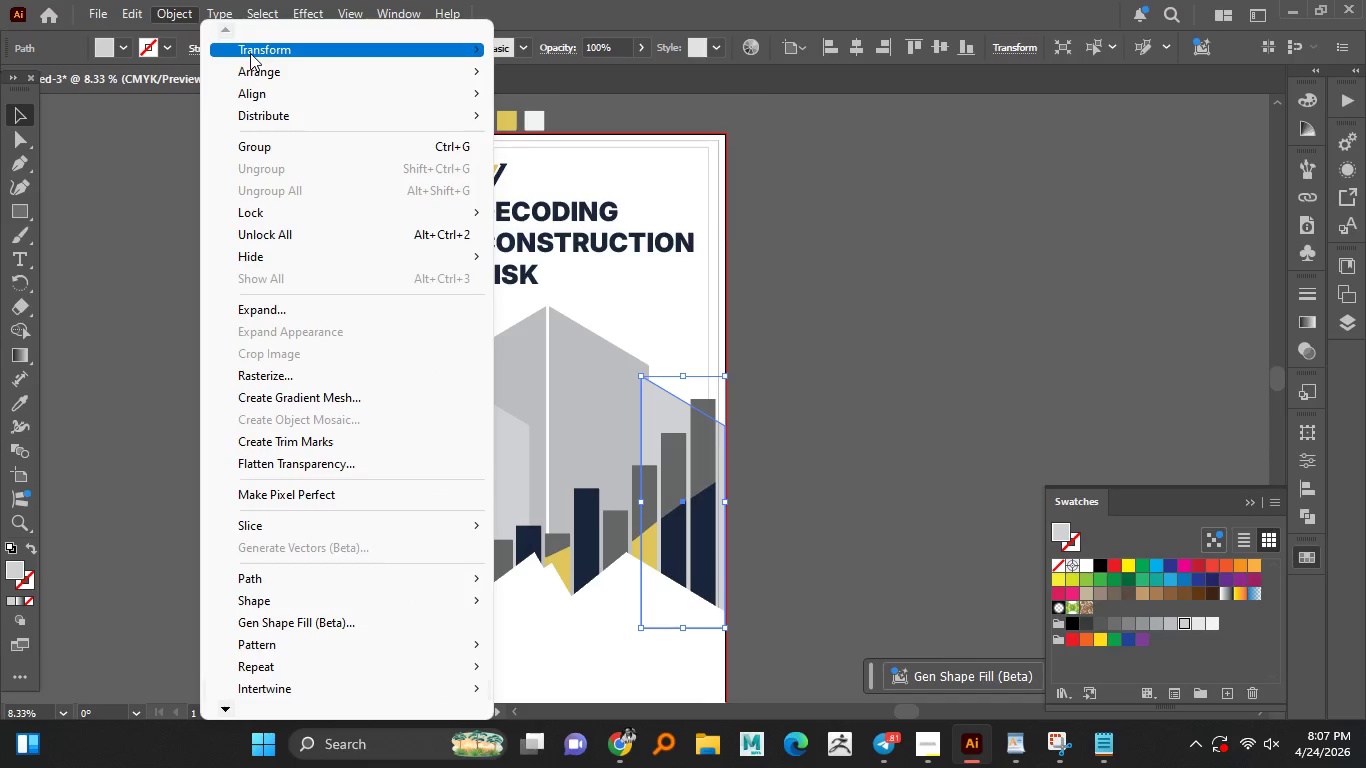 
left_click([251, 53])
 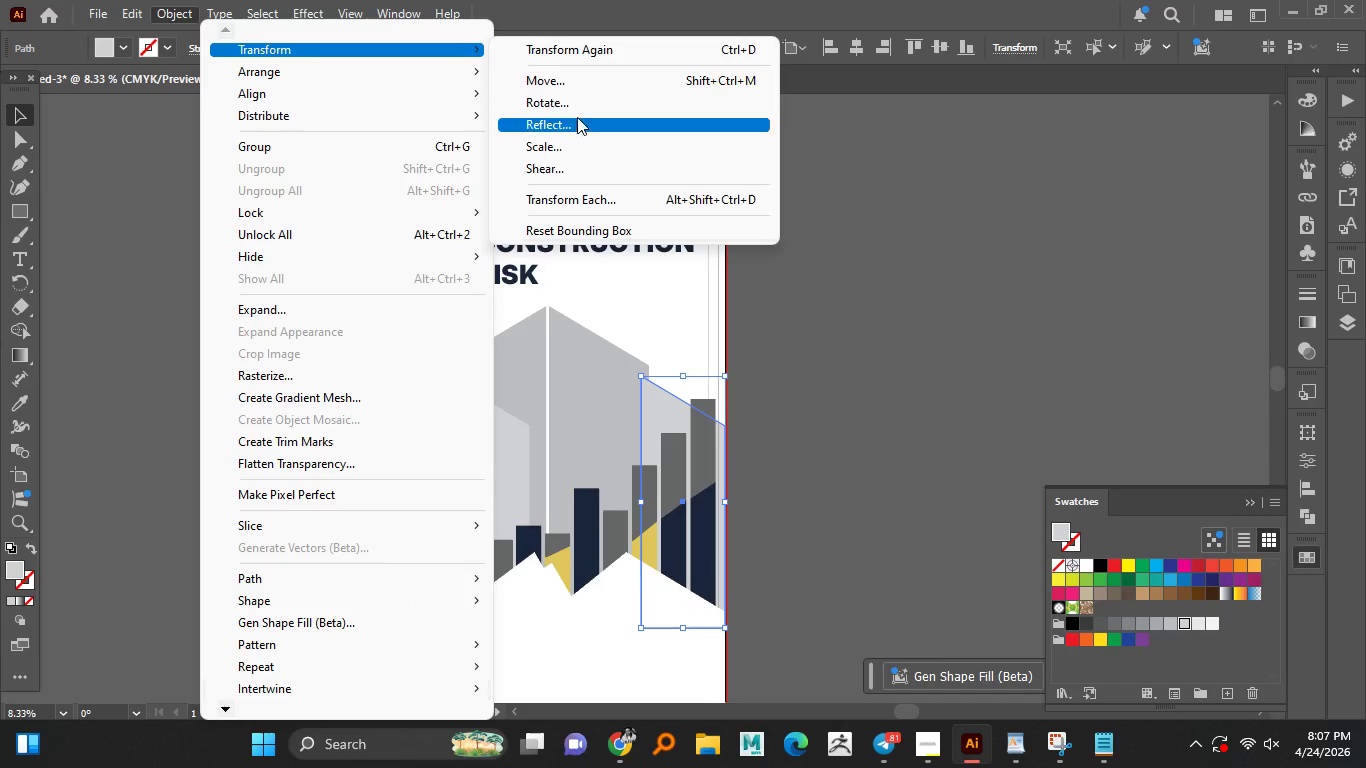 
left_click([574, 127])
 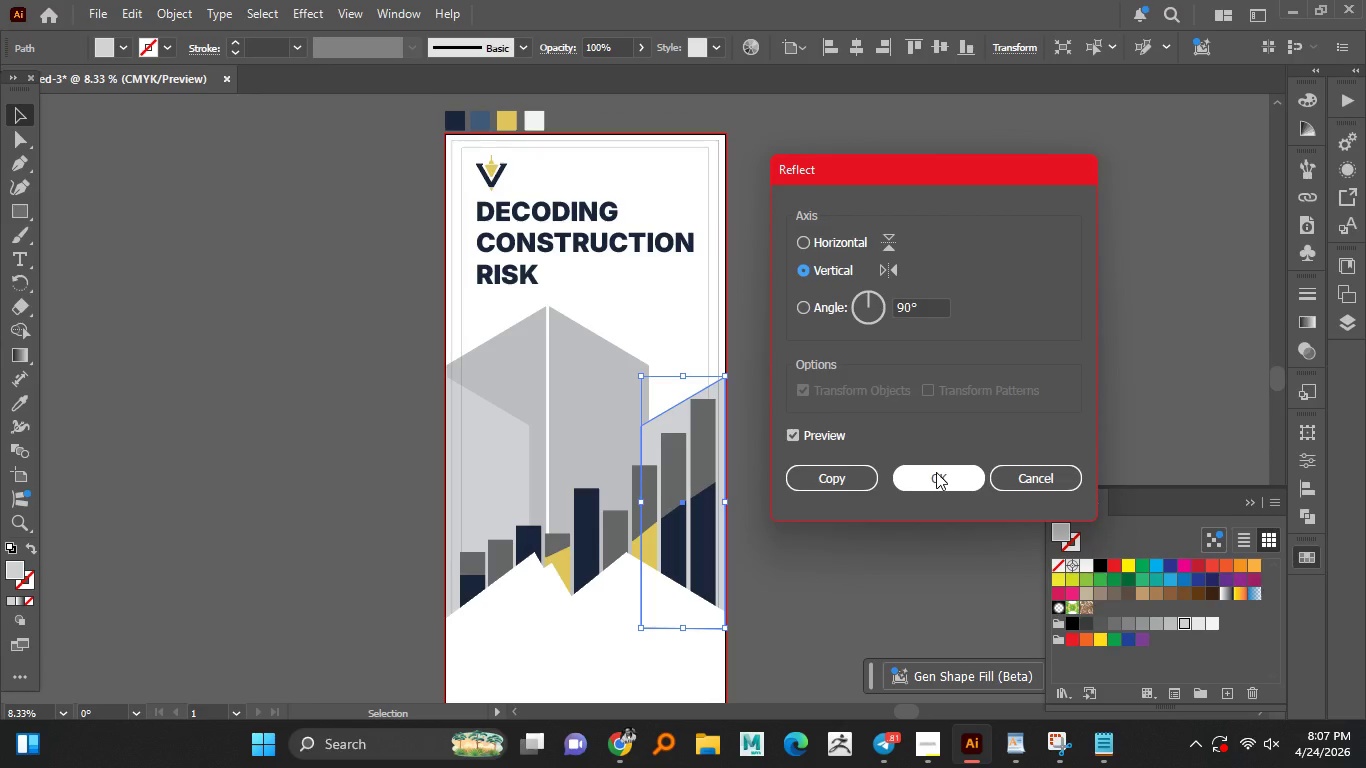 
hold_key(key=AltLeft, duration=0.92)
 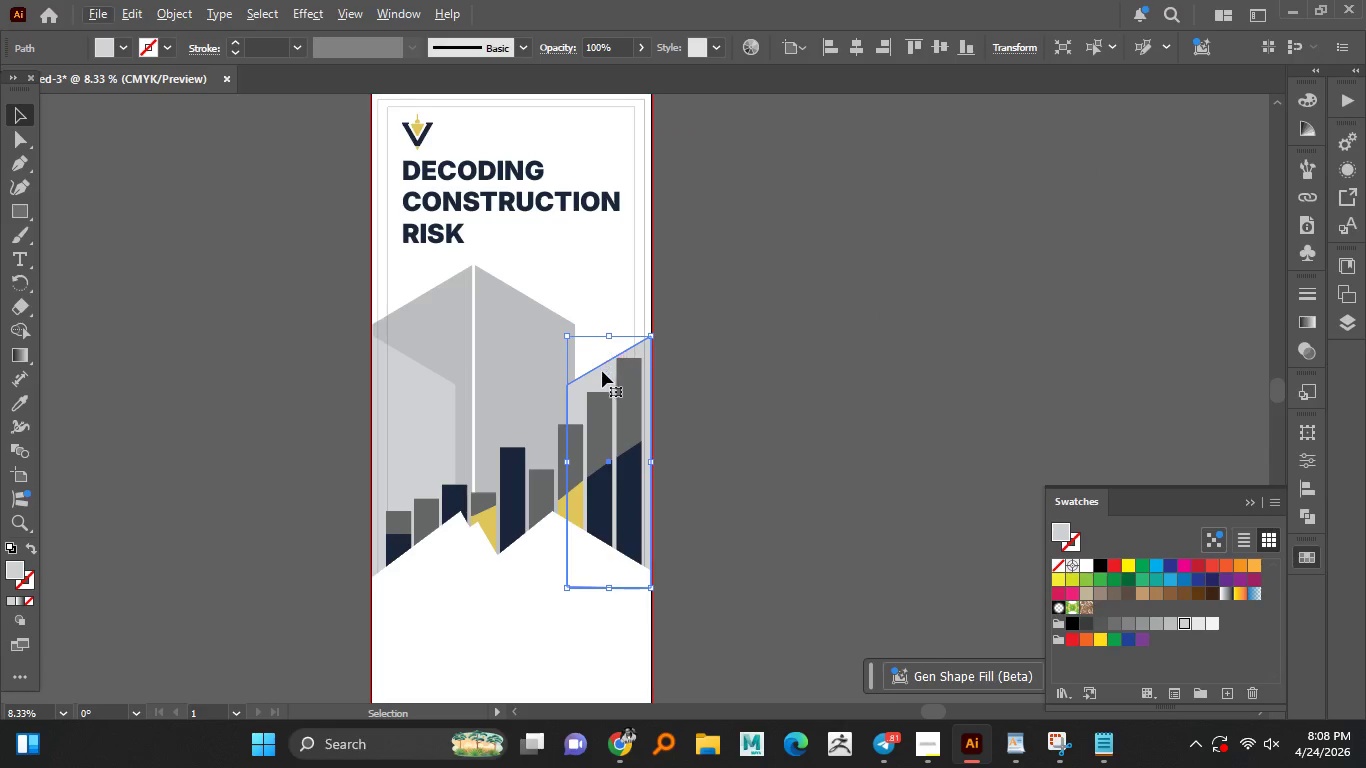 
left_click_drag(start_coordinate=[595, 376], to_coordinate=[573, 379])
 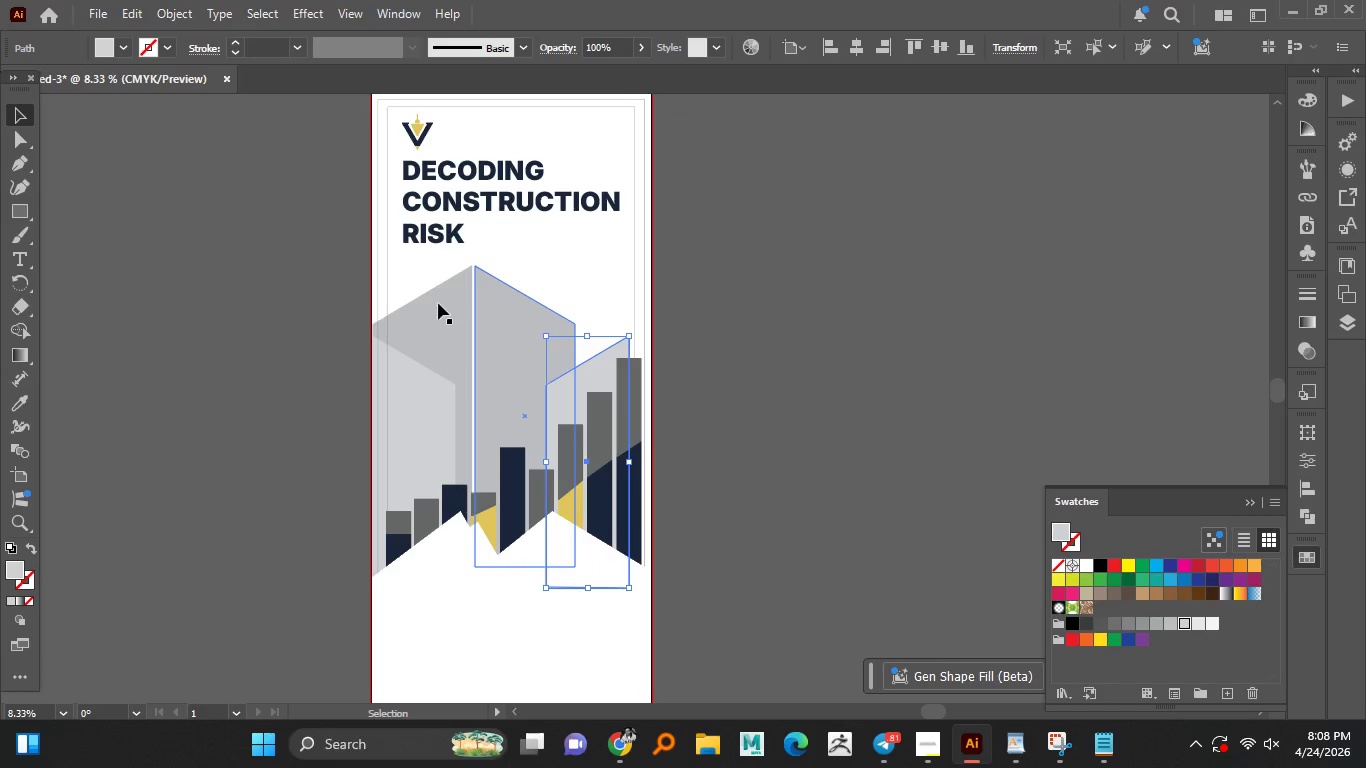 
hold_key(key=ShiftLeft, duration=1.52)
 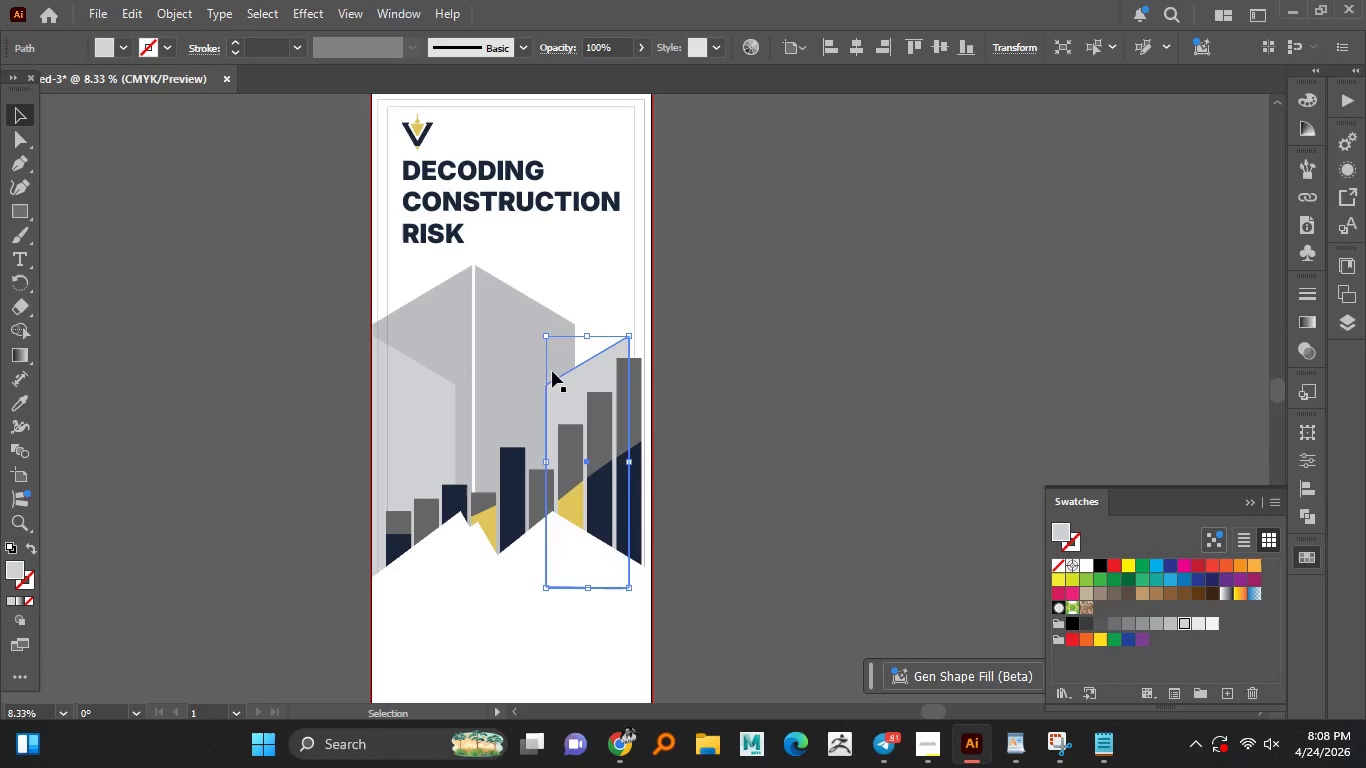 
hold_key(key=ShiftLeft, duration=0.55)
 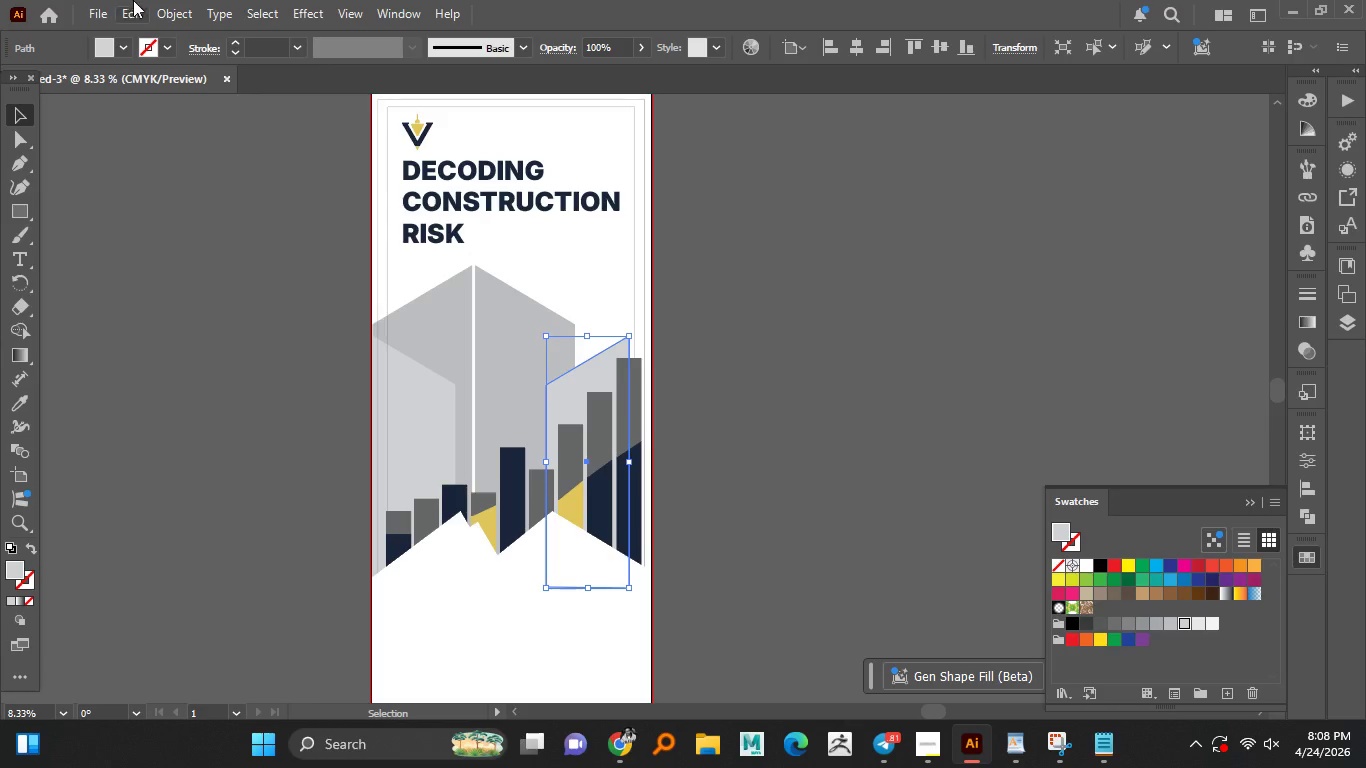 
left_click([170, 12])
 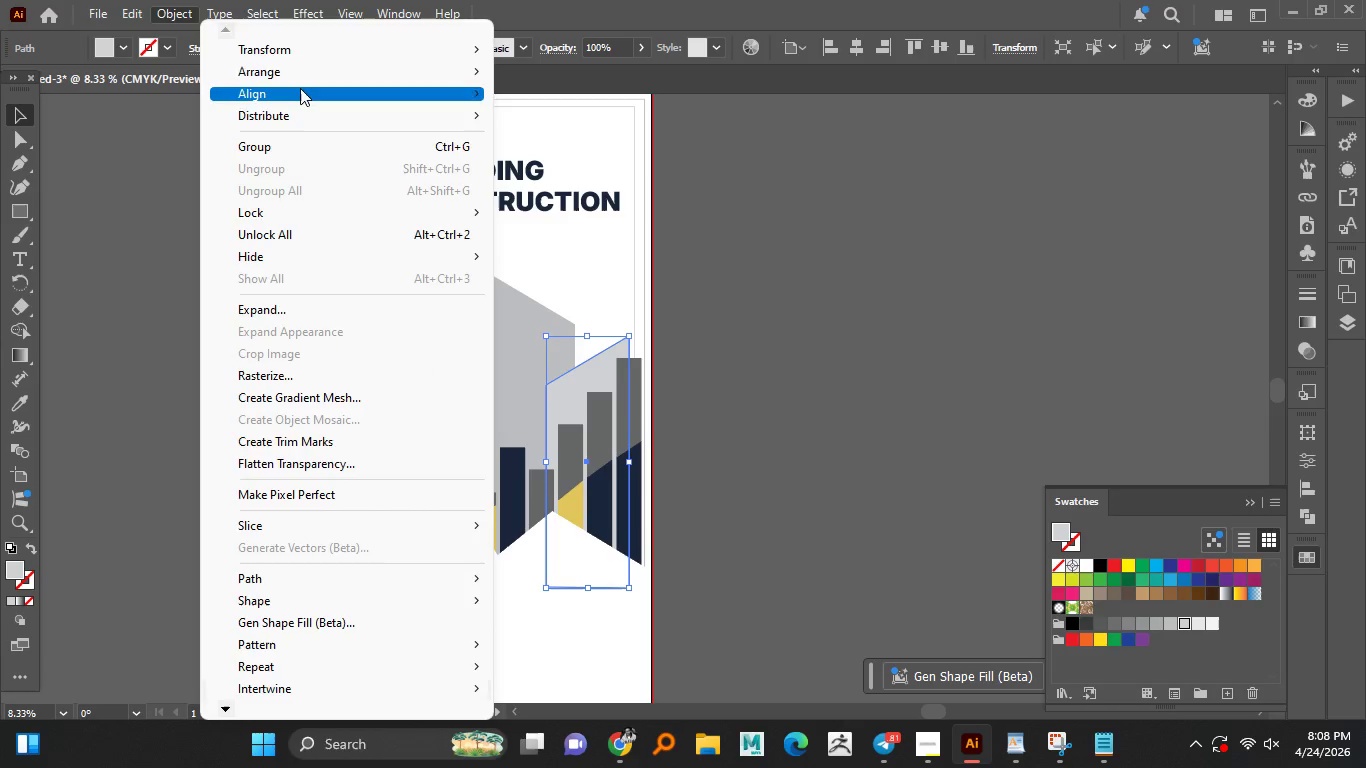 
left_click([300, 53])
 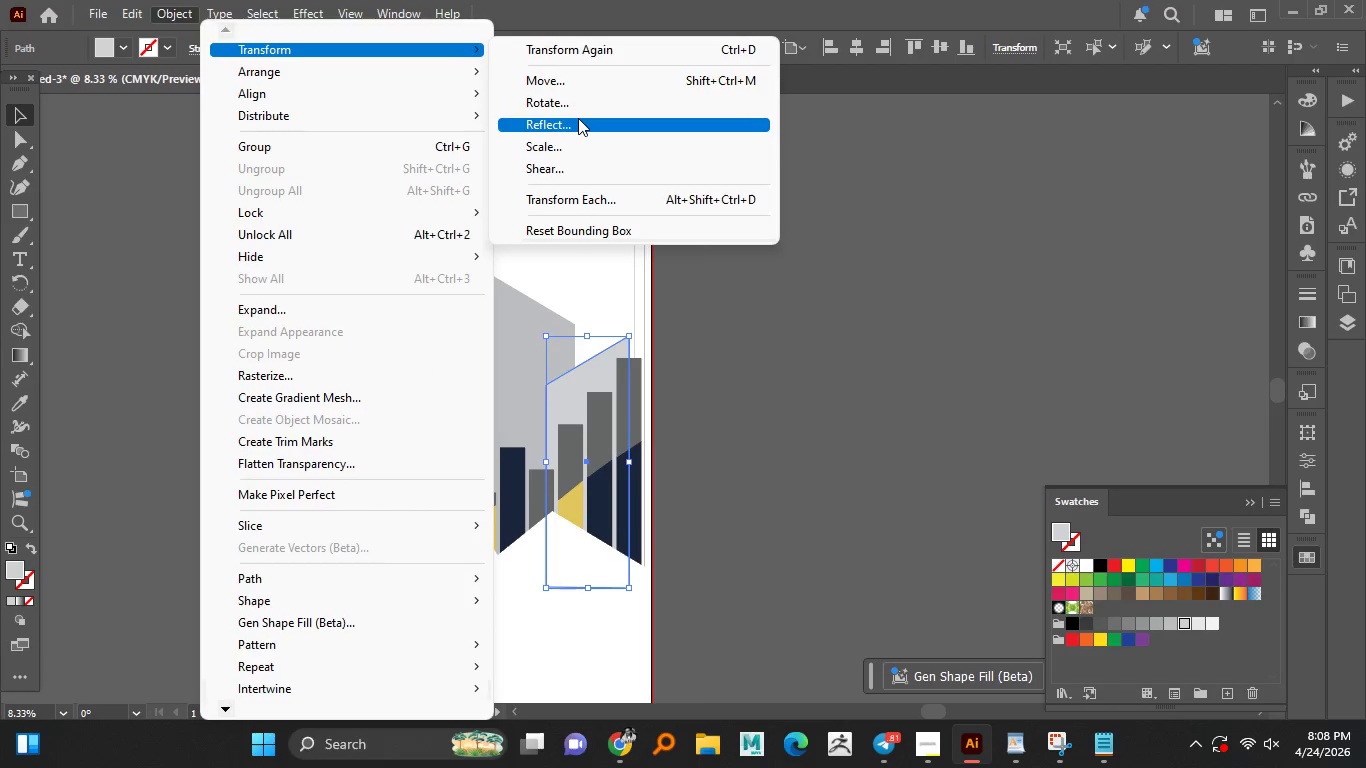 
left_click_drag(start_coordinate=[580, 119], to_coordinate=[585, 115])
 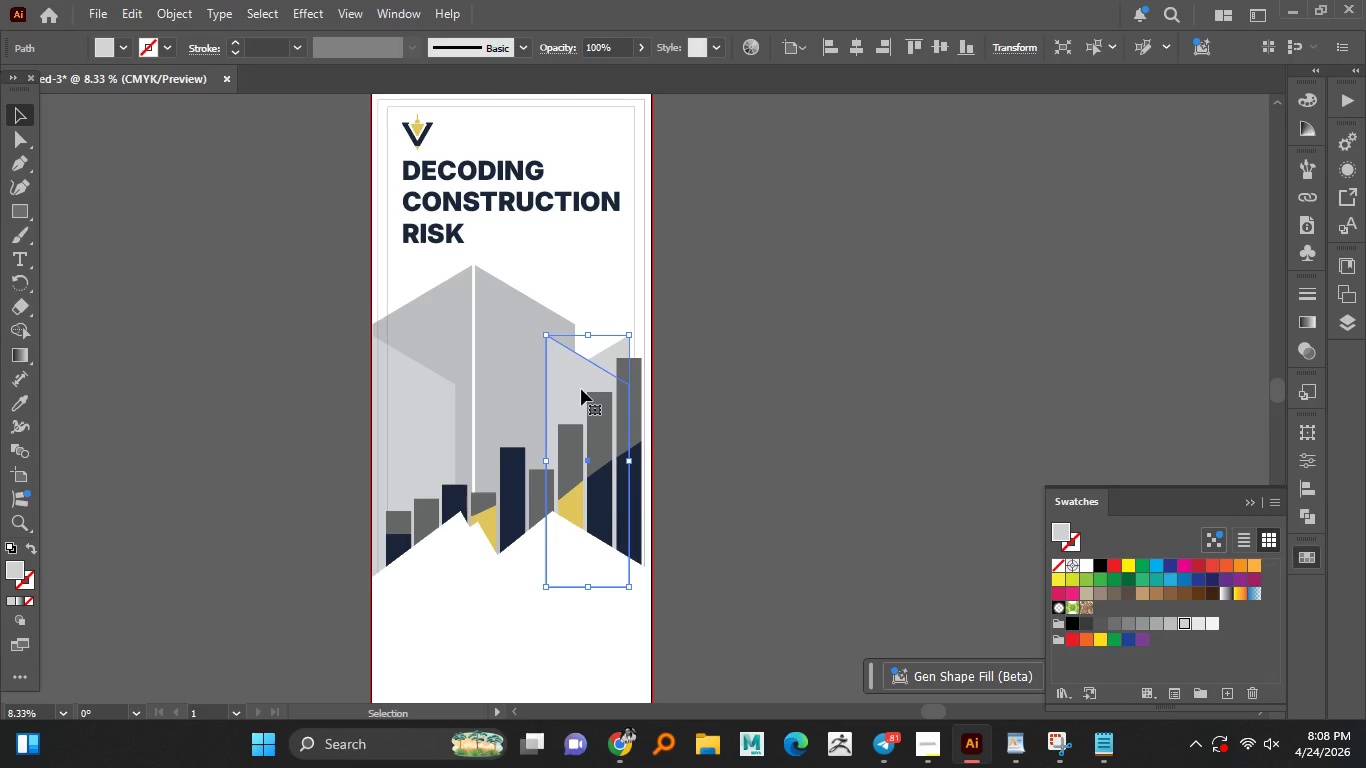 
left_click_drag(start_coordinate=[577, 375], to_coordinate=[658, 375])
 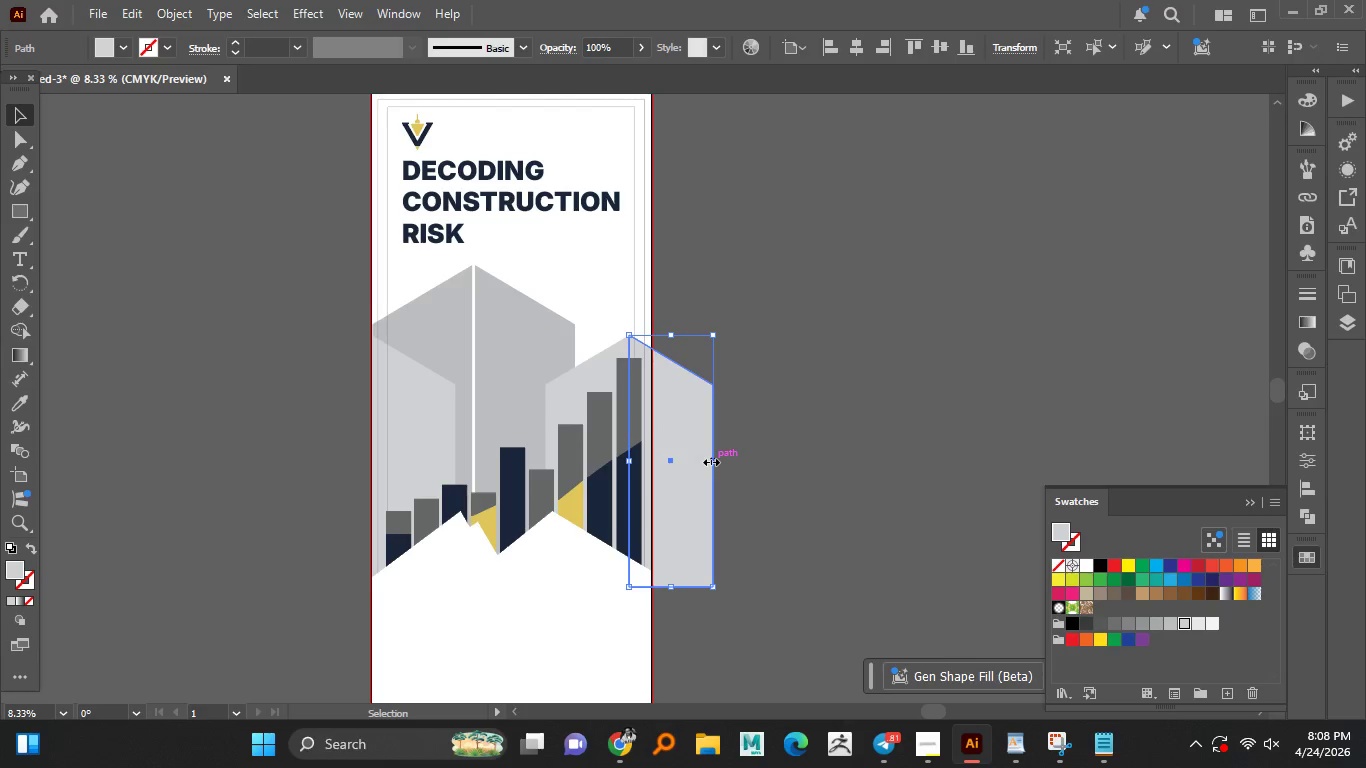 
hold_key(key=ShiftLeft, duration=1.09)
 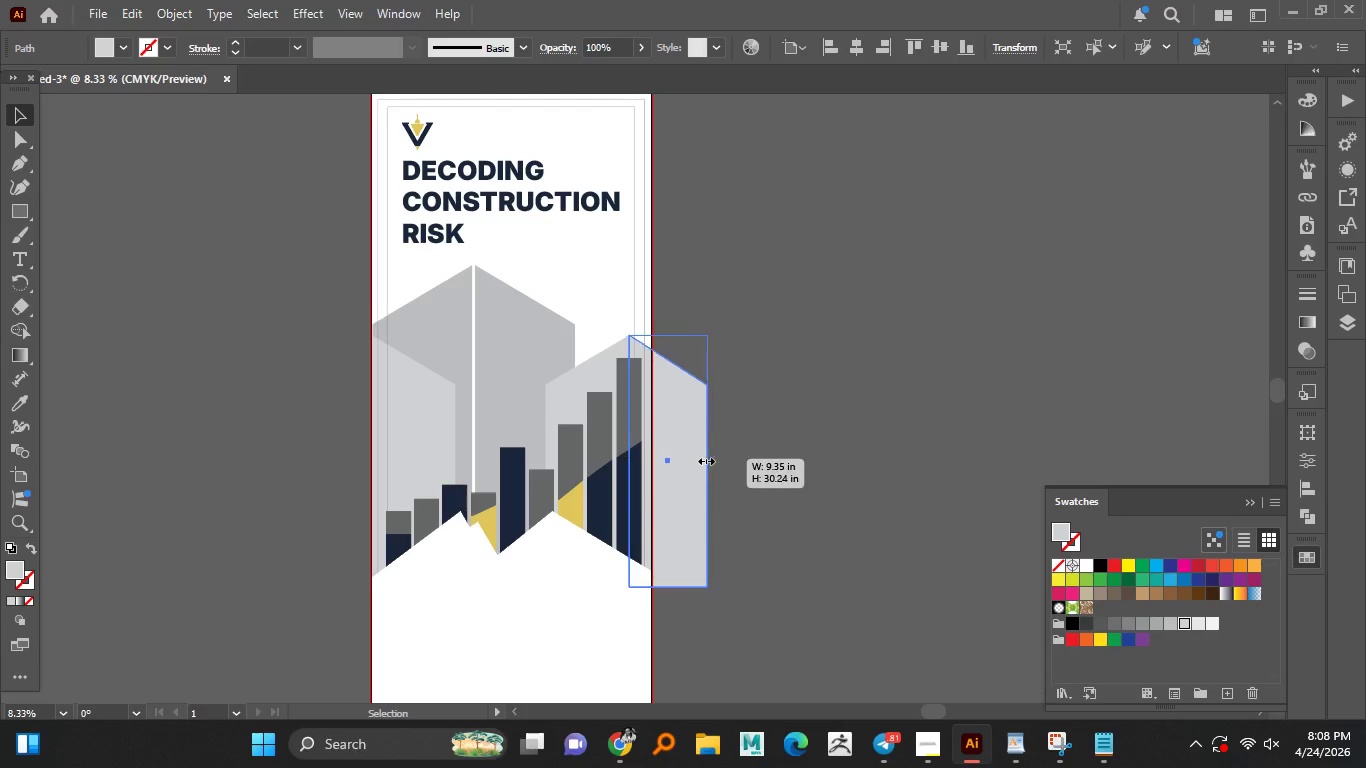 
left_click_drag(start_coordinate=[709, 460], to_coordinate=[651, 446])
 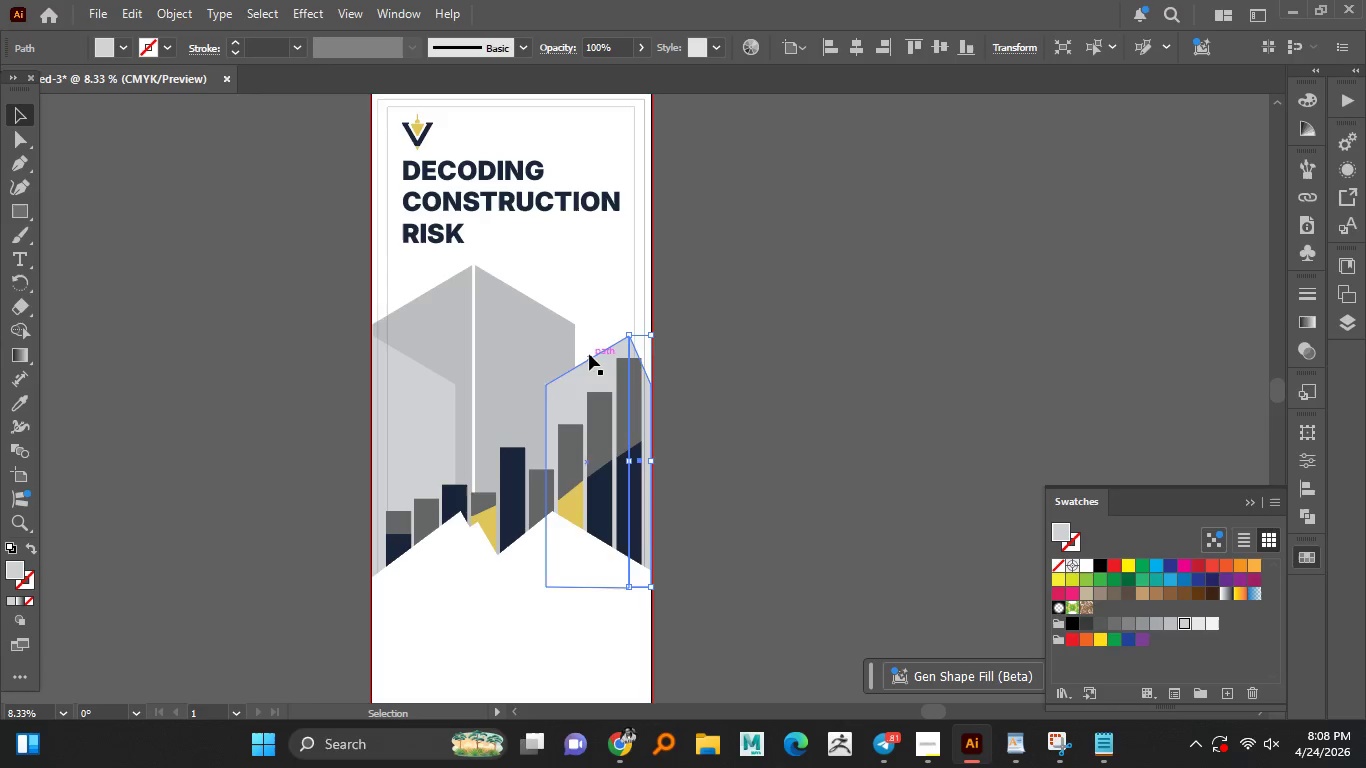 
hold_key(key=ShiftLeft, duration=0.83)
 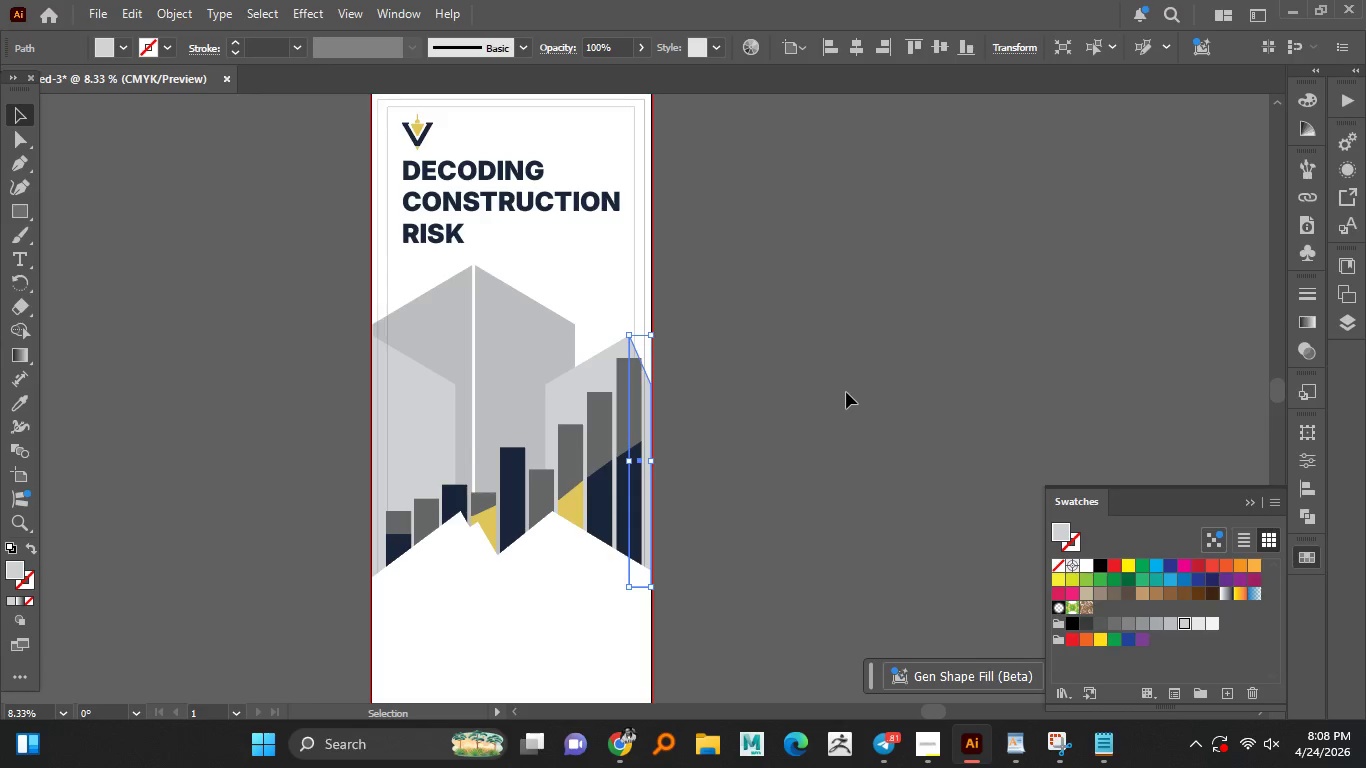 
left_click([846, 392])
 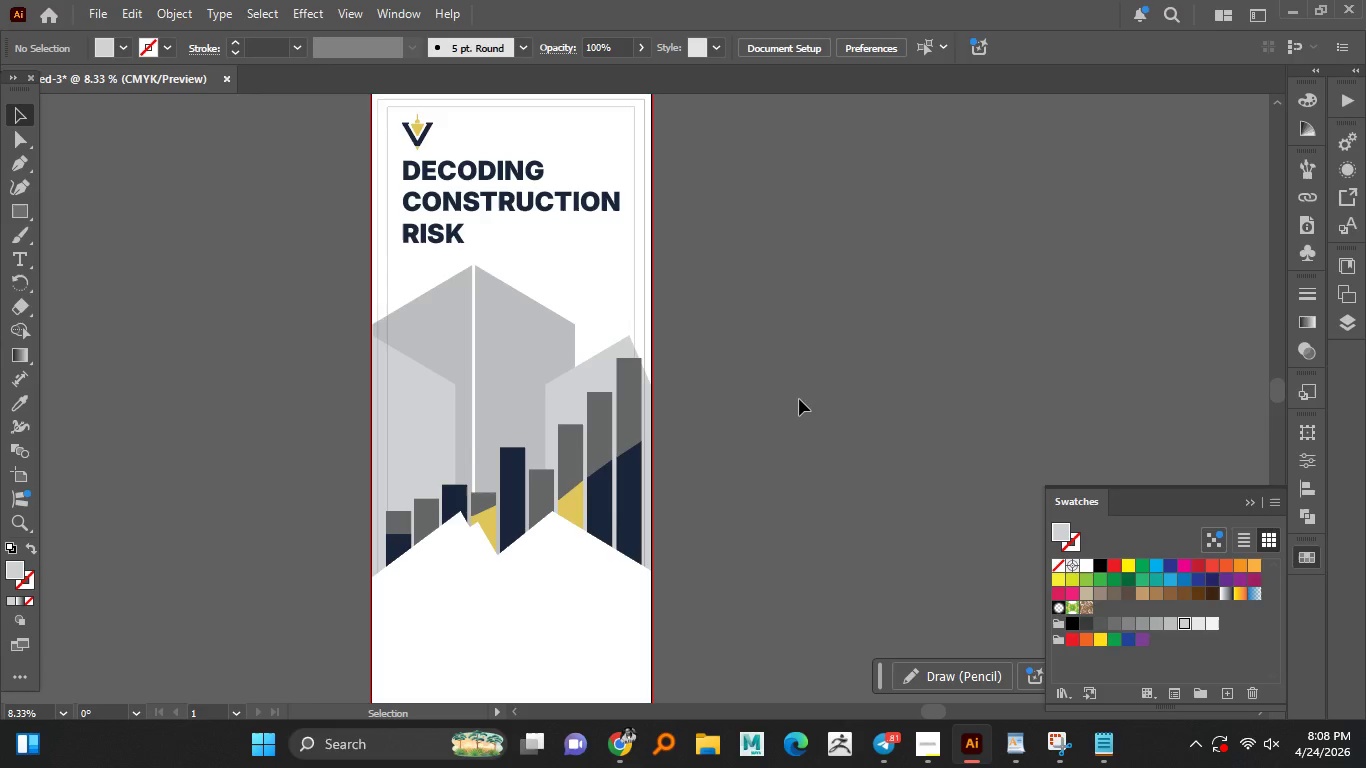 
hold_key(key=AltLeft, duration=1.5)
scroll: coordinate [774, 393], scroll_direction: down, amount: 2.0
 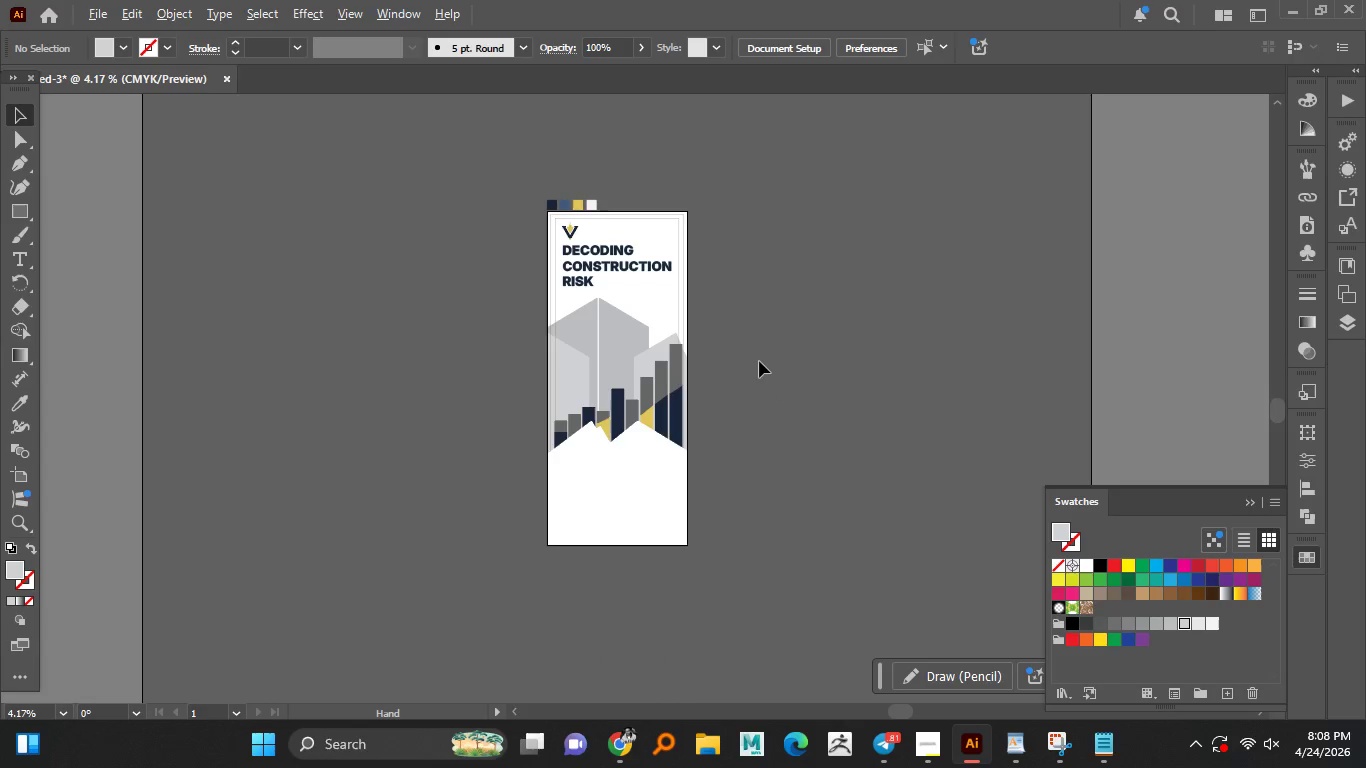 
hold_key(key=AltLeft, duration=1.5)
scroll: coordinate [677, 312], scroll_direction: up, amount: 2.0
 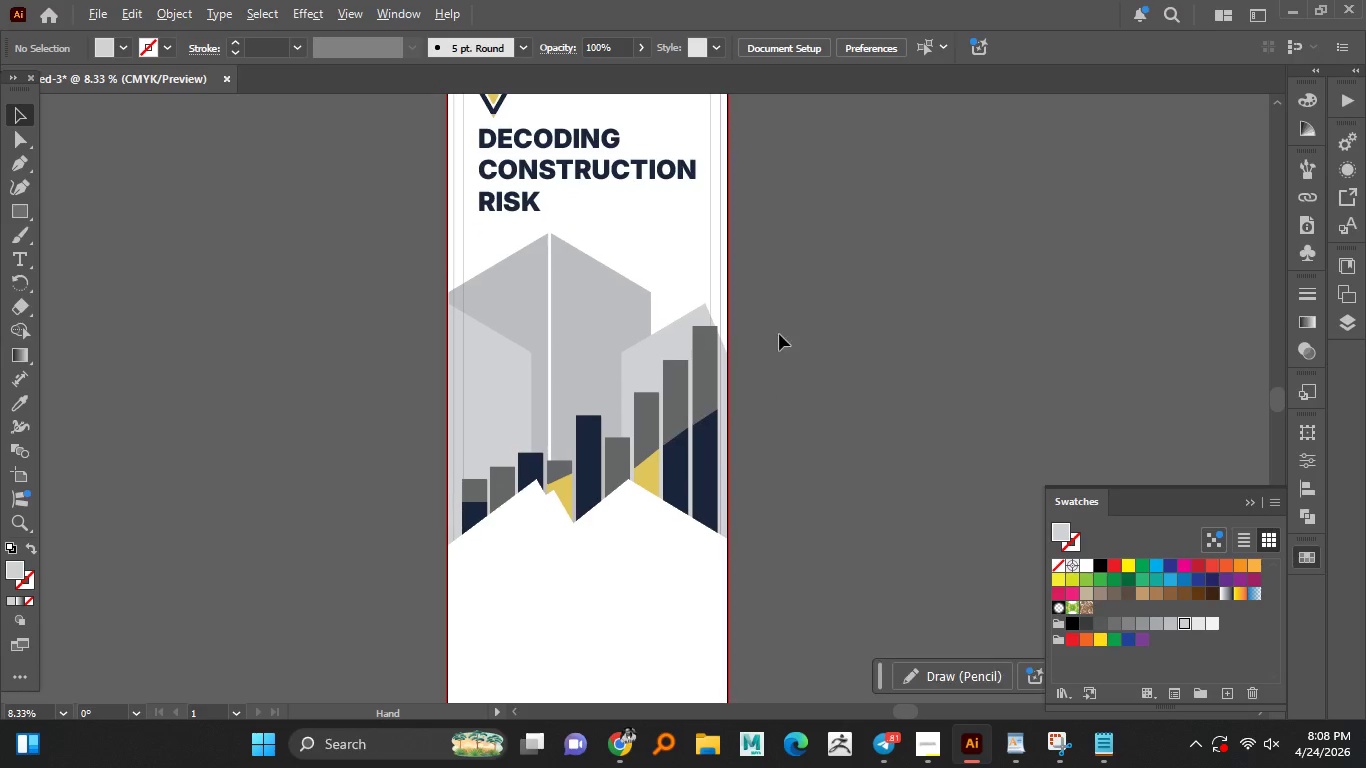 
hold_key(key=AltLeft, duration=0.77)
 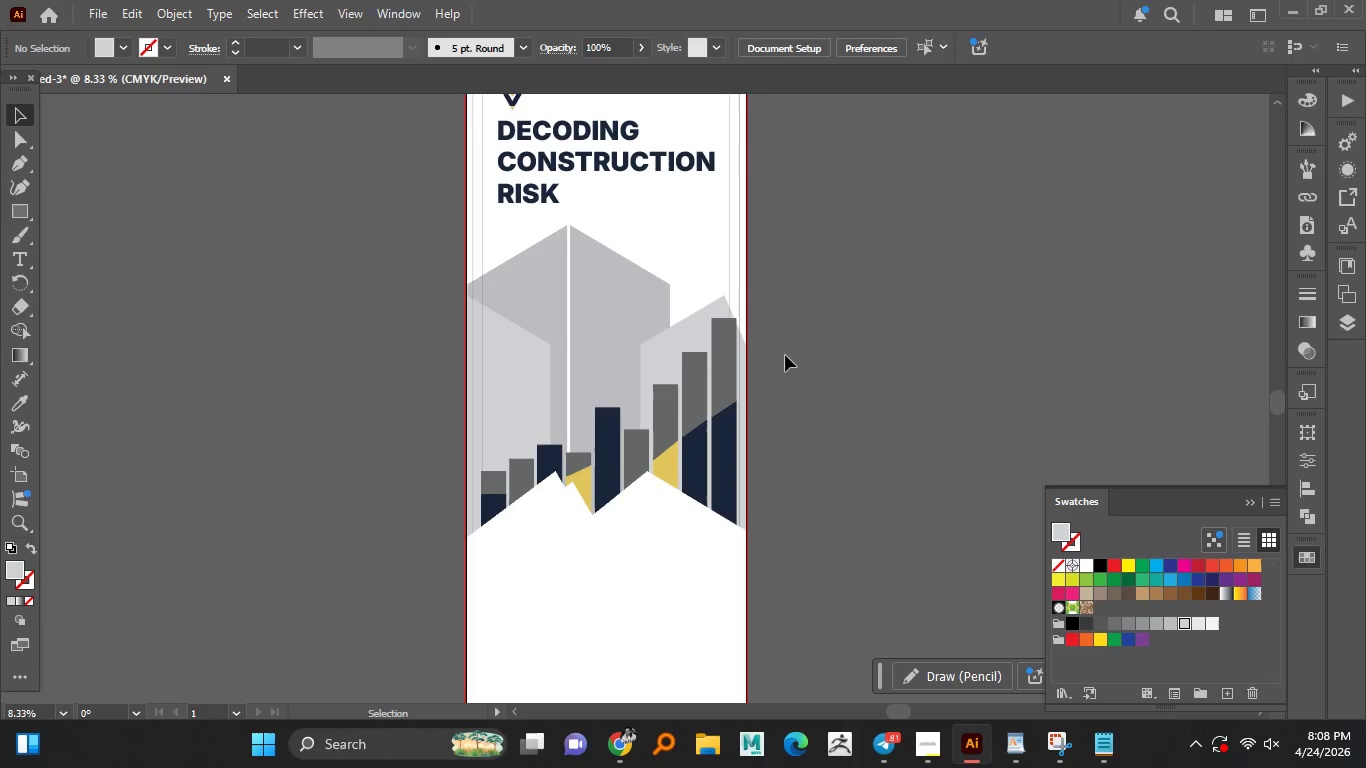 
hold_key(key=AltLeft, duration=1.5)
 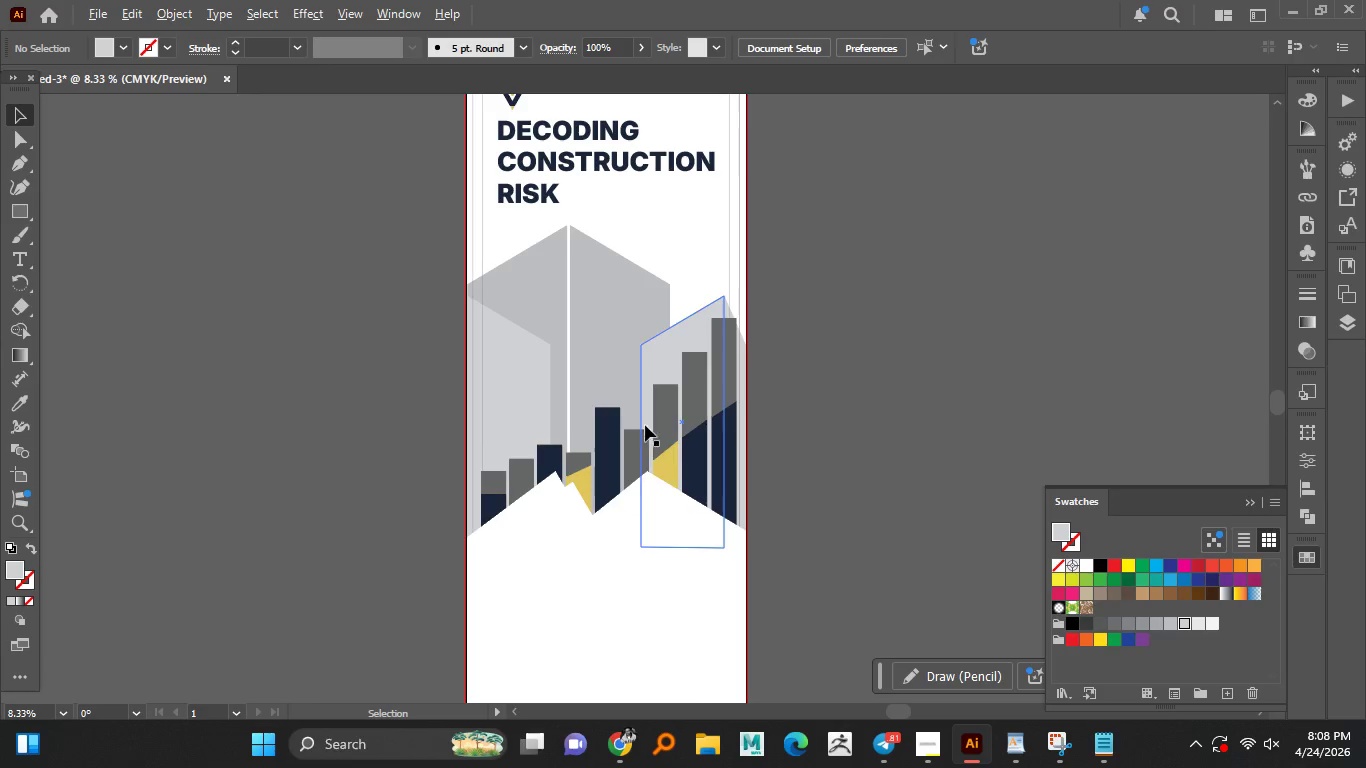 
hold_key(key=AltLeft, duration=1.5)
 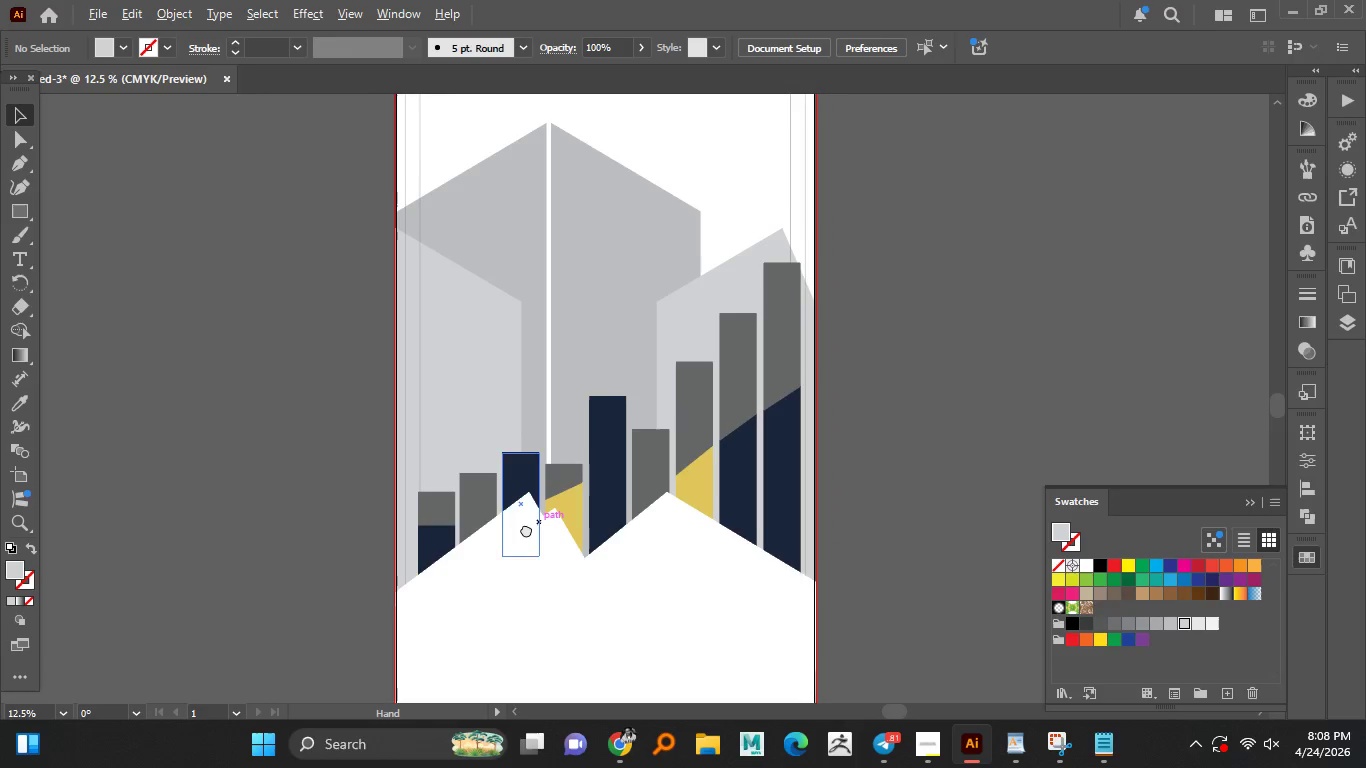 
hold_key(key=AltLeft, duration=1.52)
 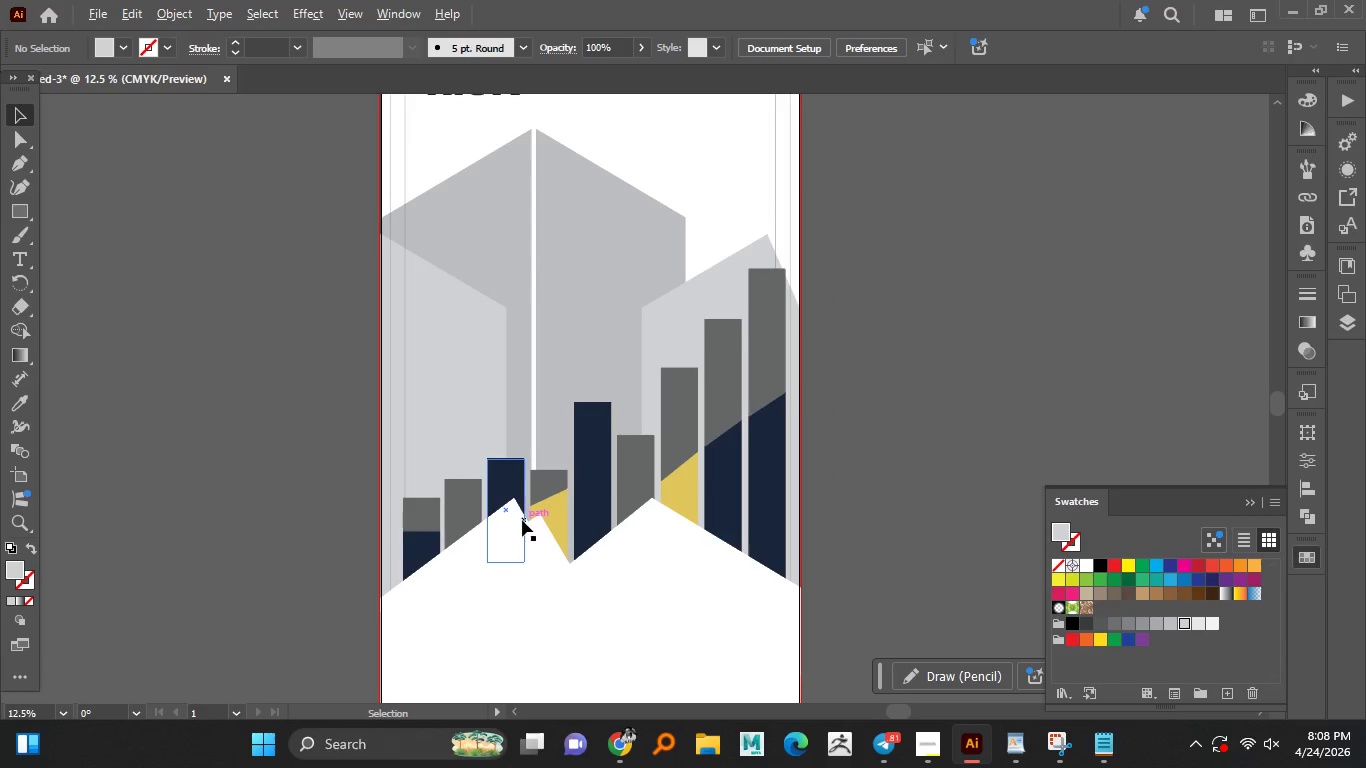 
scroll: coordinate [556, 489], scroll_direction: up, amount: 1.0
 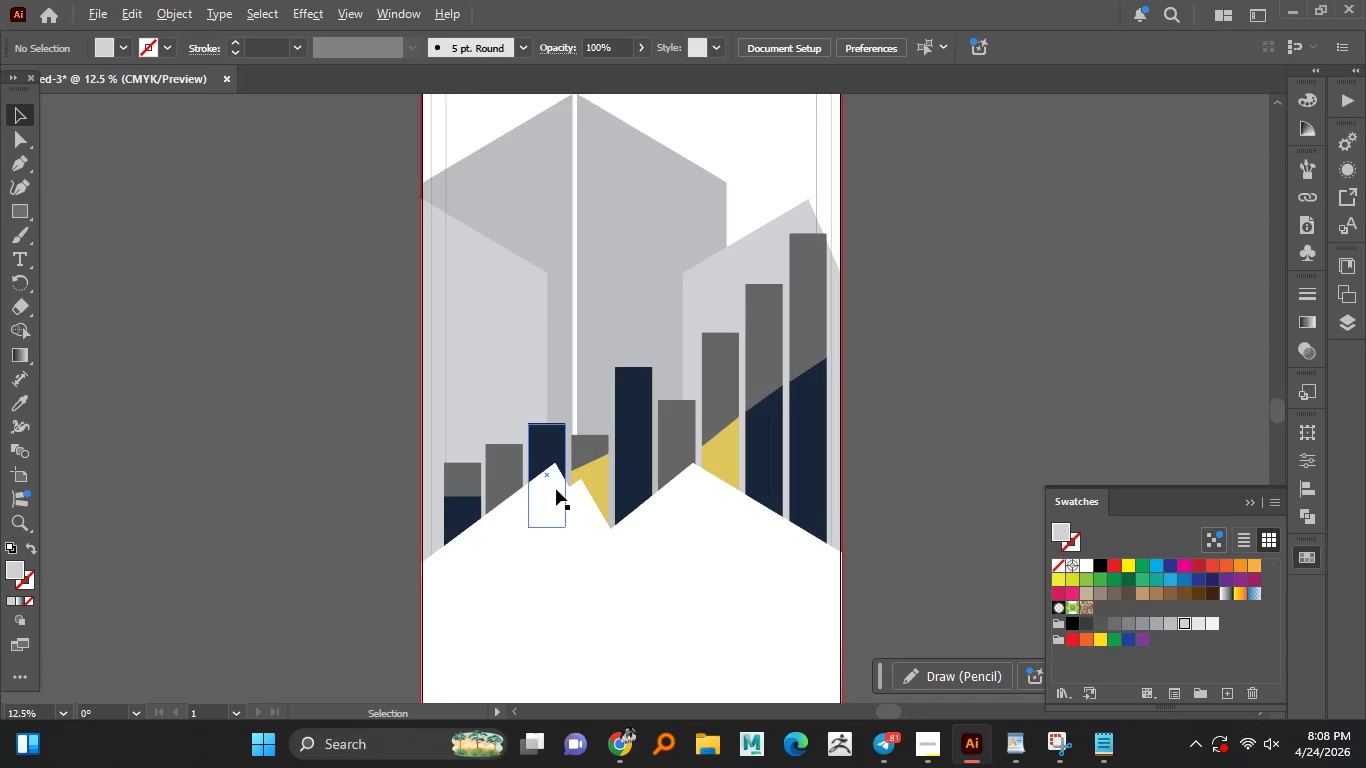 
hold_key(key=AltLeft, duration=0.78)
 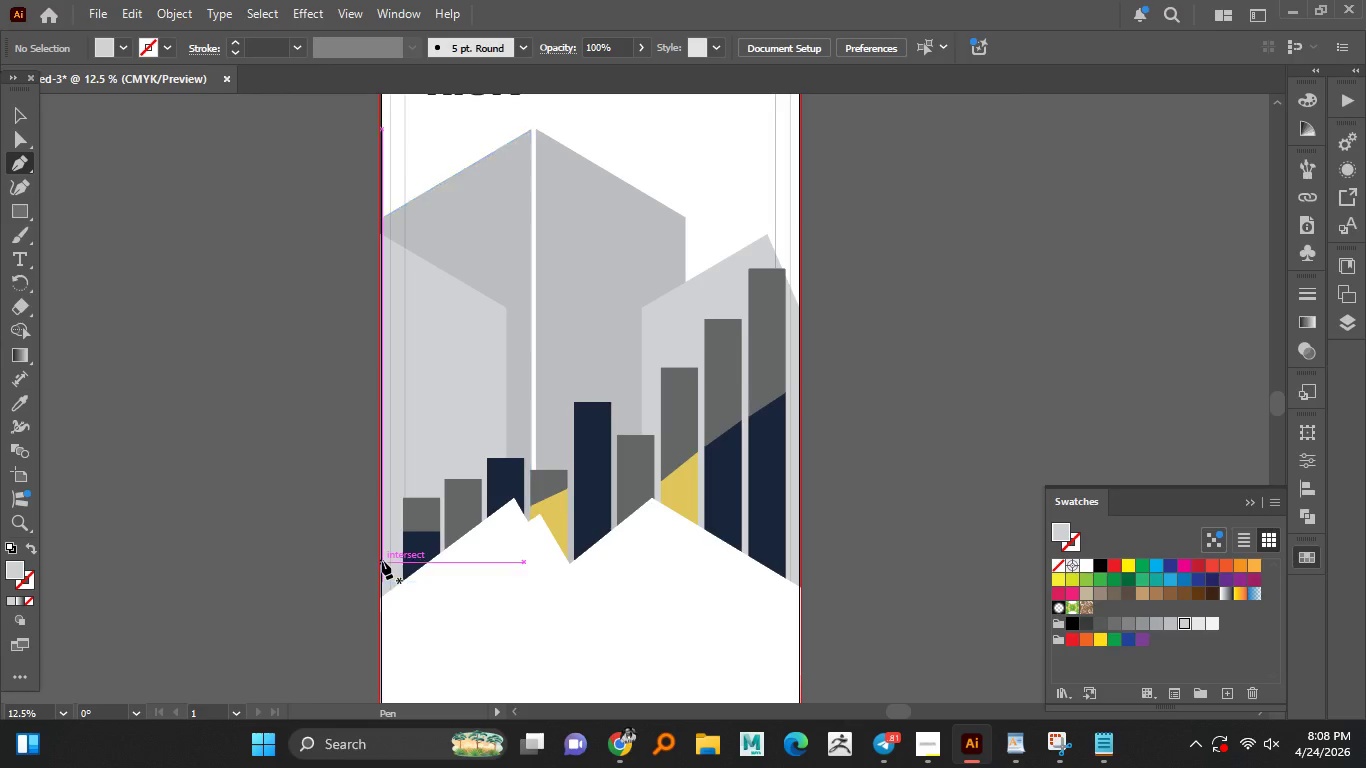 
wait(11.36)
 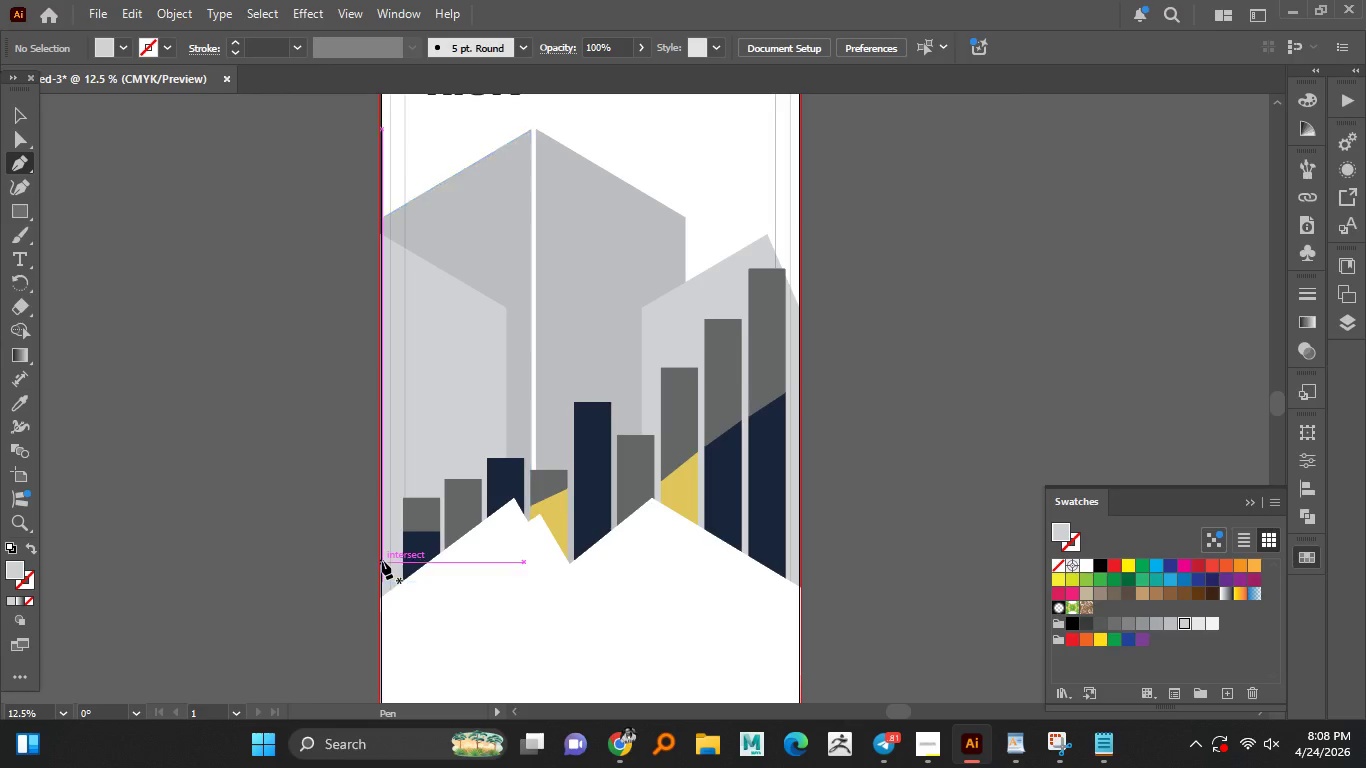 
left_click([385, 570])
 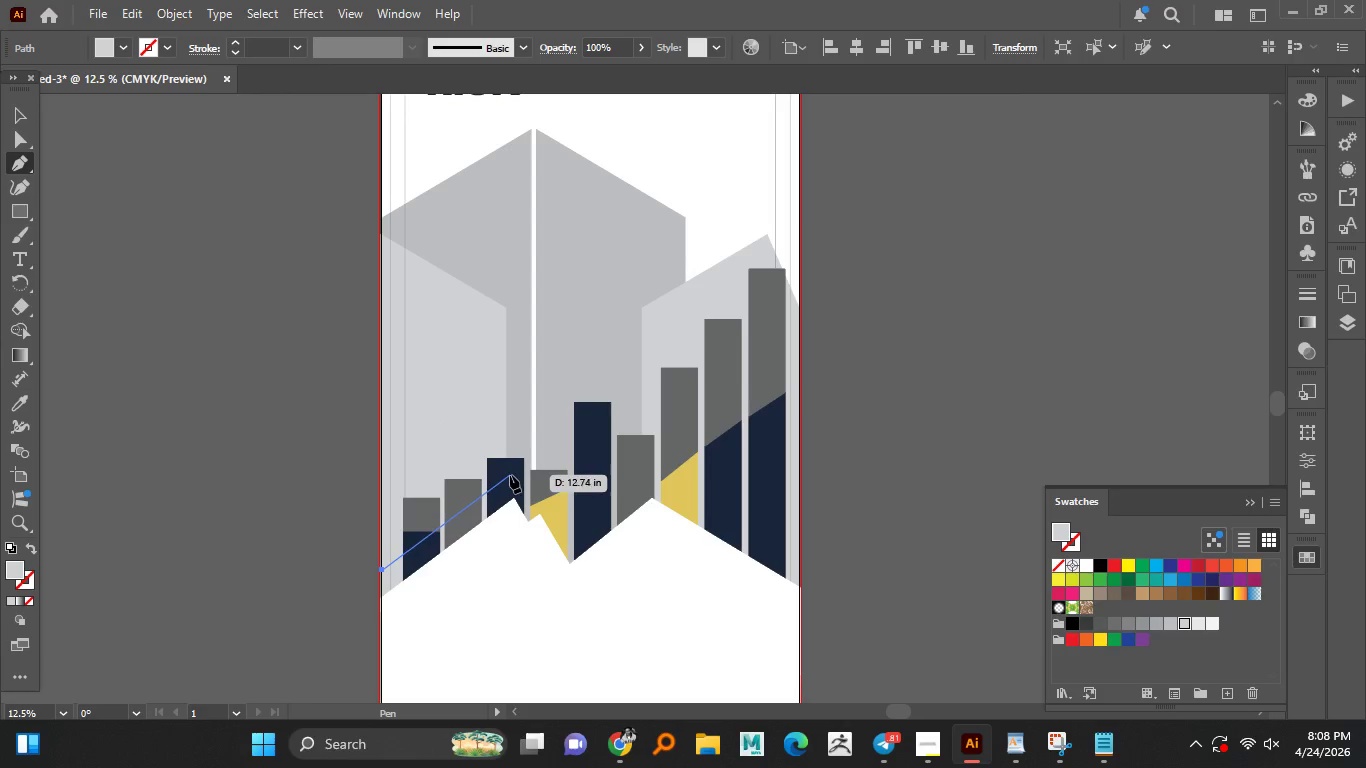 
wait(8.72)
 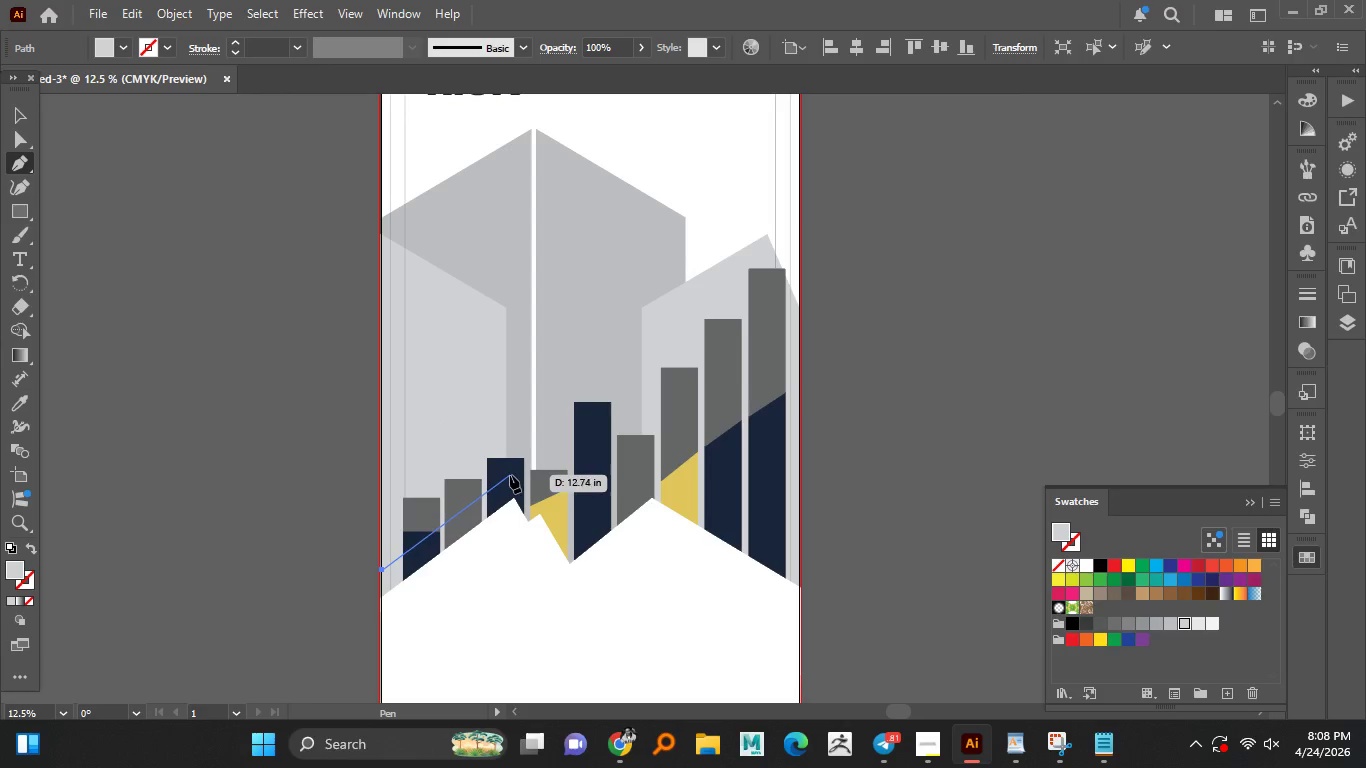 
left_click([520, 467])
 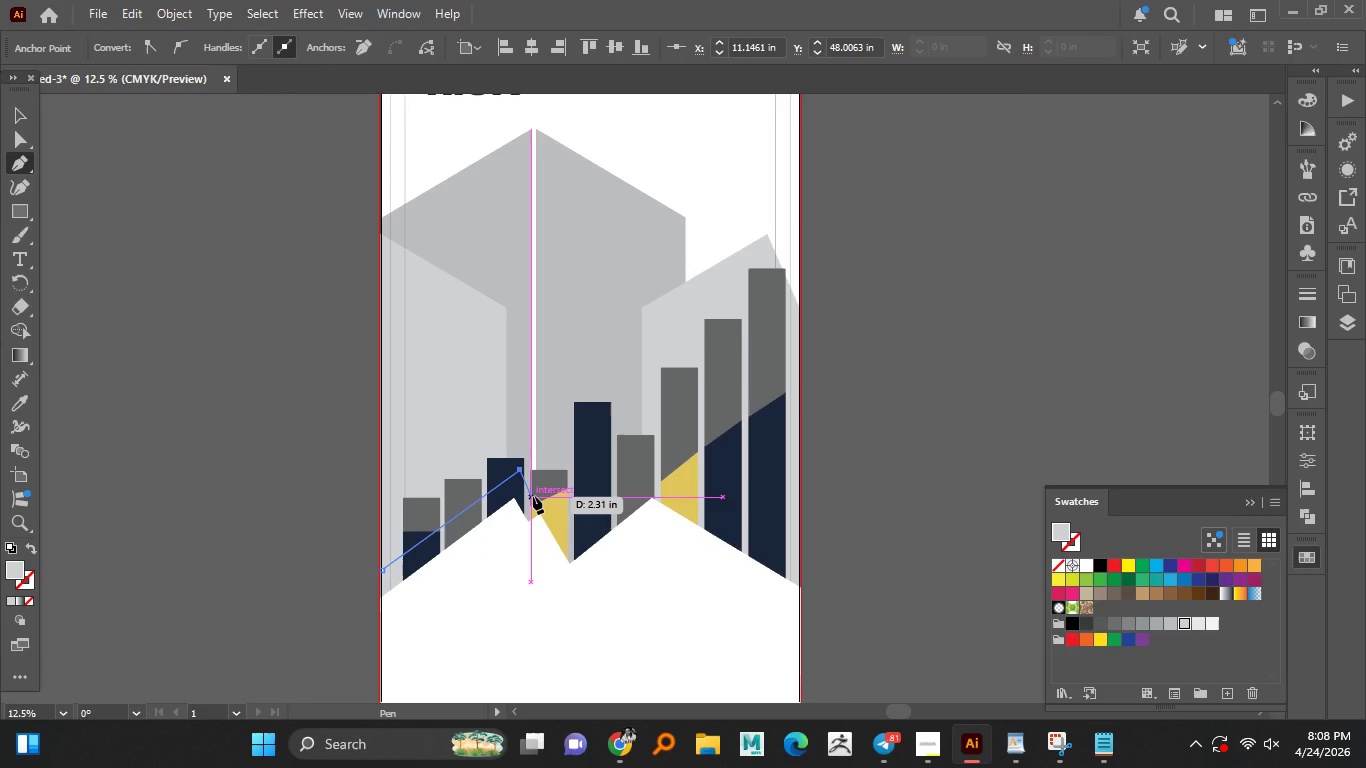 
left_click([533, 496])
 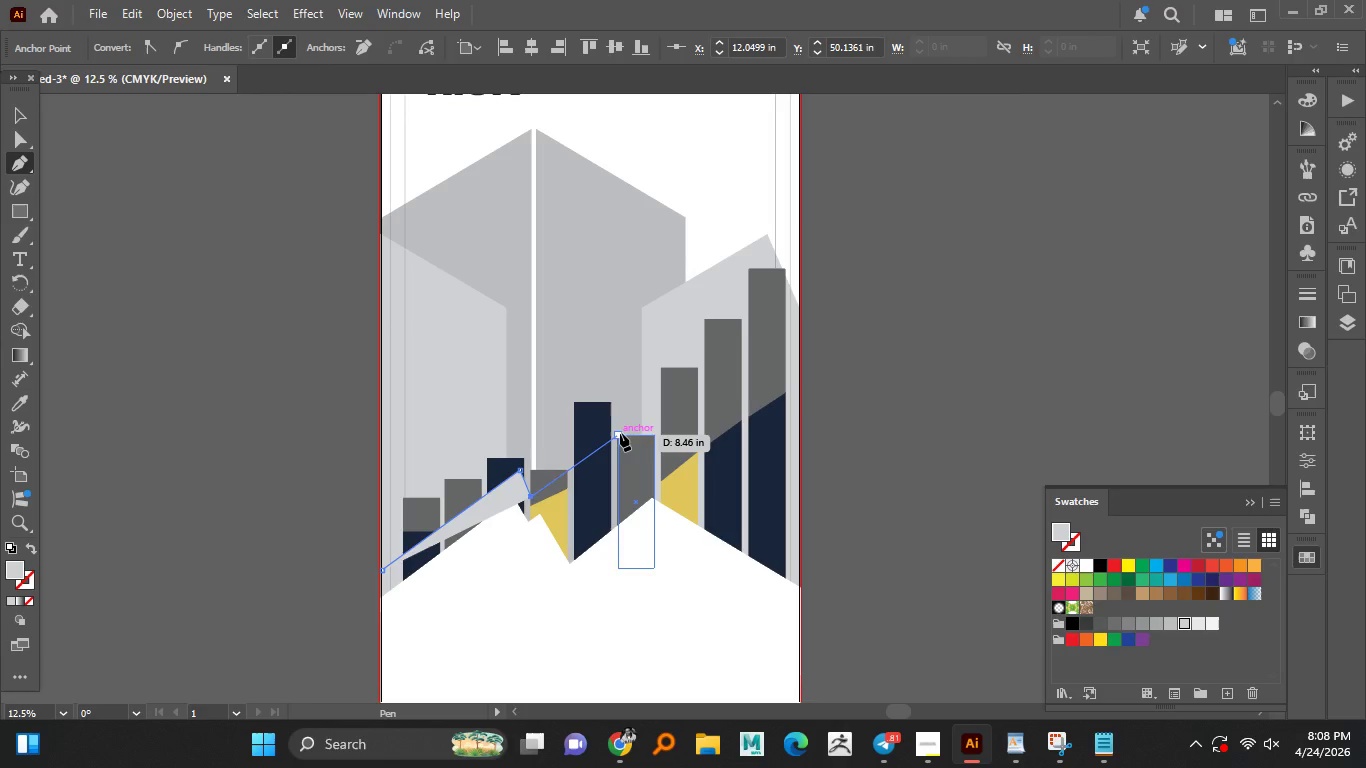 
wait(6.27)
 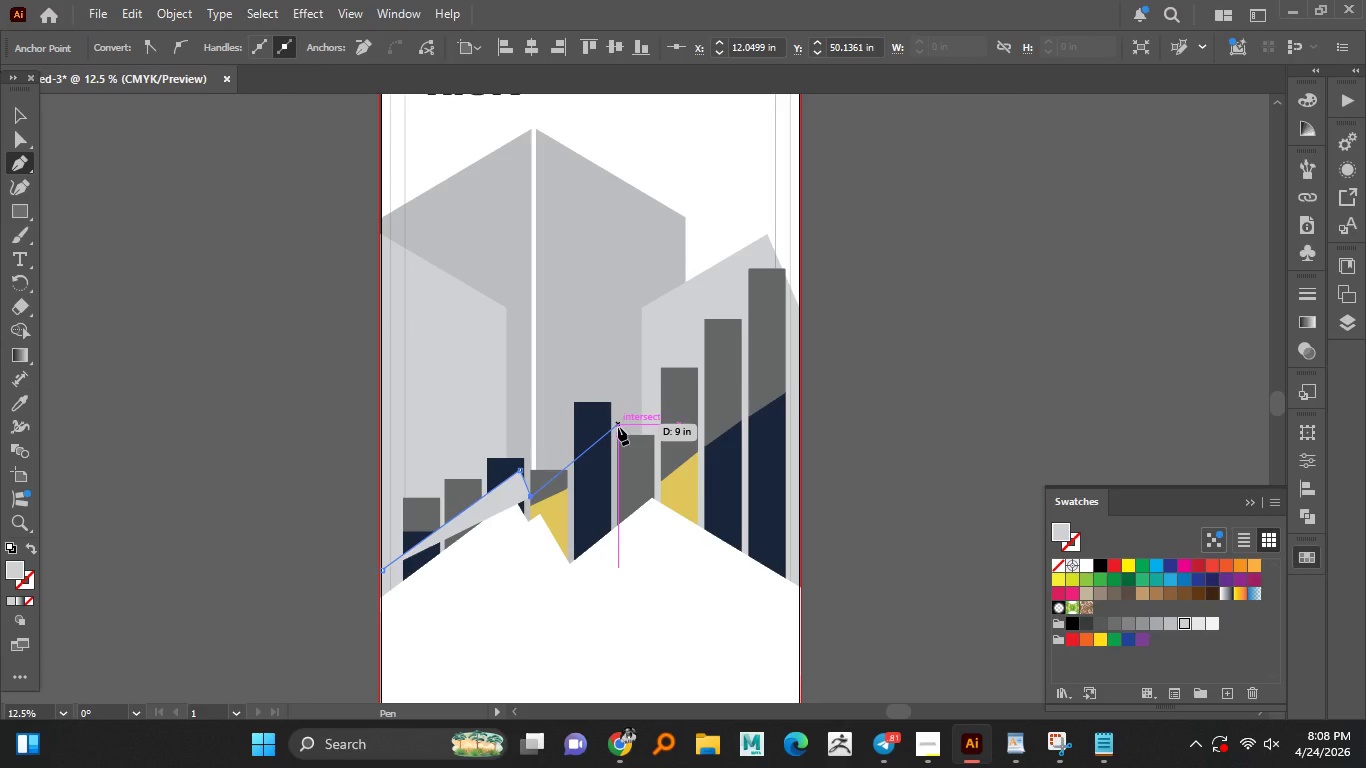 
left_click([623, 432])
 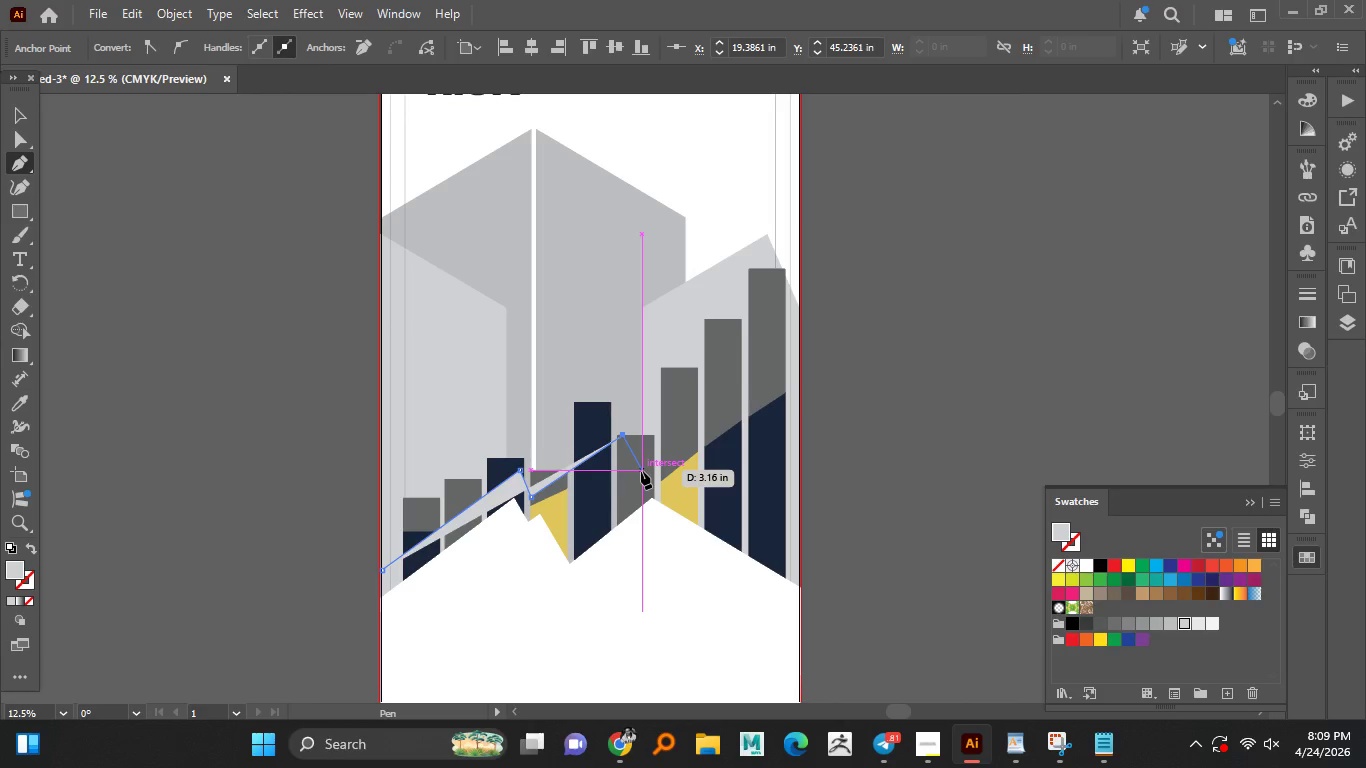 
wait(9.25)
 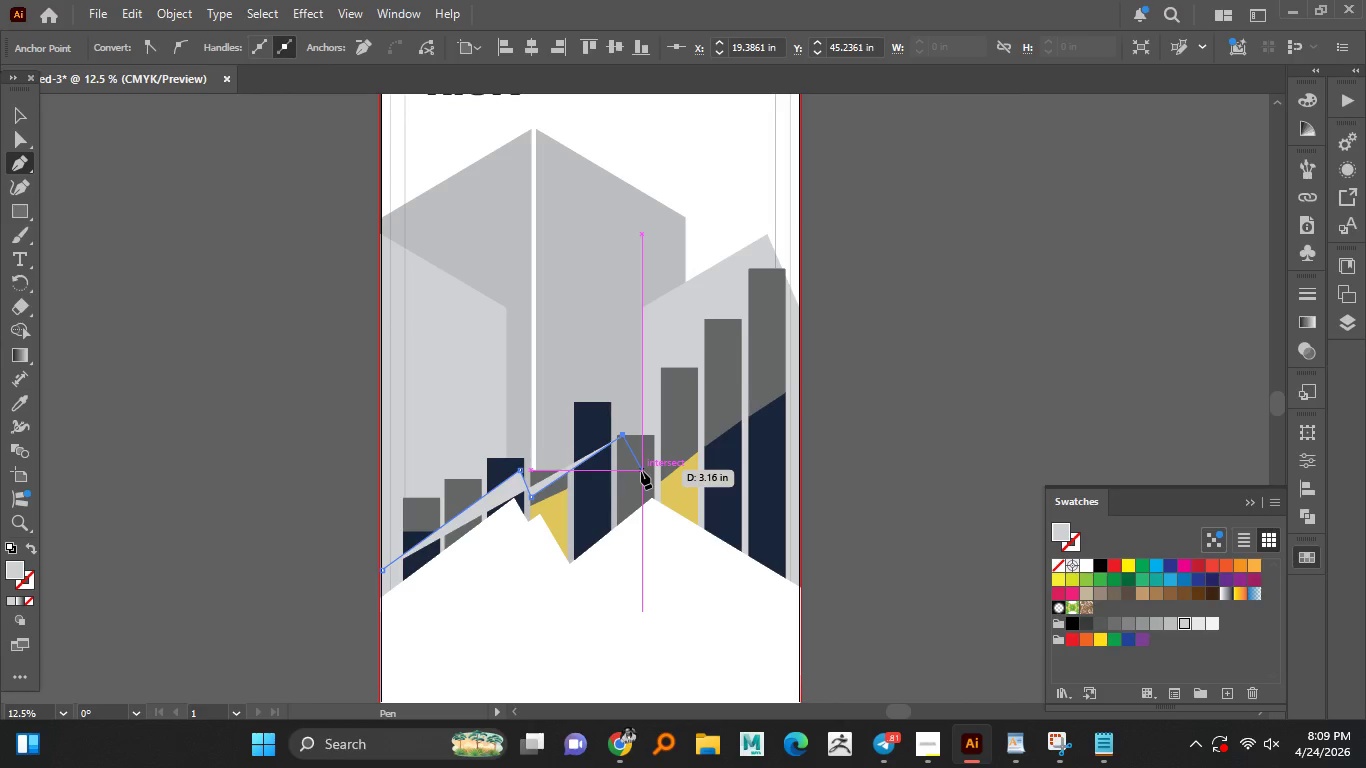 
left_click([635, 475])
 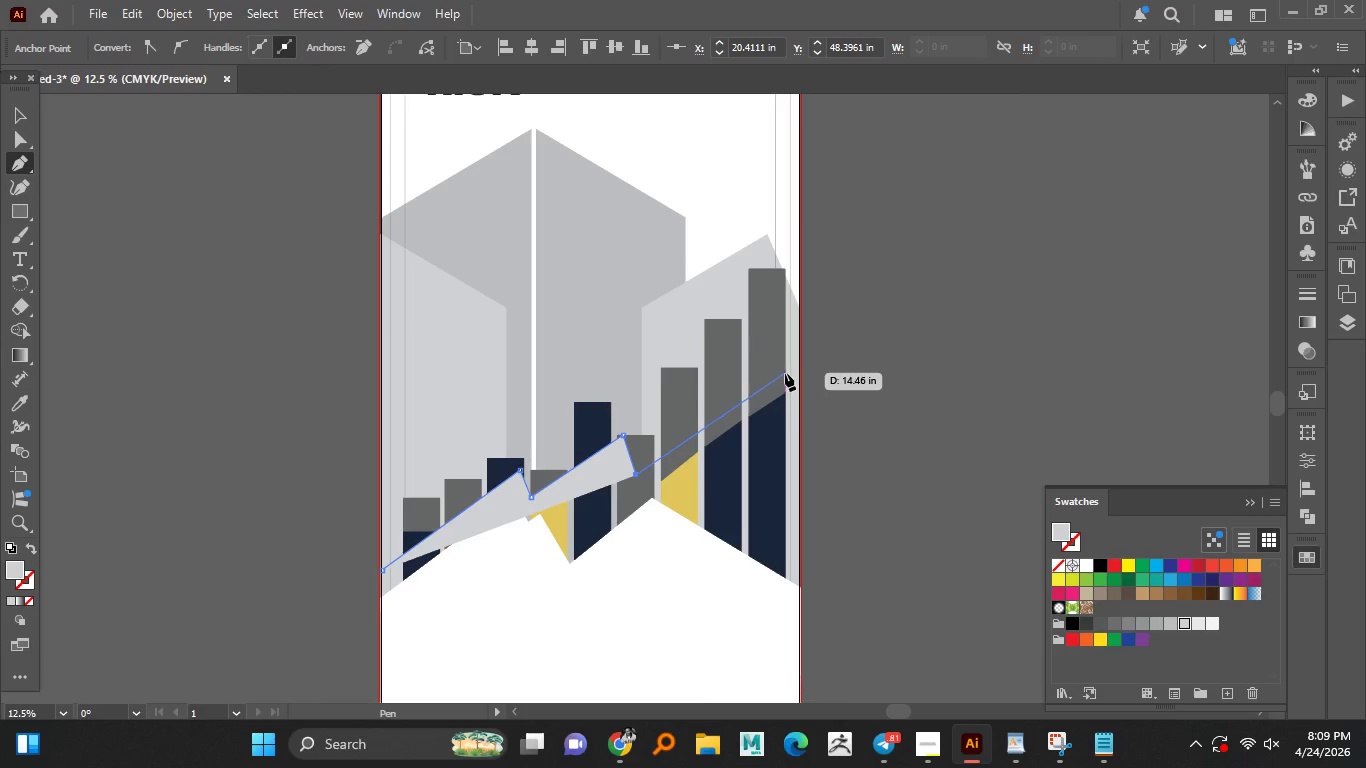 
wait(9.48)
 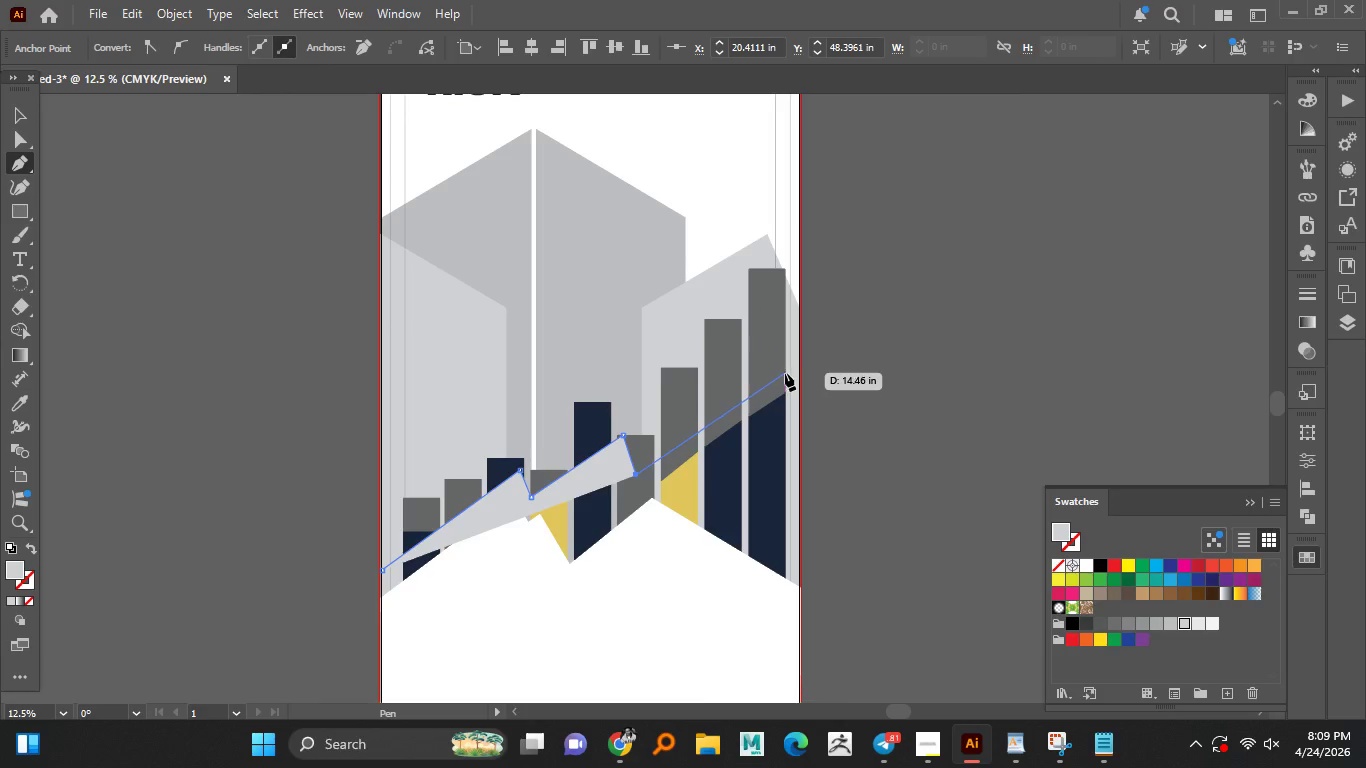 
left_click([780, 348])
 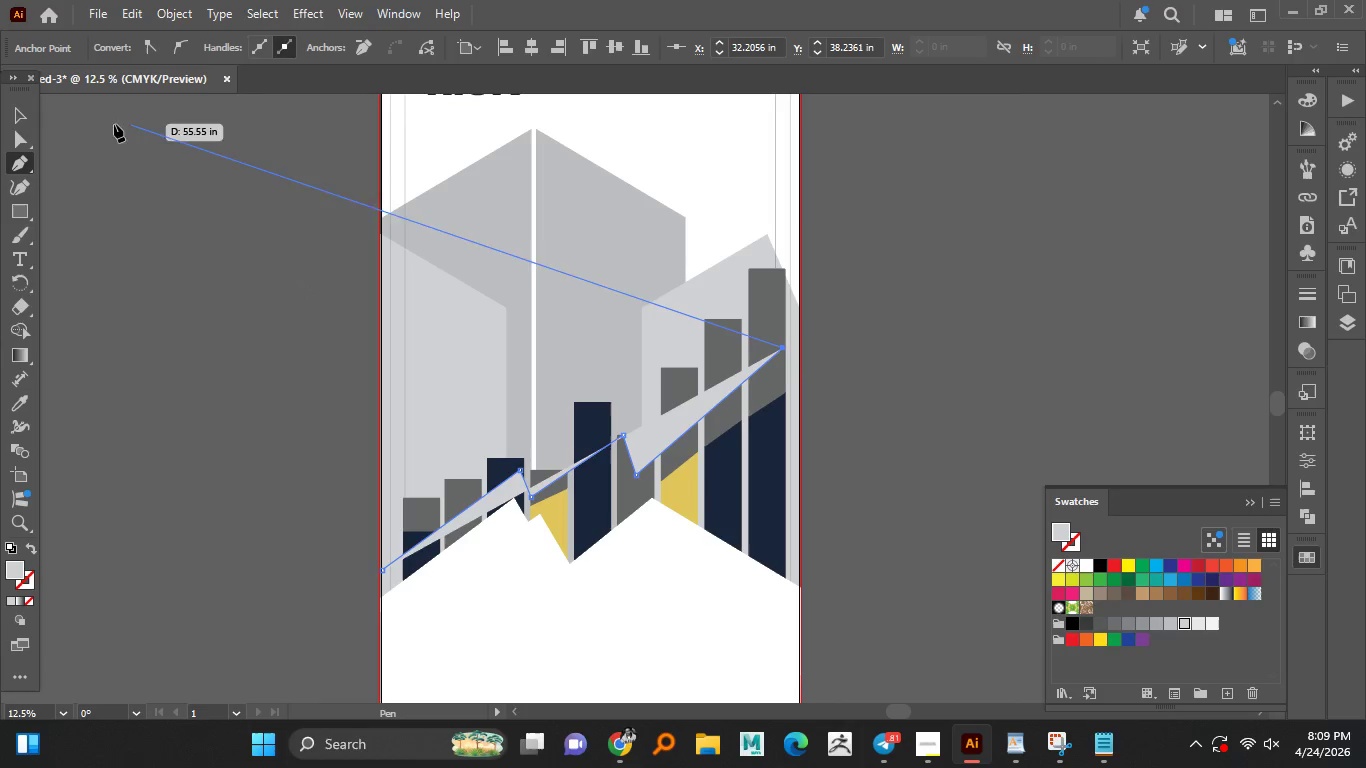 
left_click([16, 119])
 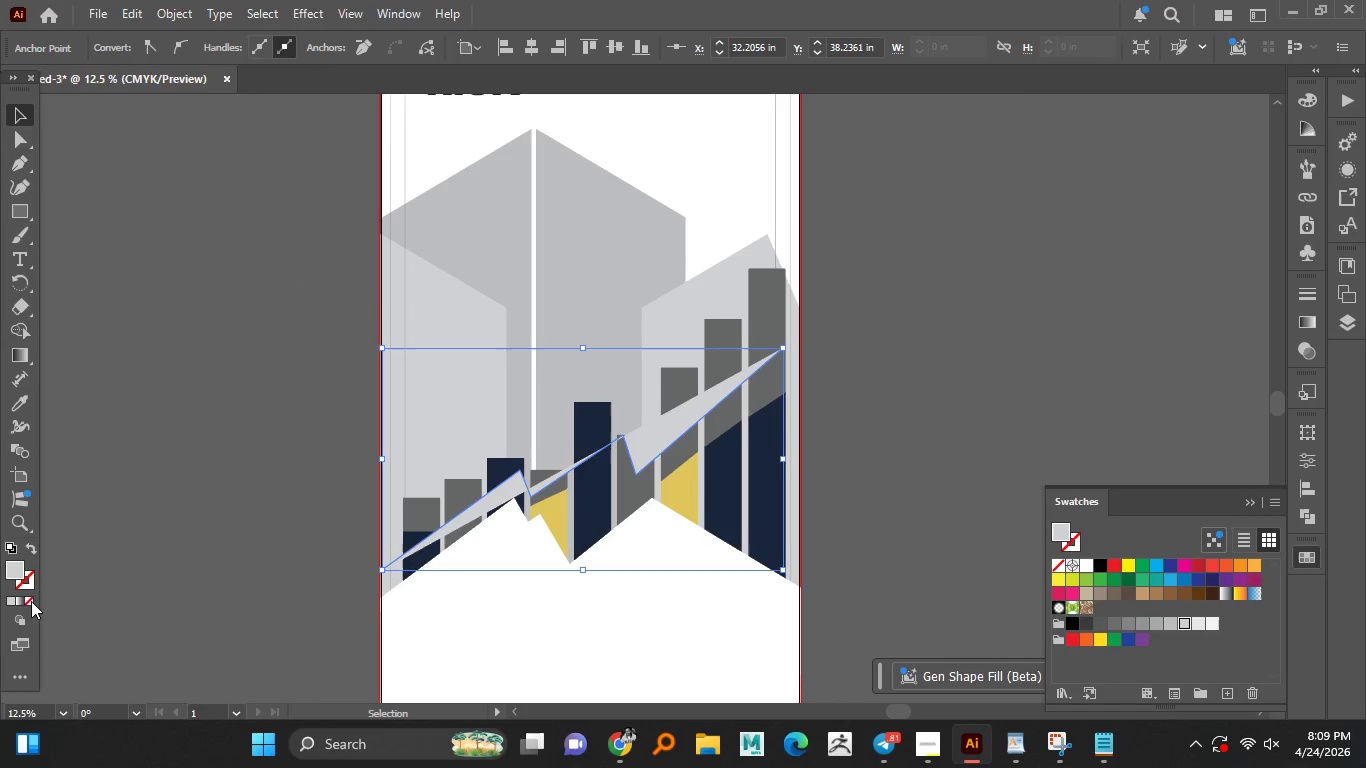 
left_click([25, 597])
 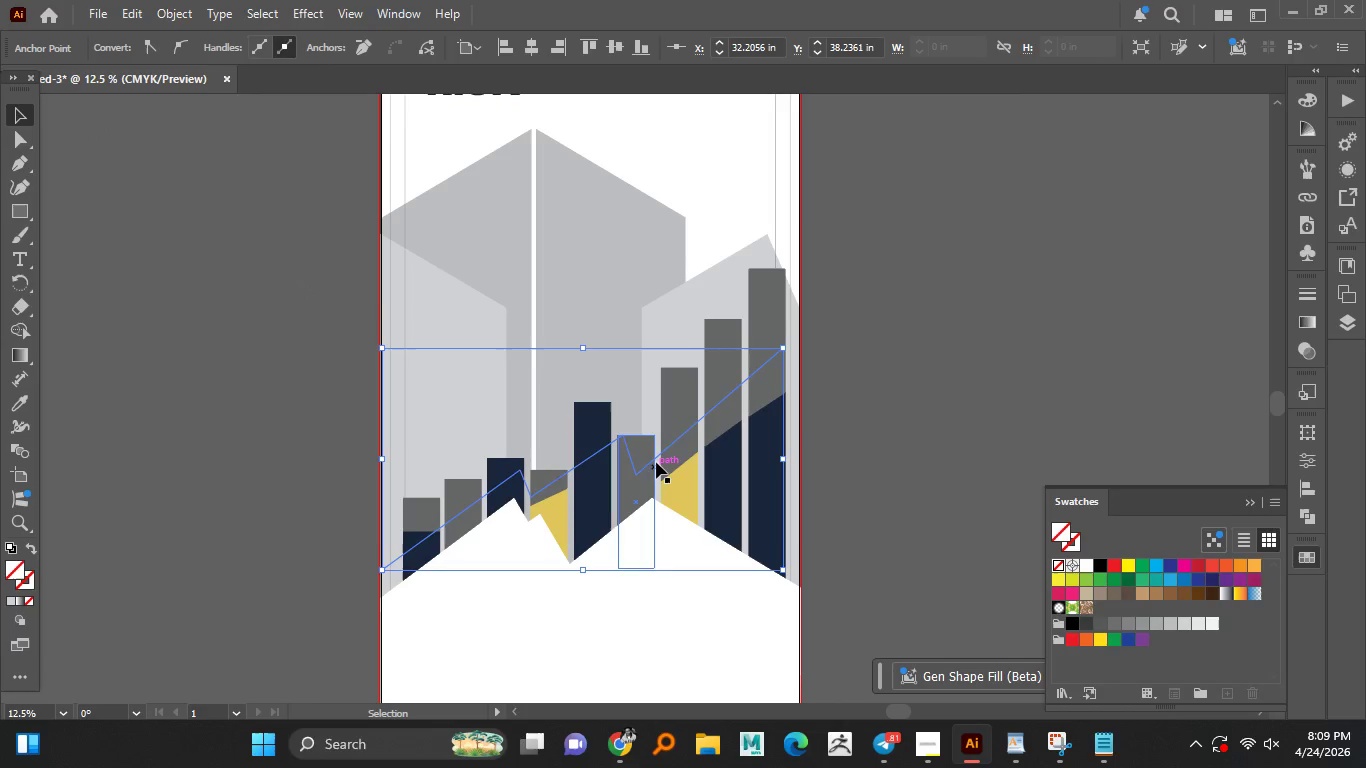 
left_click([660, 454])
 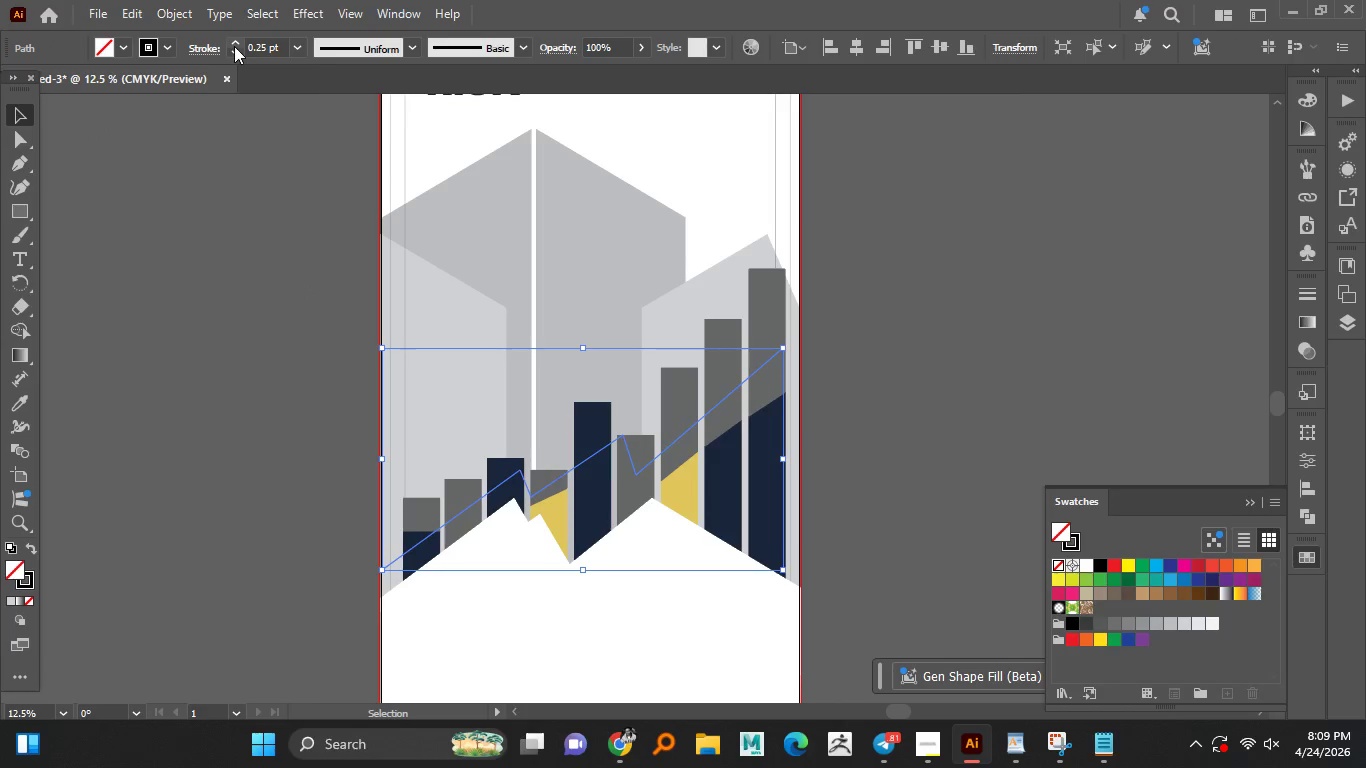 
double_click([234, 46])
 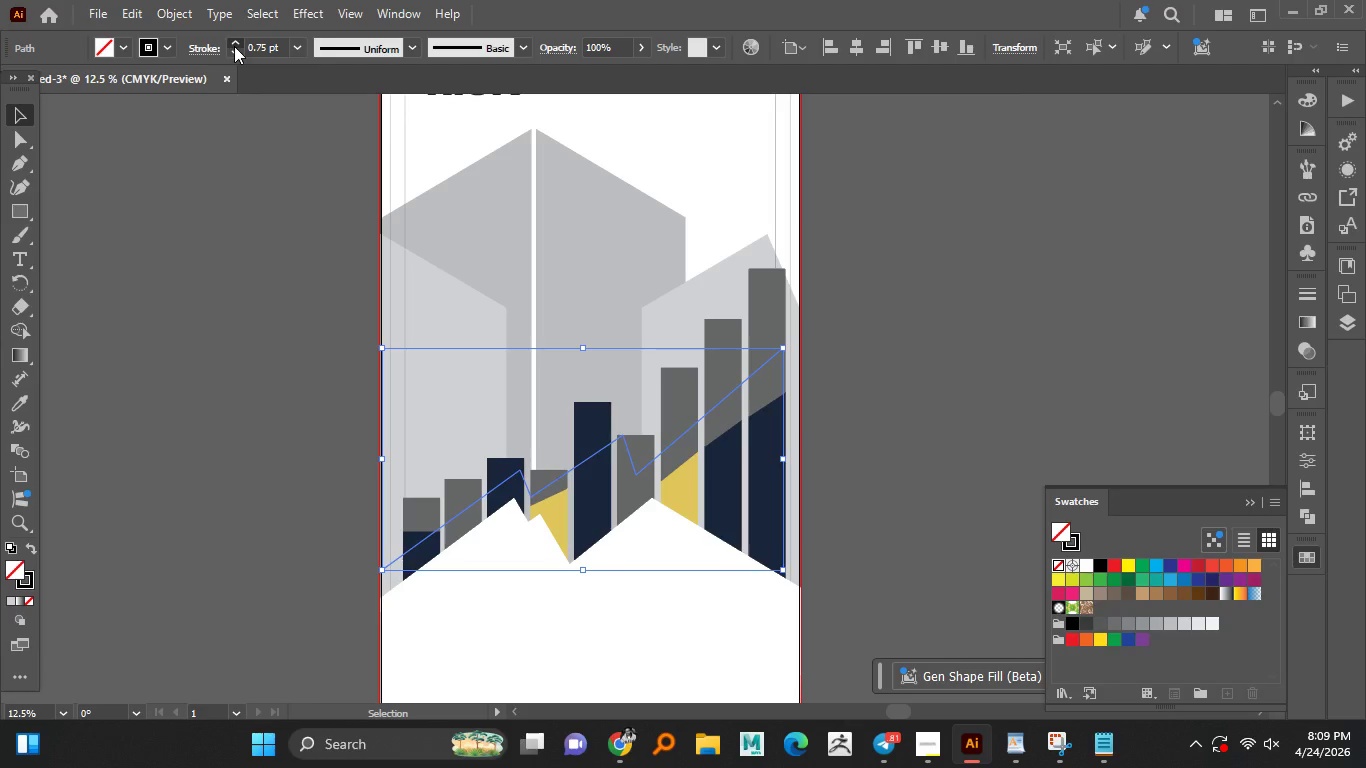 
triple_click([234, 46])
 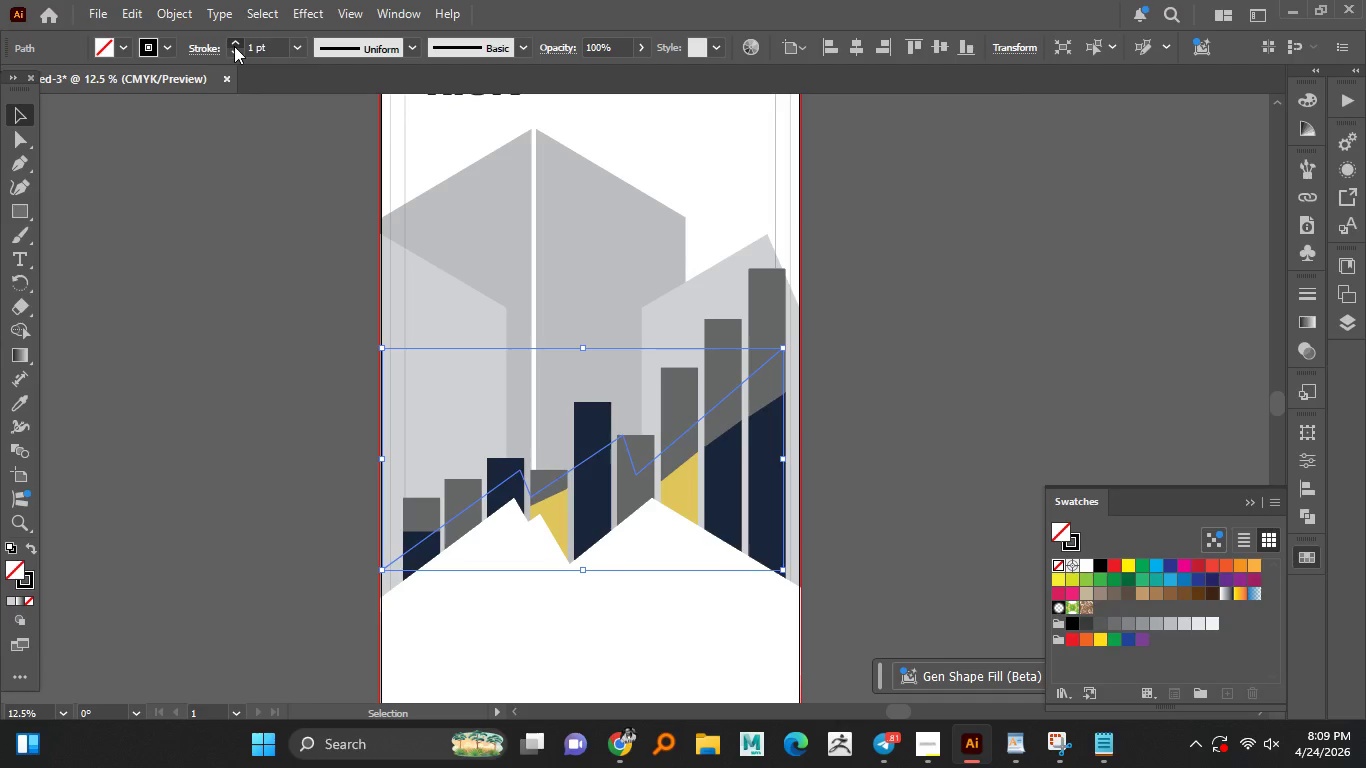 
double_click([234, 46])
 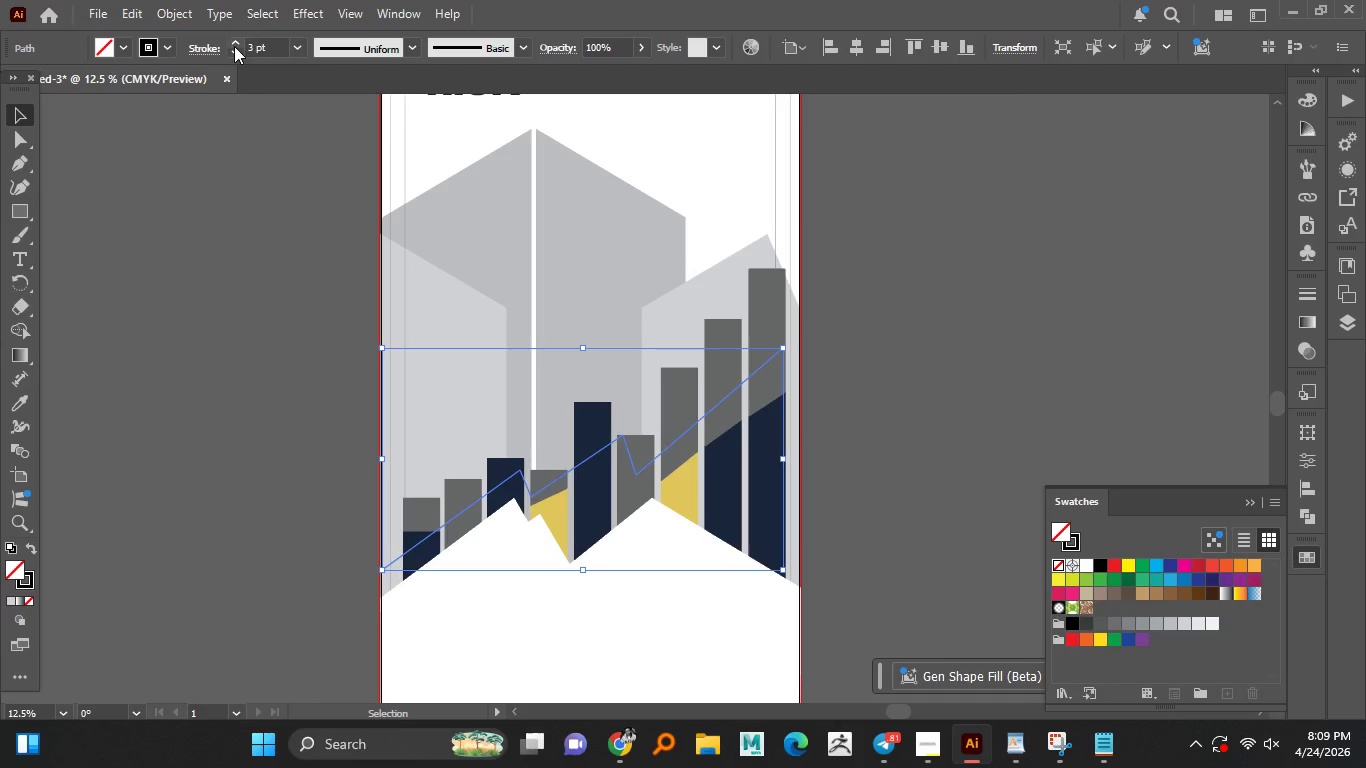 
triple_click([234, 46])
 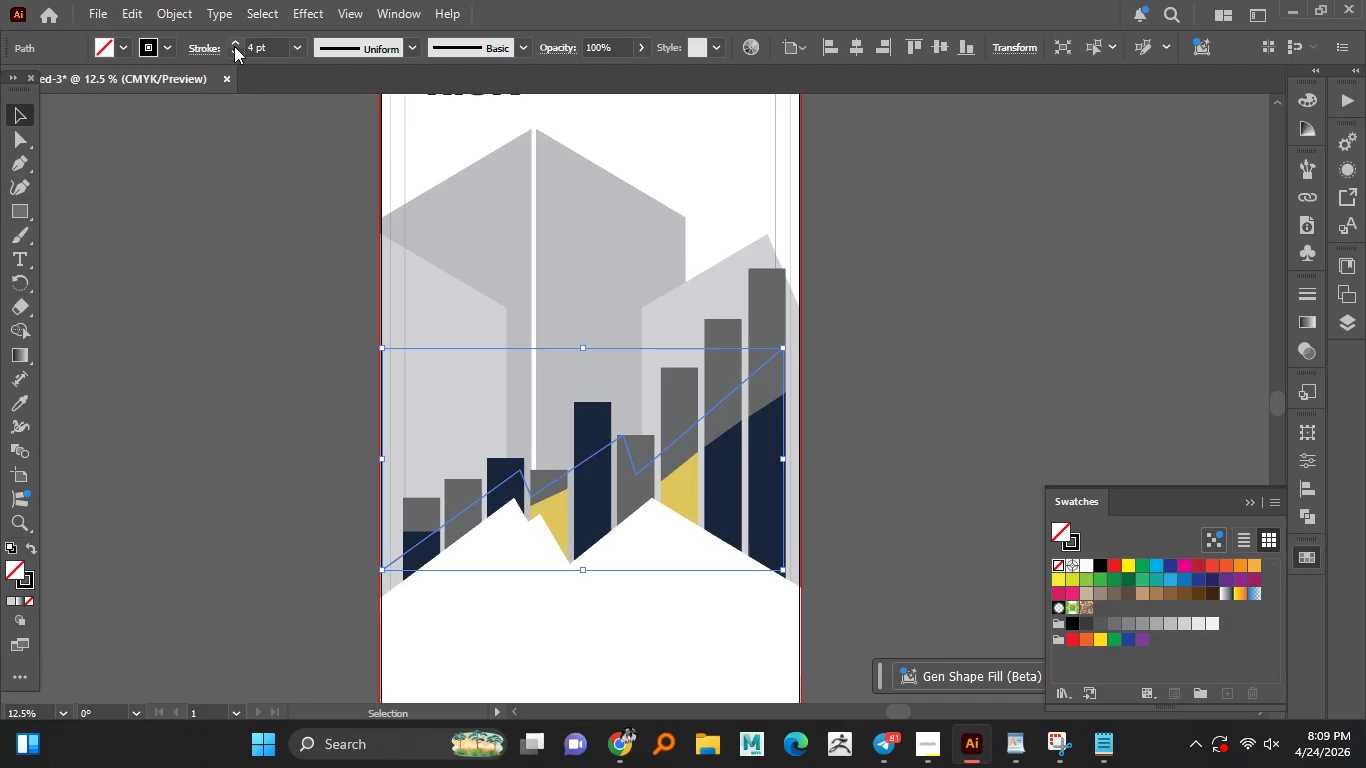 
triple_click([234, 46])
 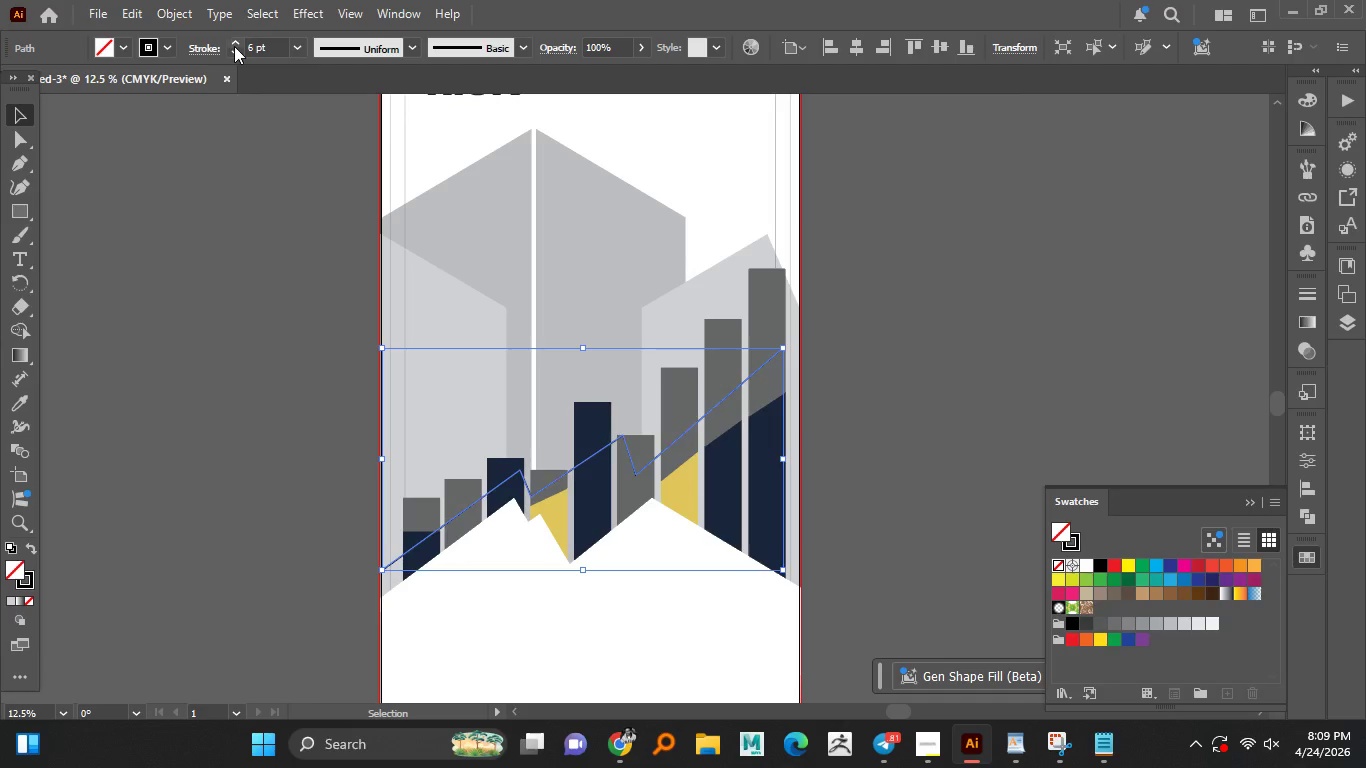 
triple_click([234, 46])
 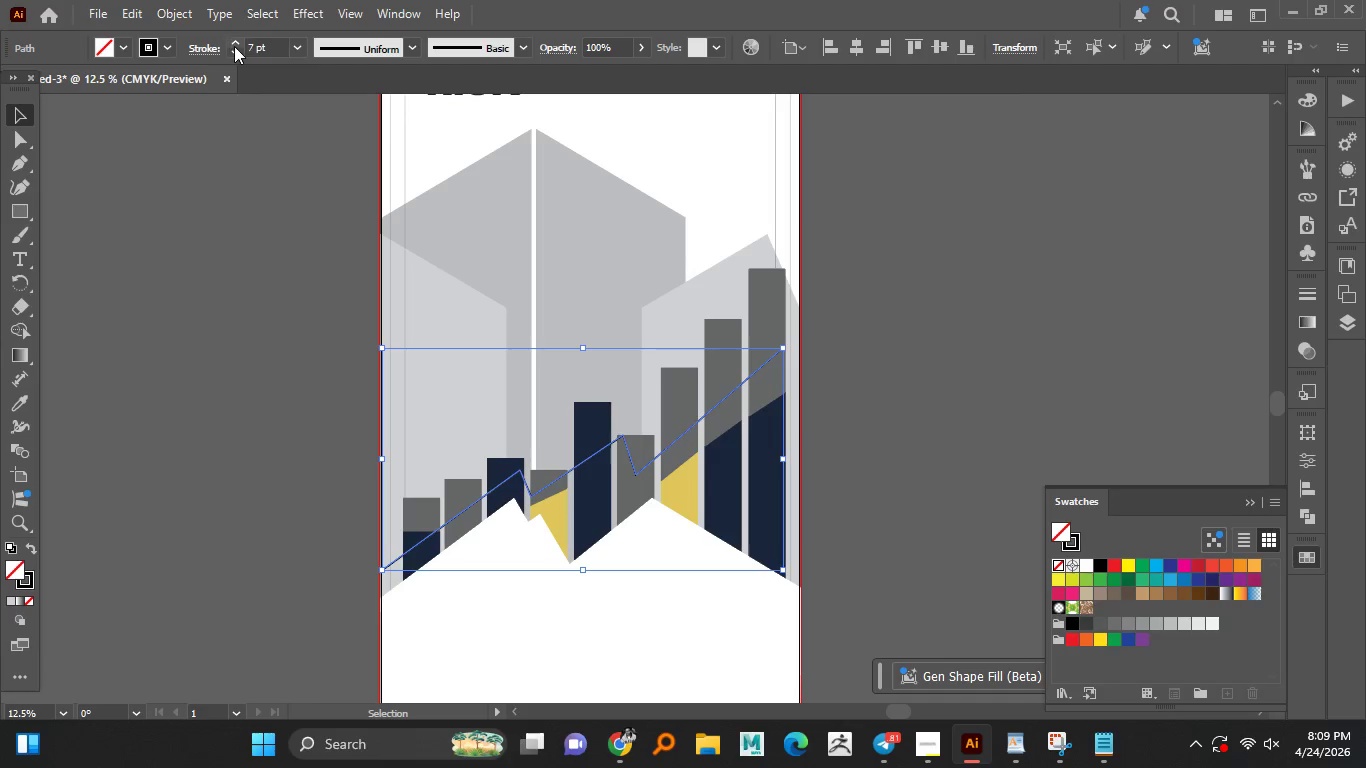 
triple_click([234, 46])
 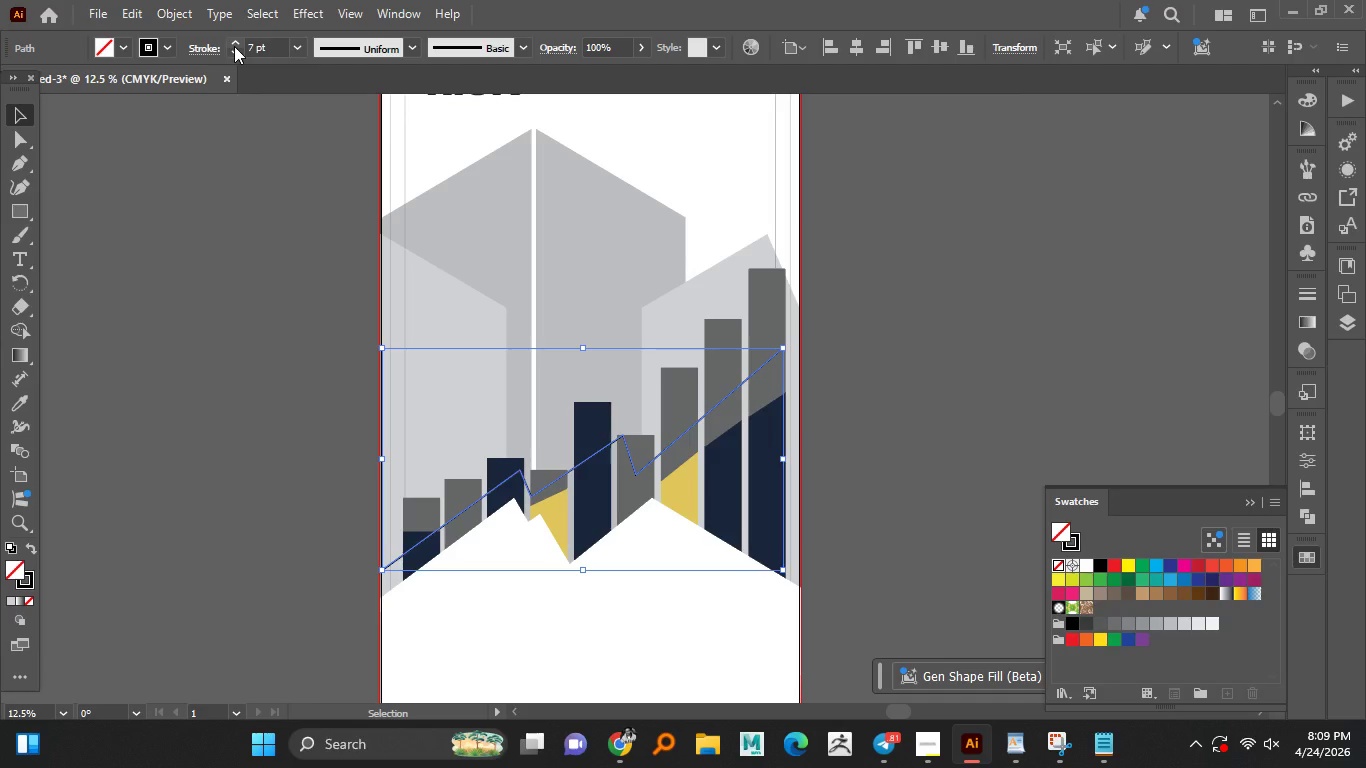 
left_click([234, 46])
 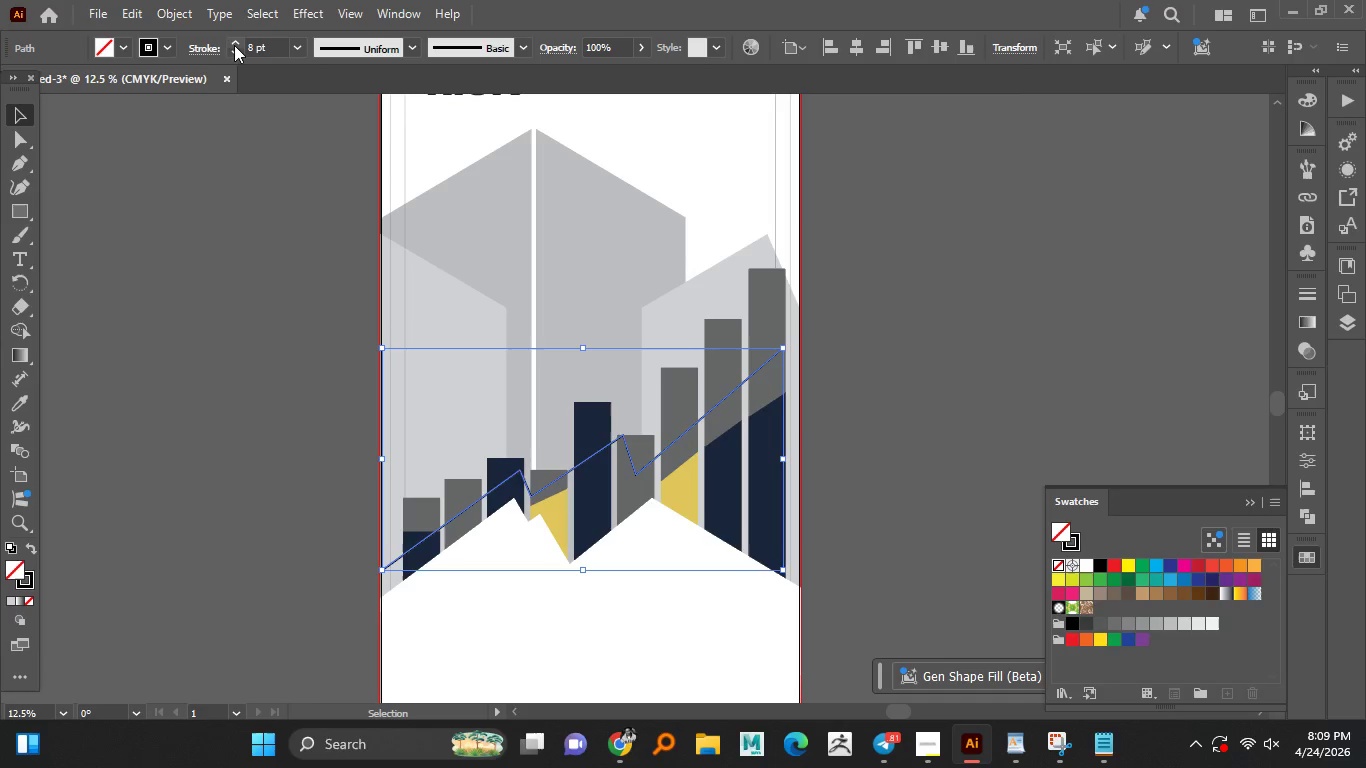 
left_click([234, 45])
 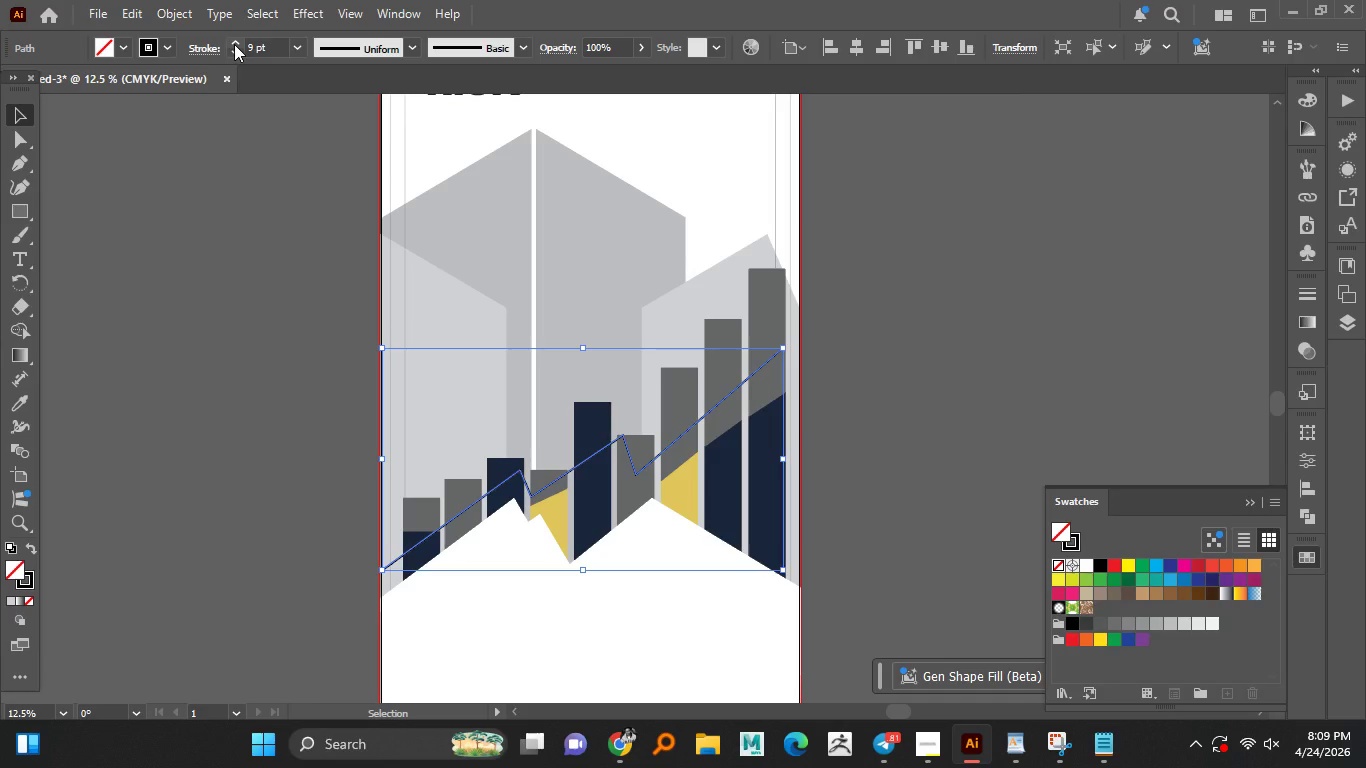 
left_click([234, 43])
 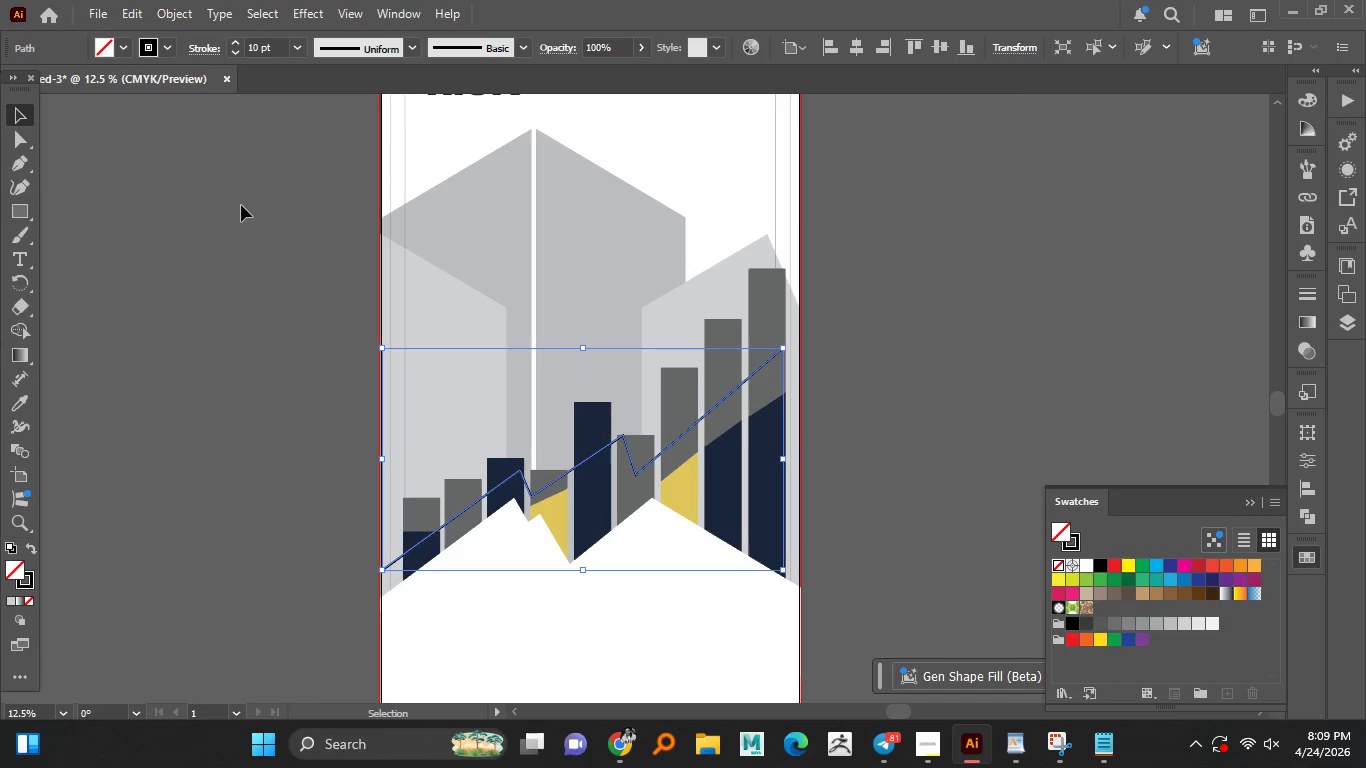 
left_click([241, 205])
 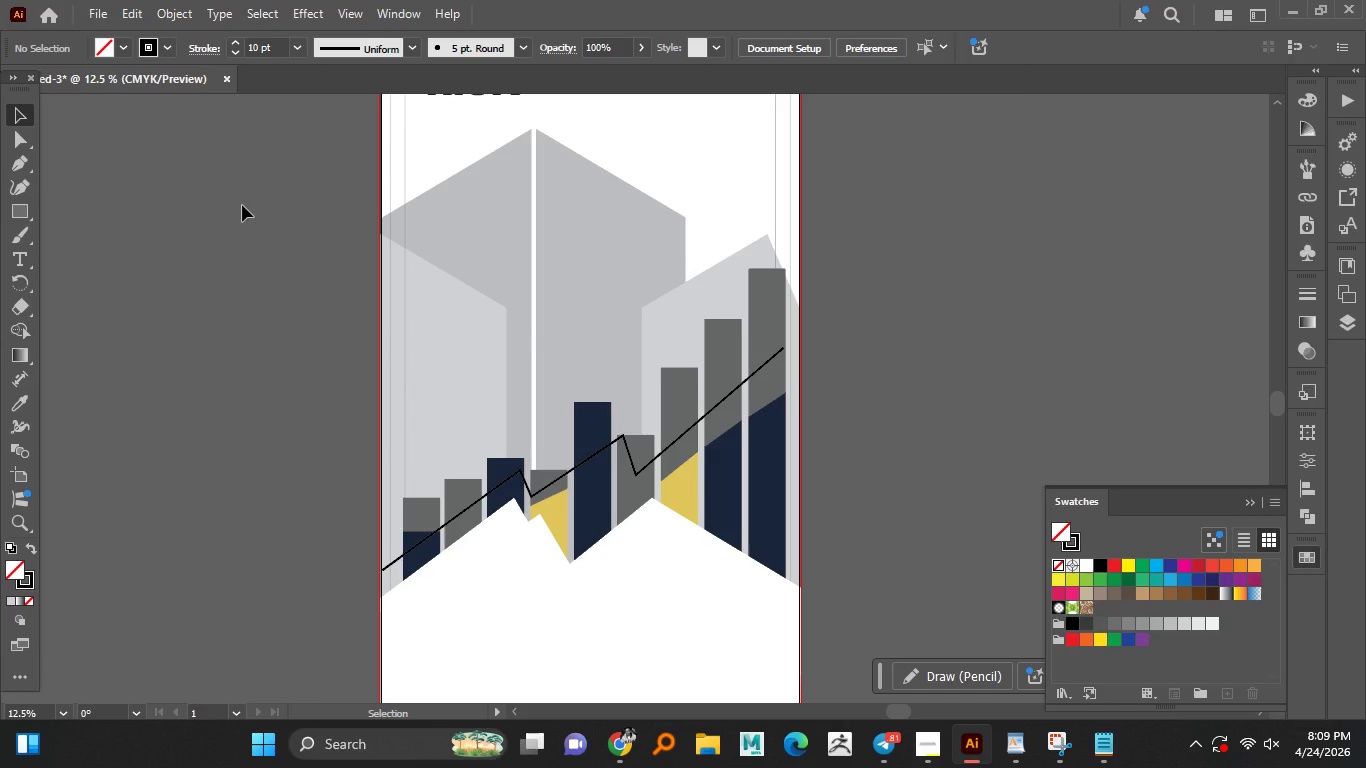 
mouse_move([822, 761])
 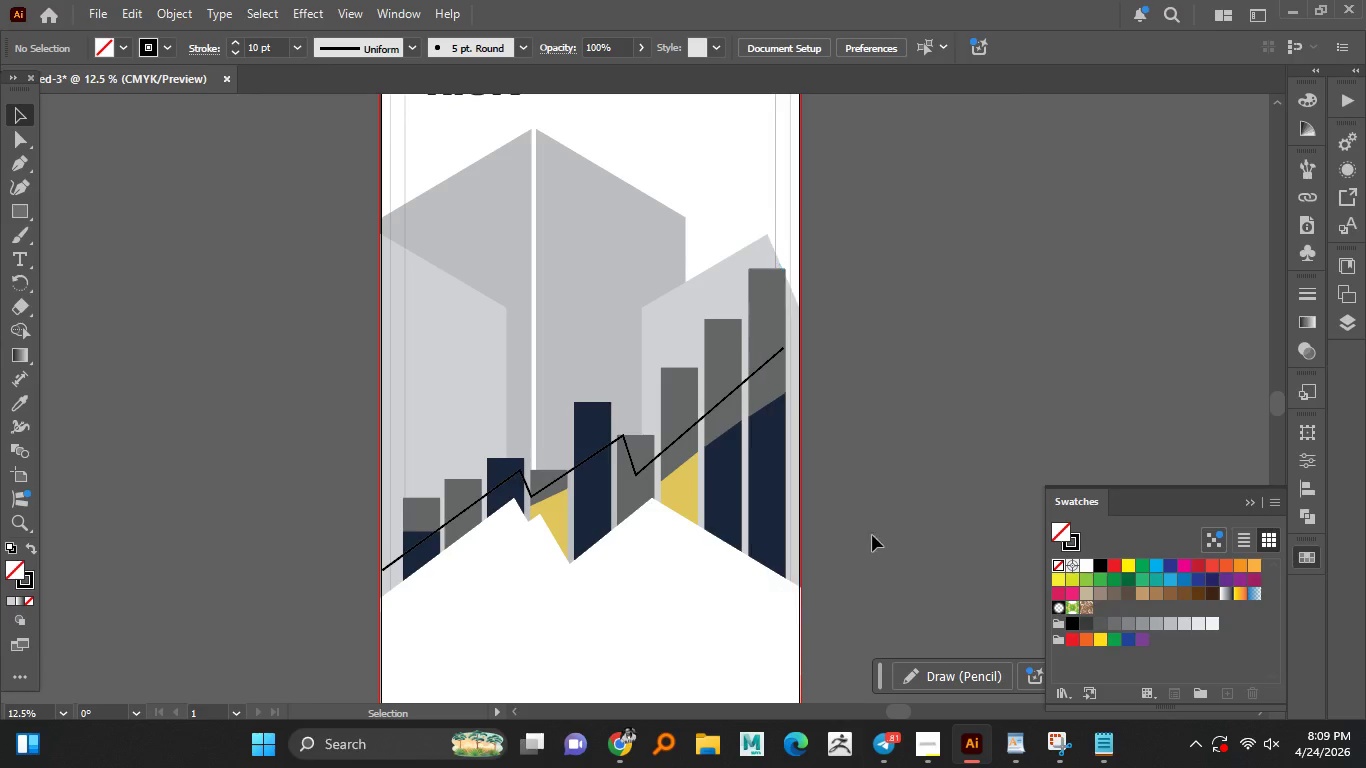 
hold_key(key=AltLeft, duration=1.51)
 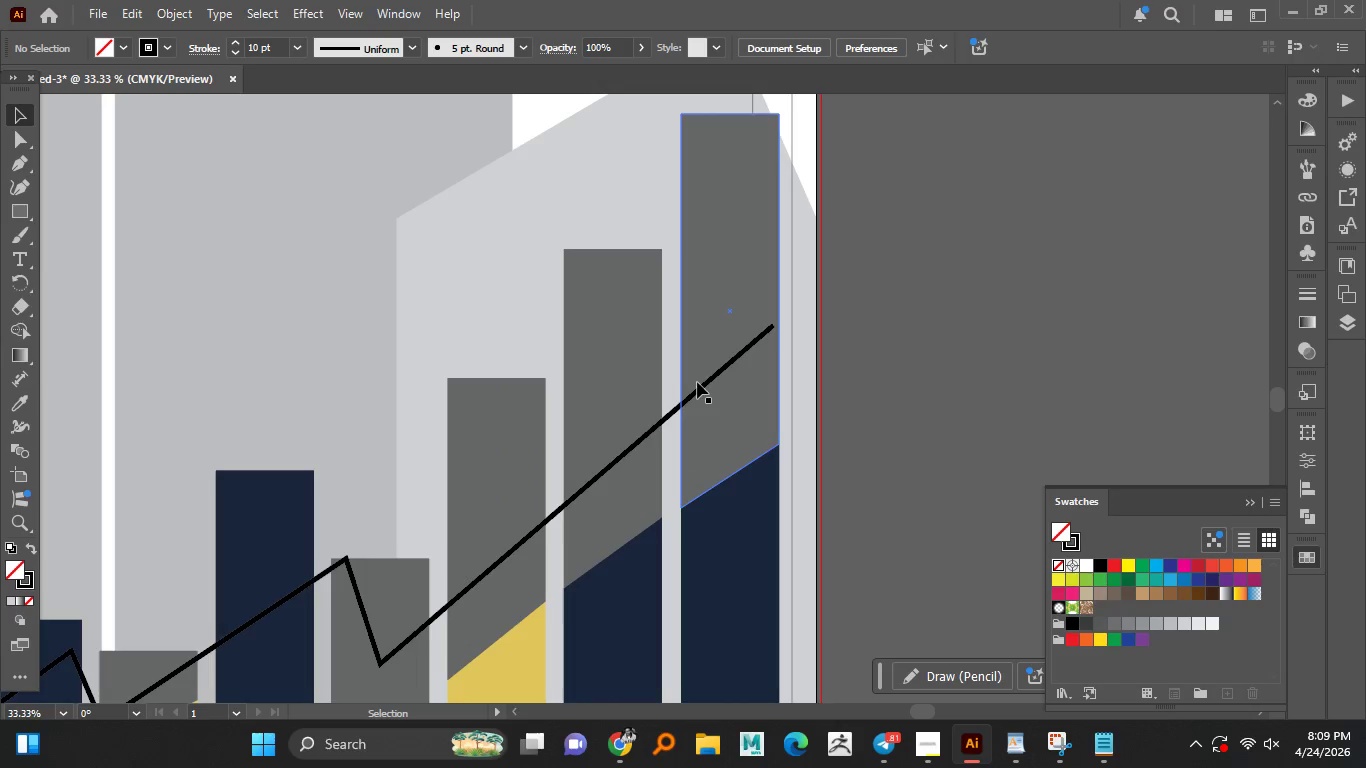 
hold_key(key=AltLeft, duration=0.33)
 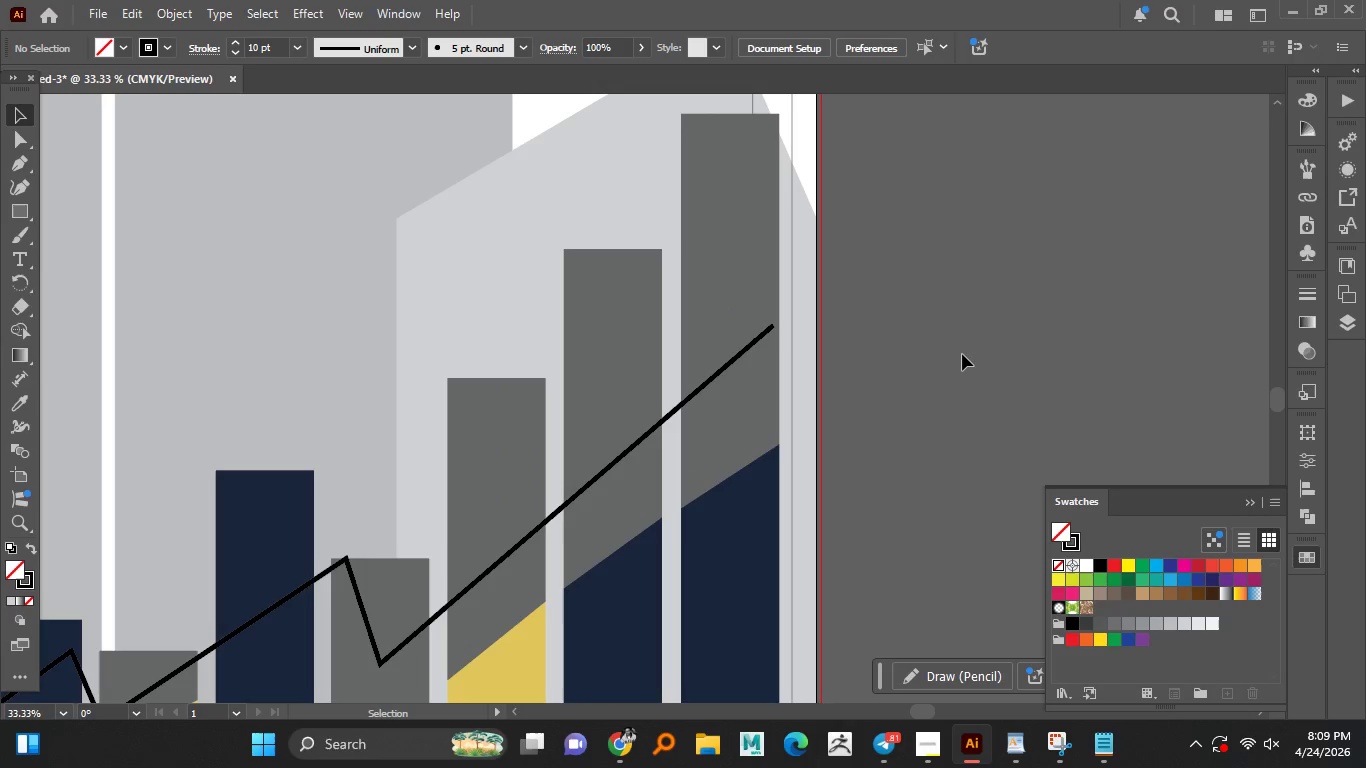 
scroll: coordinate [756, 331], scroll_direction: up, amount: 3.0
 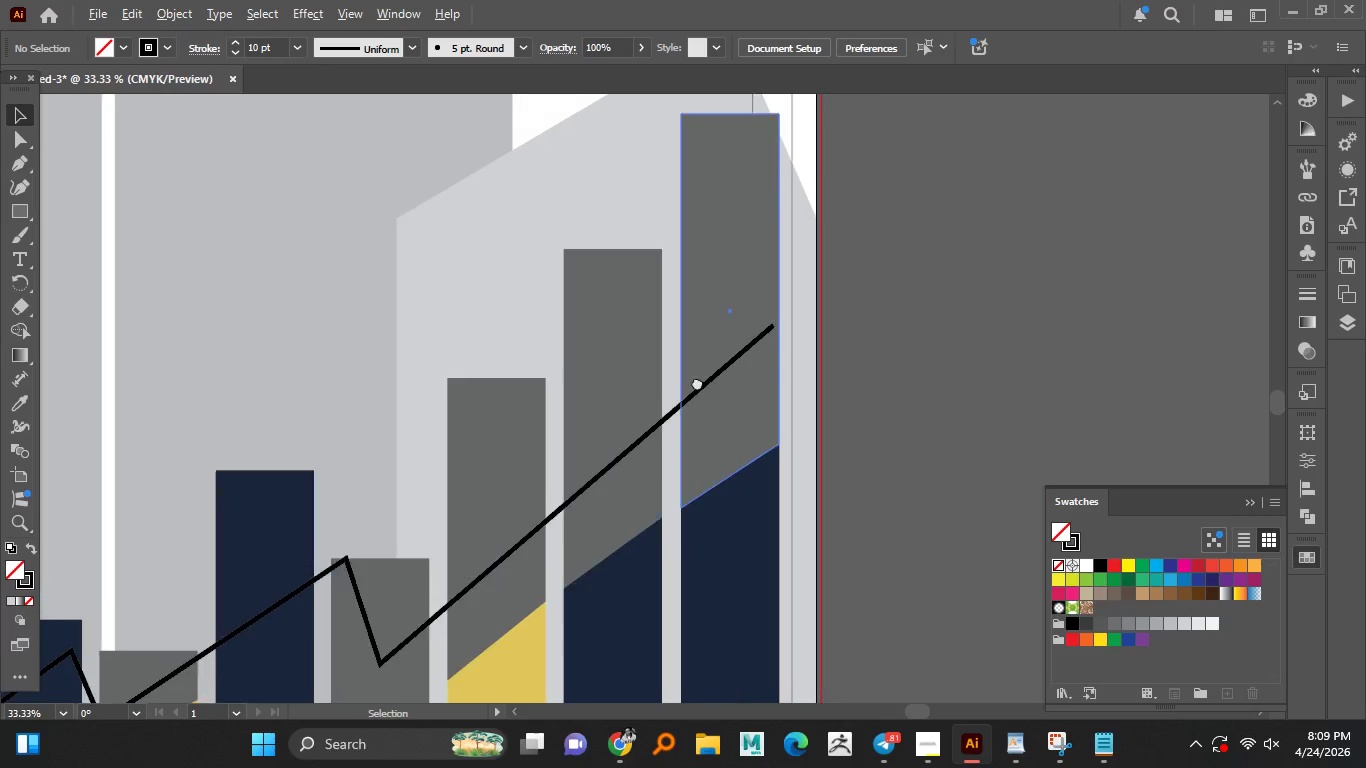 
hold_key(key=AltLeft, duration=1.52)
scroll: coordinate [921, 369], scroll_direction: down, amount: 4.0
 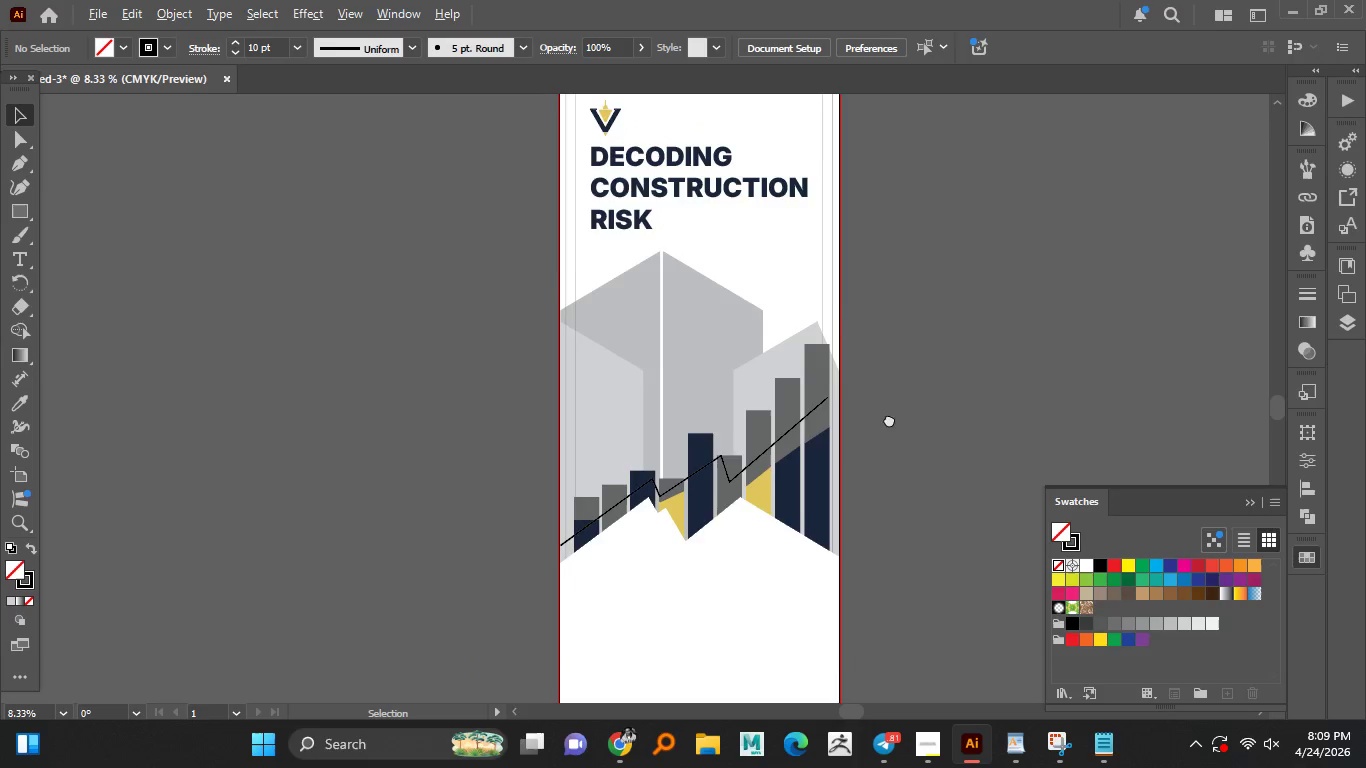 
hold_key(key=AltLeft, duration=1.08)
scroll: coordinate [725, 470], scroll_direction: up, amount: 1.0
 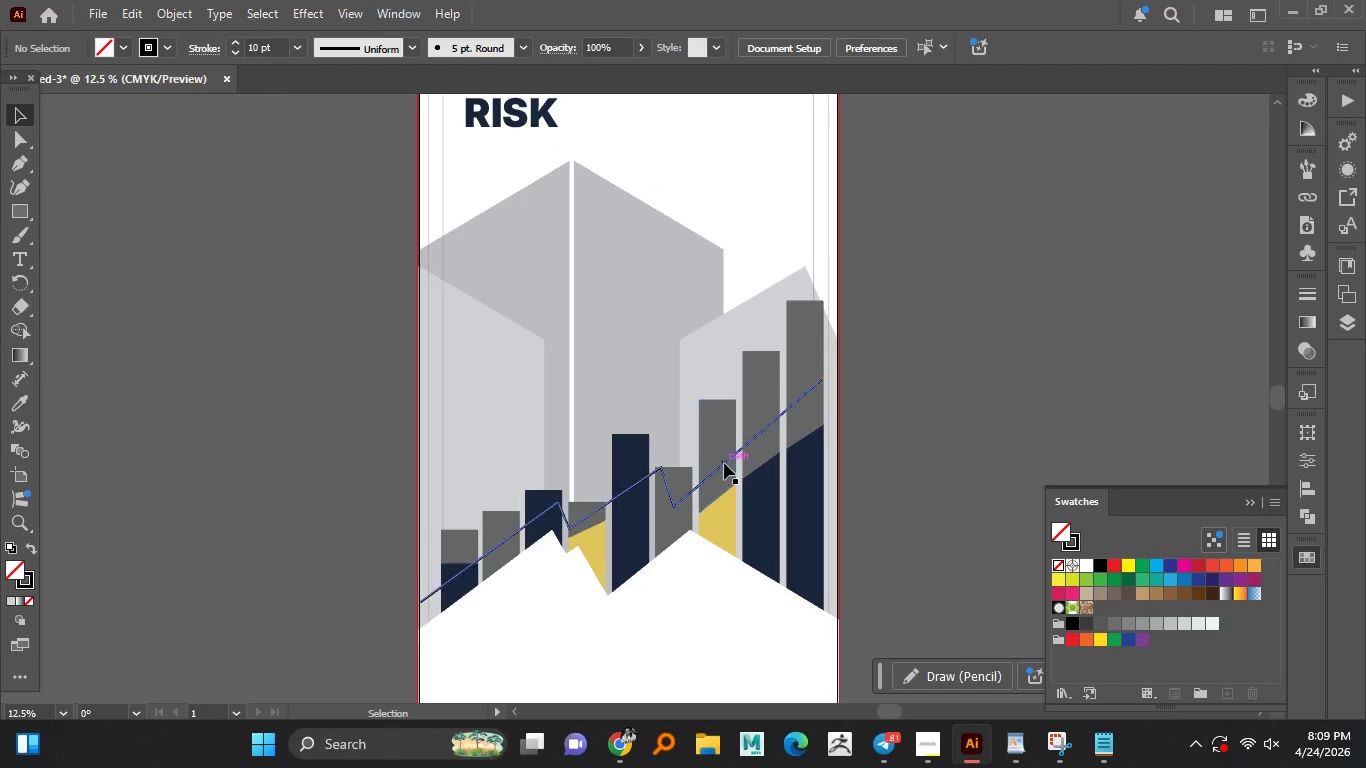 
left_click([724, 463])
 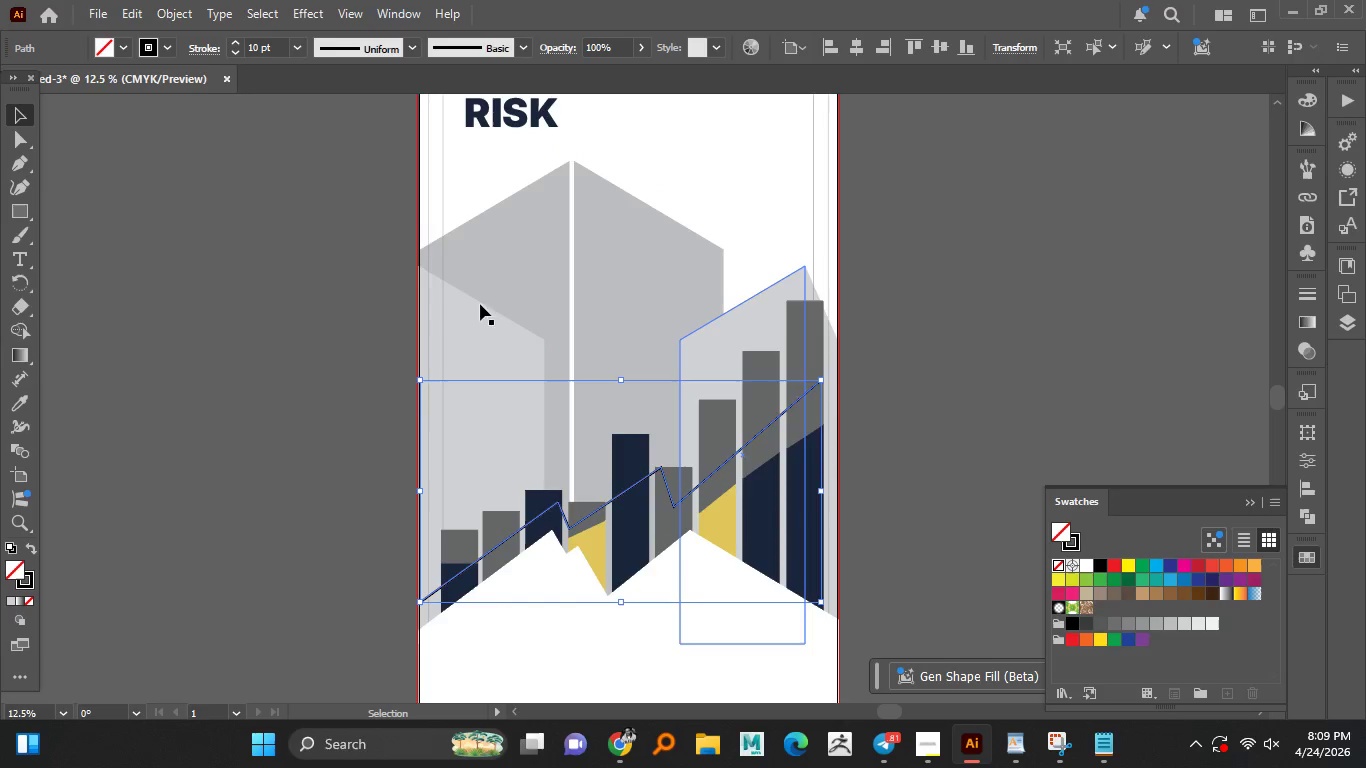 
hold_key(key=AltLeft, duration=1.5)
scroll: coordinate [384, 258], scroll_direction: down, amount: 2.0
 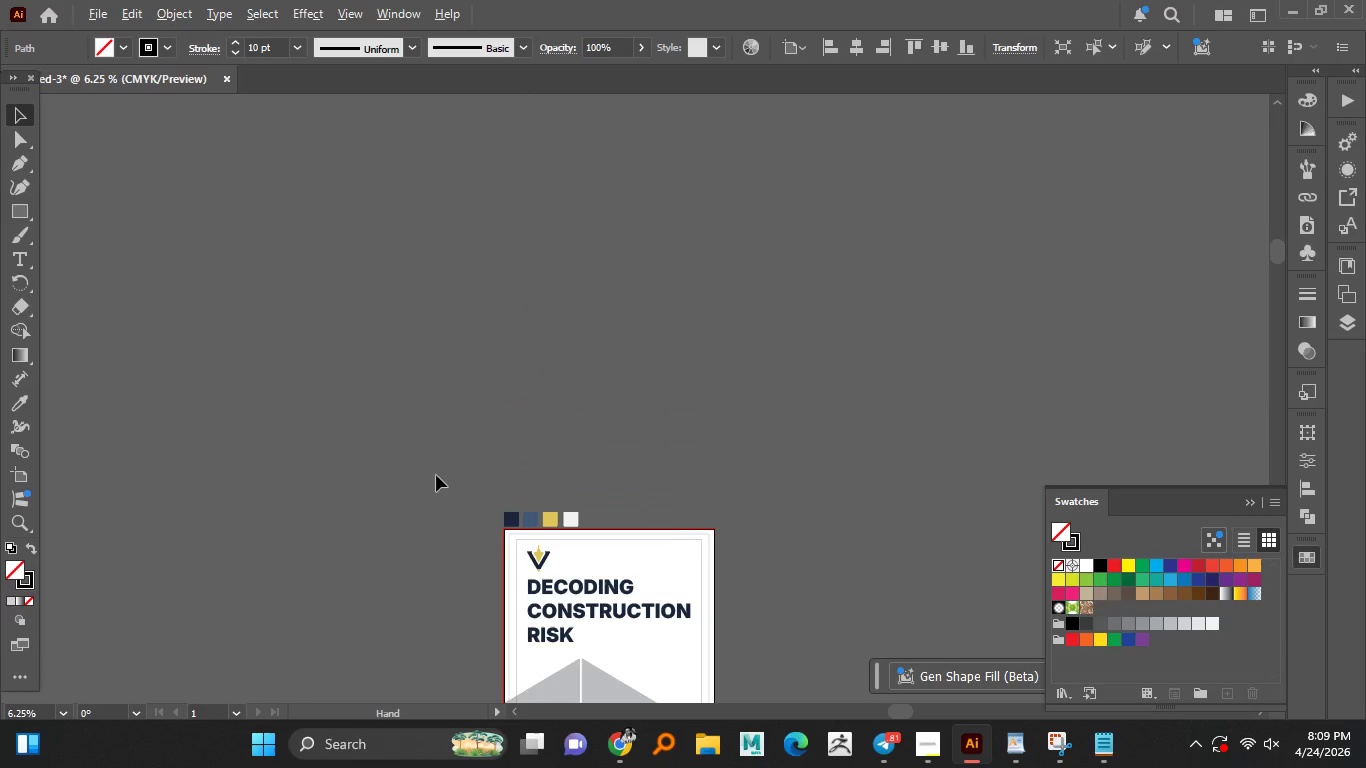 
key(Alt+AltLeft)
 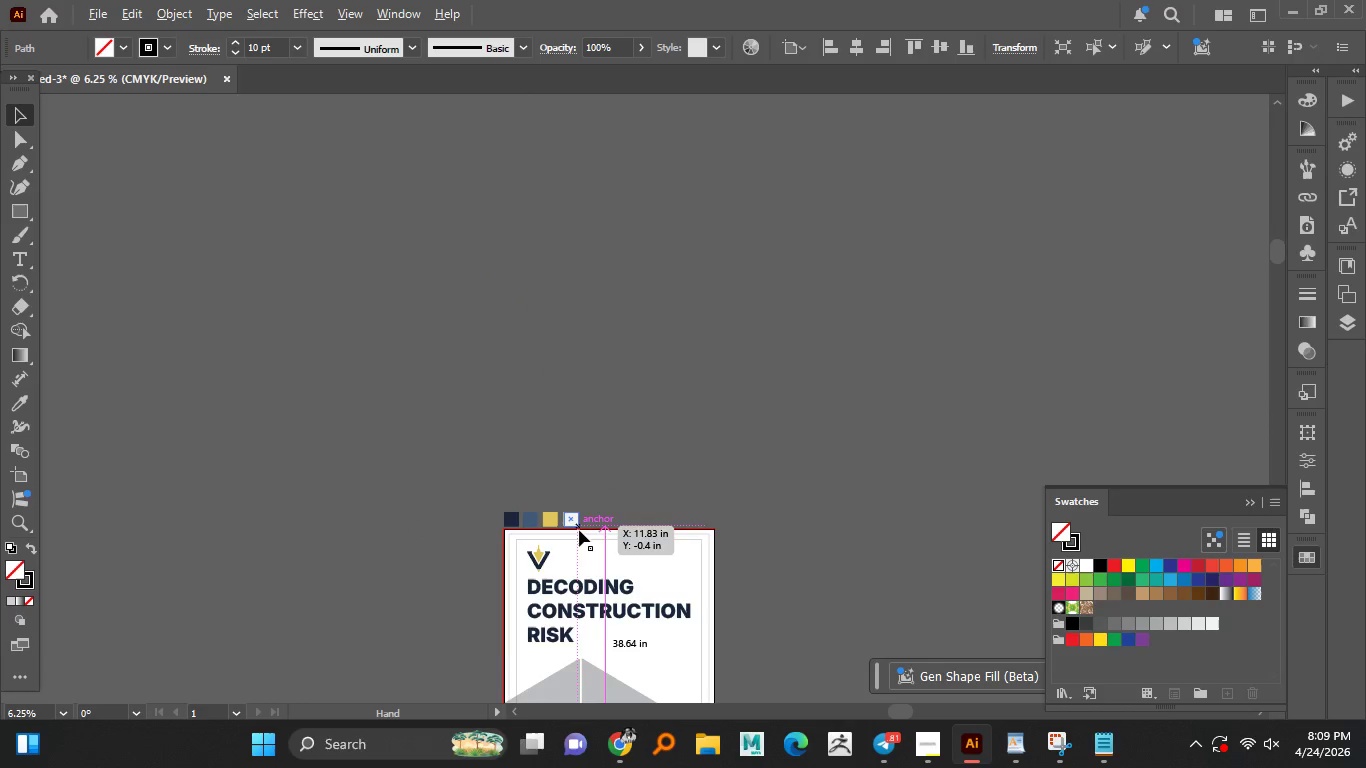 
key(Alt+AltLeft)
 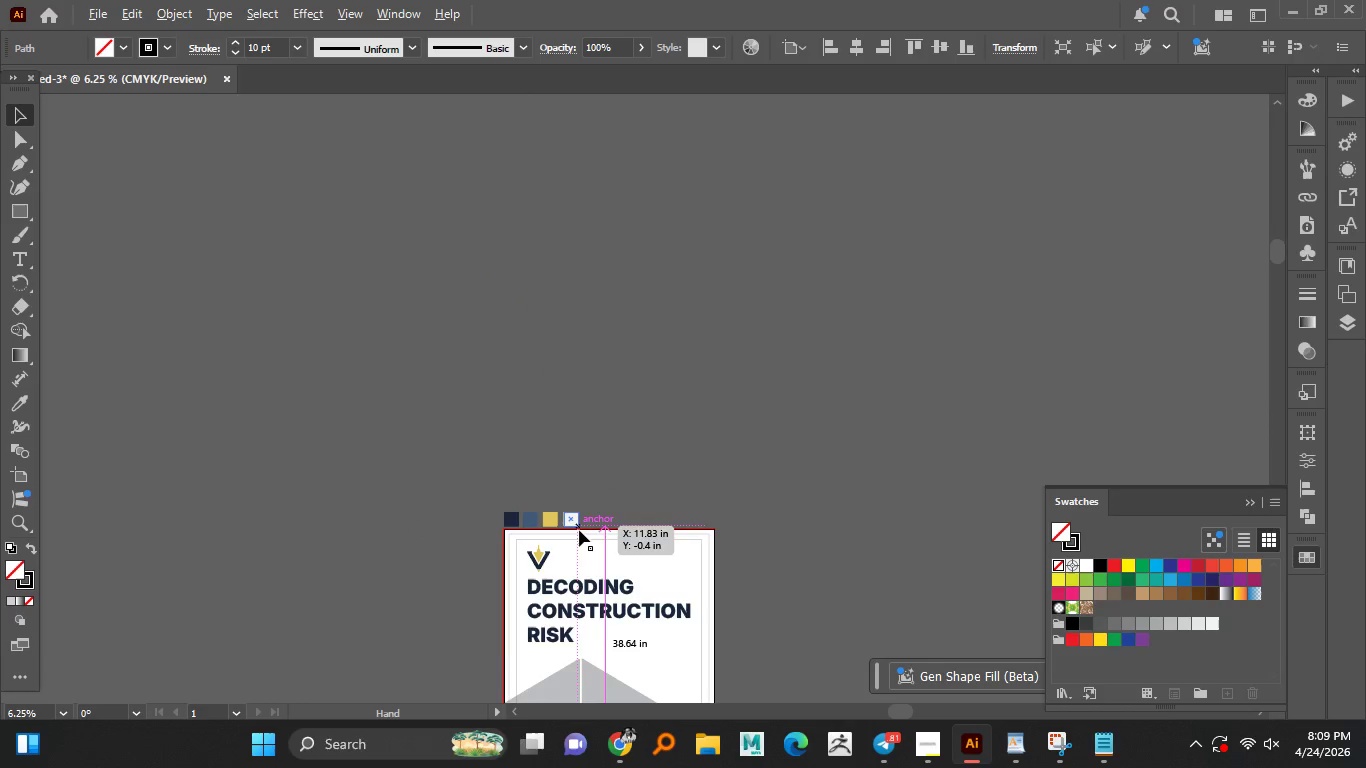 
key(Alt+AltLeft)
 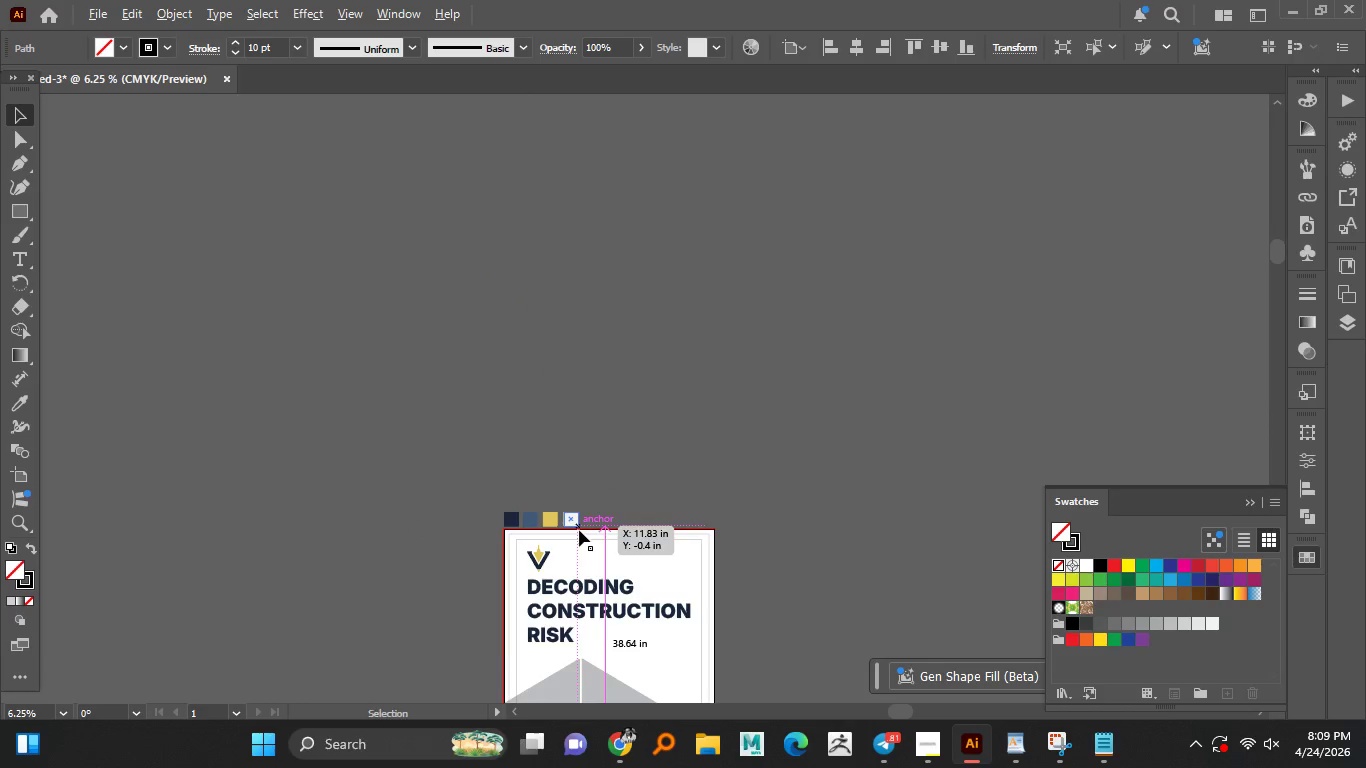 
key(Alt+AltLeft)
 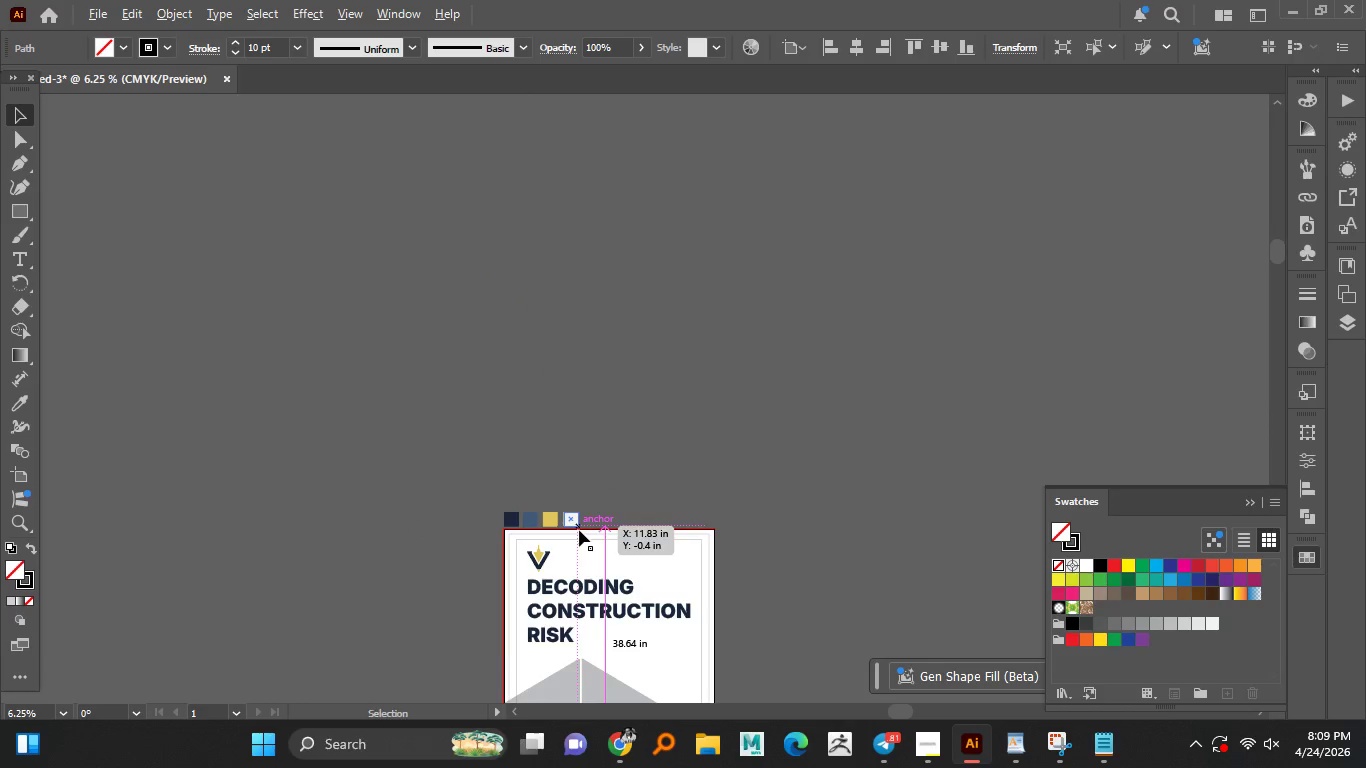 
key(Alt+AltLeft)
 